 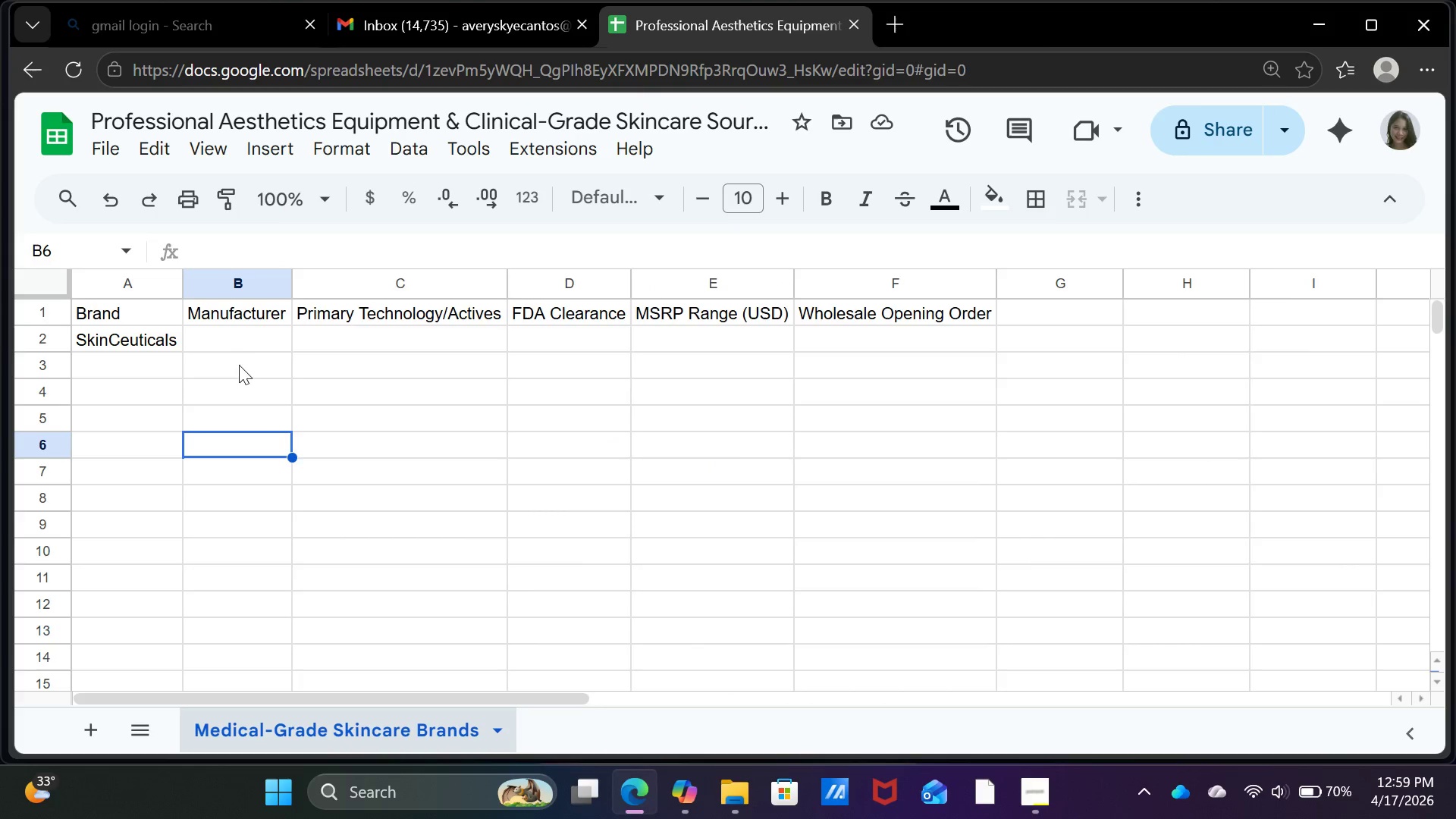 
left_click([241, 337])
 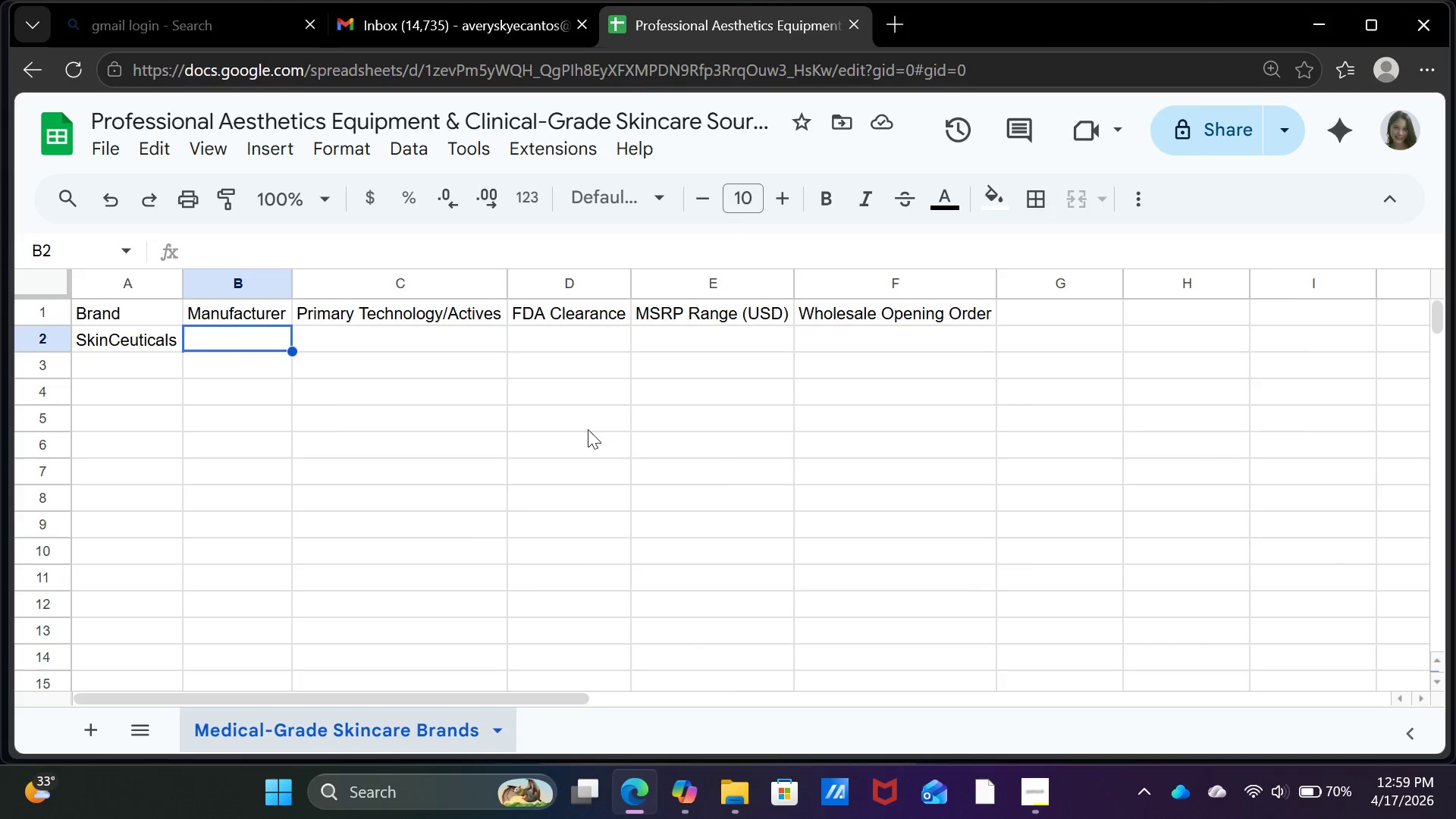 
key(ArrowDown)
 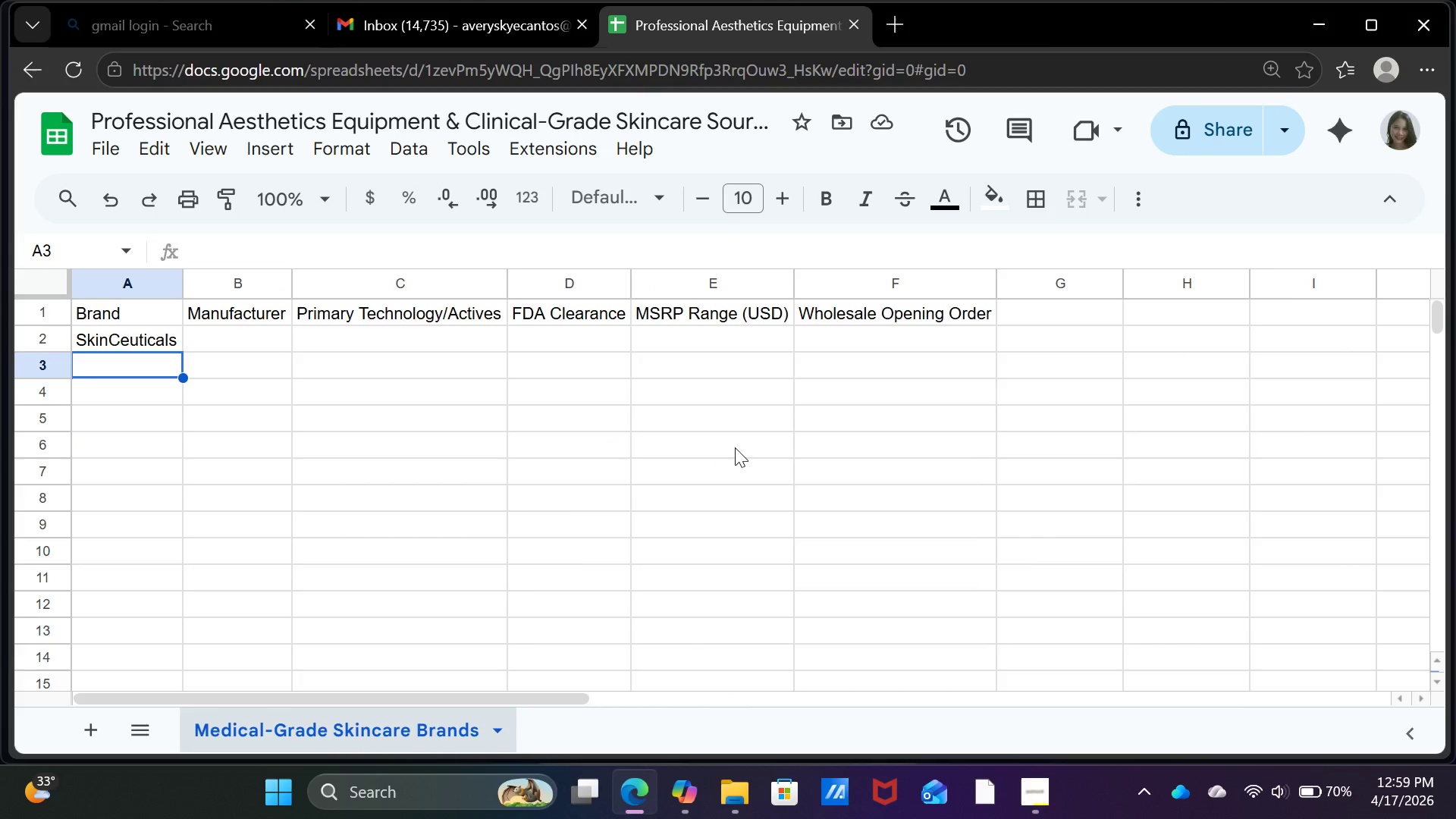 
key(ArrowLeft)
 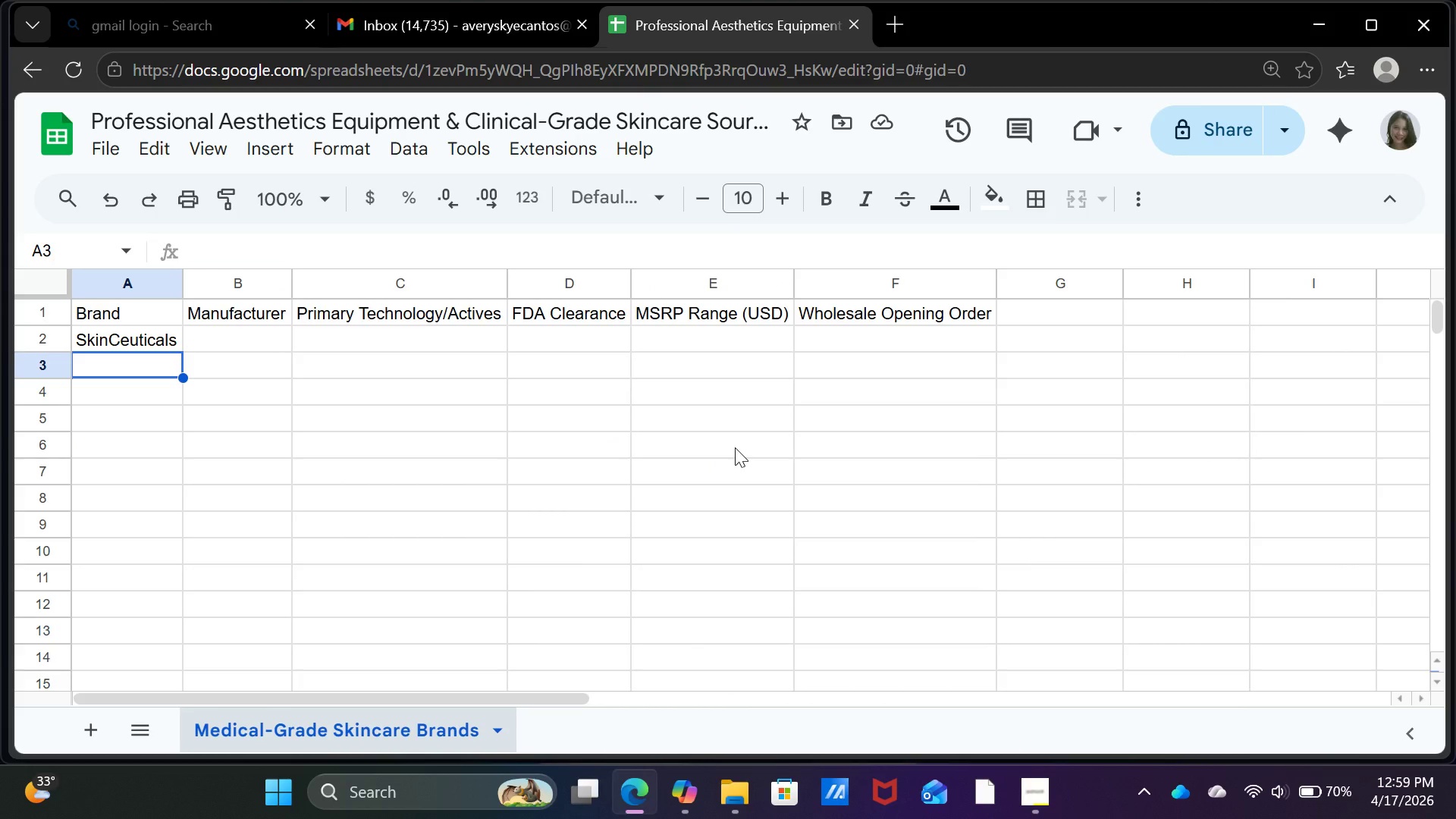 
type(Alastin)
 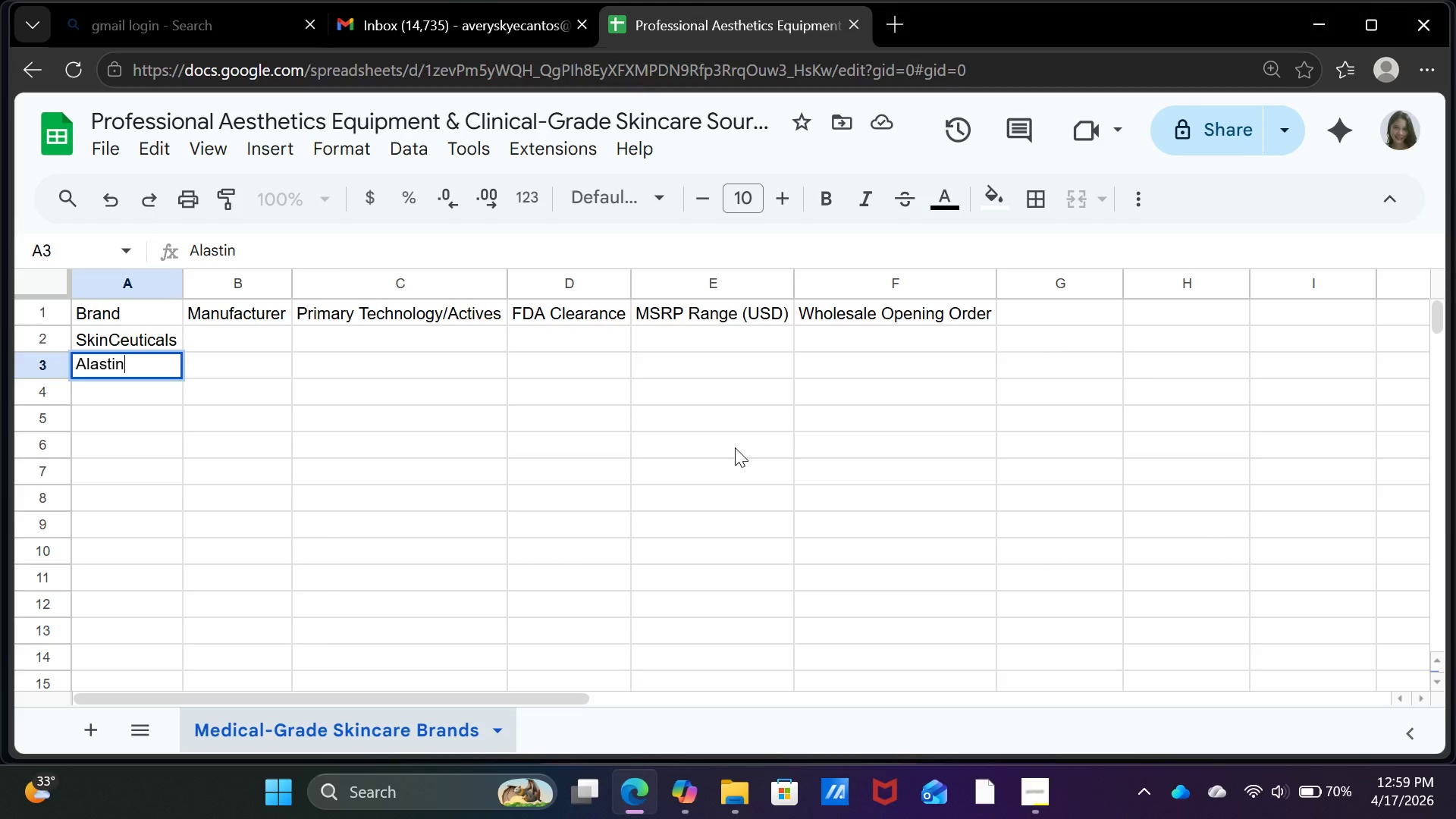 
key(ArrowDown)
 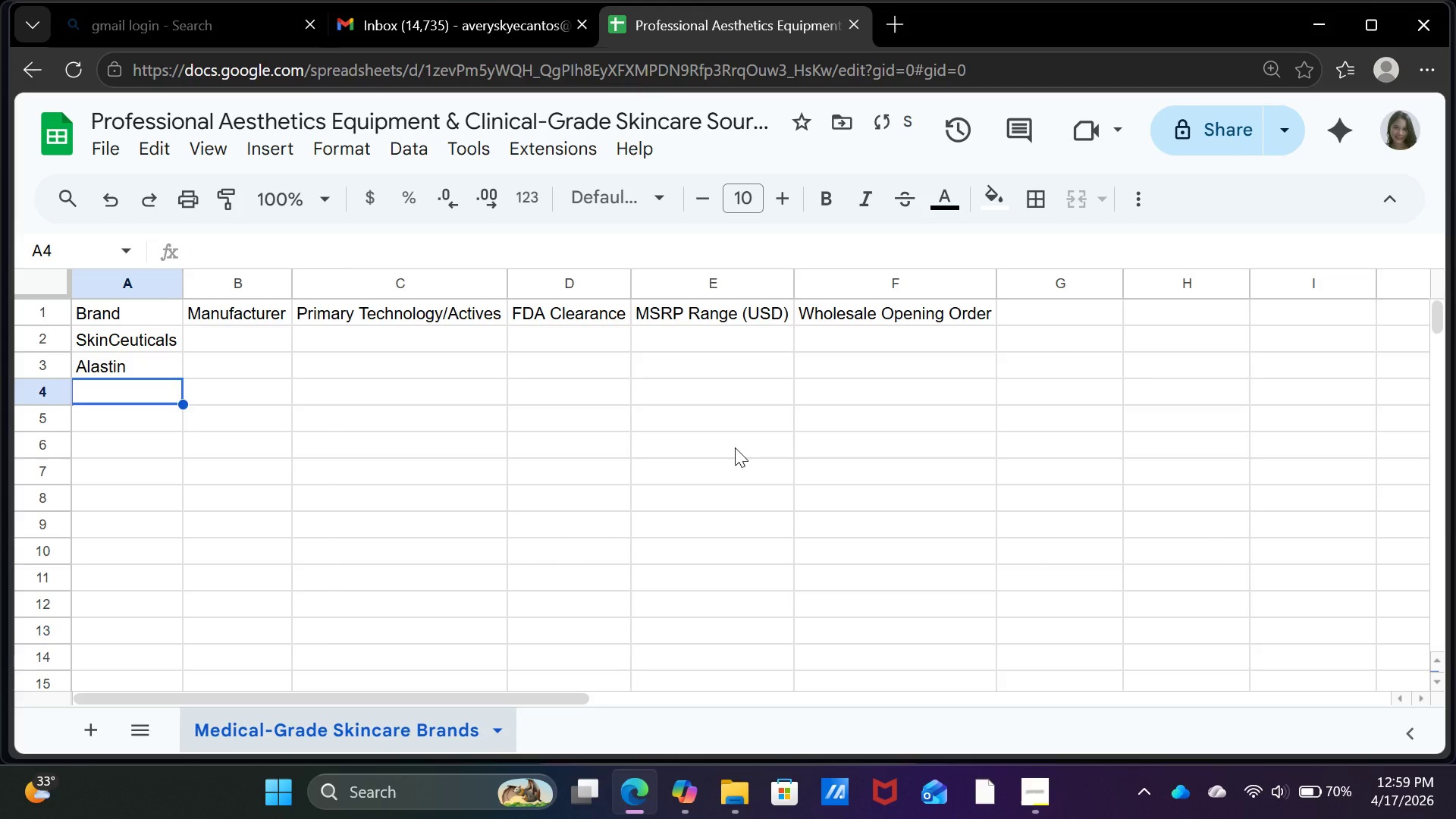 
type(Revision)
 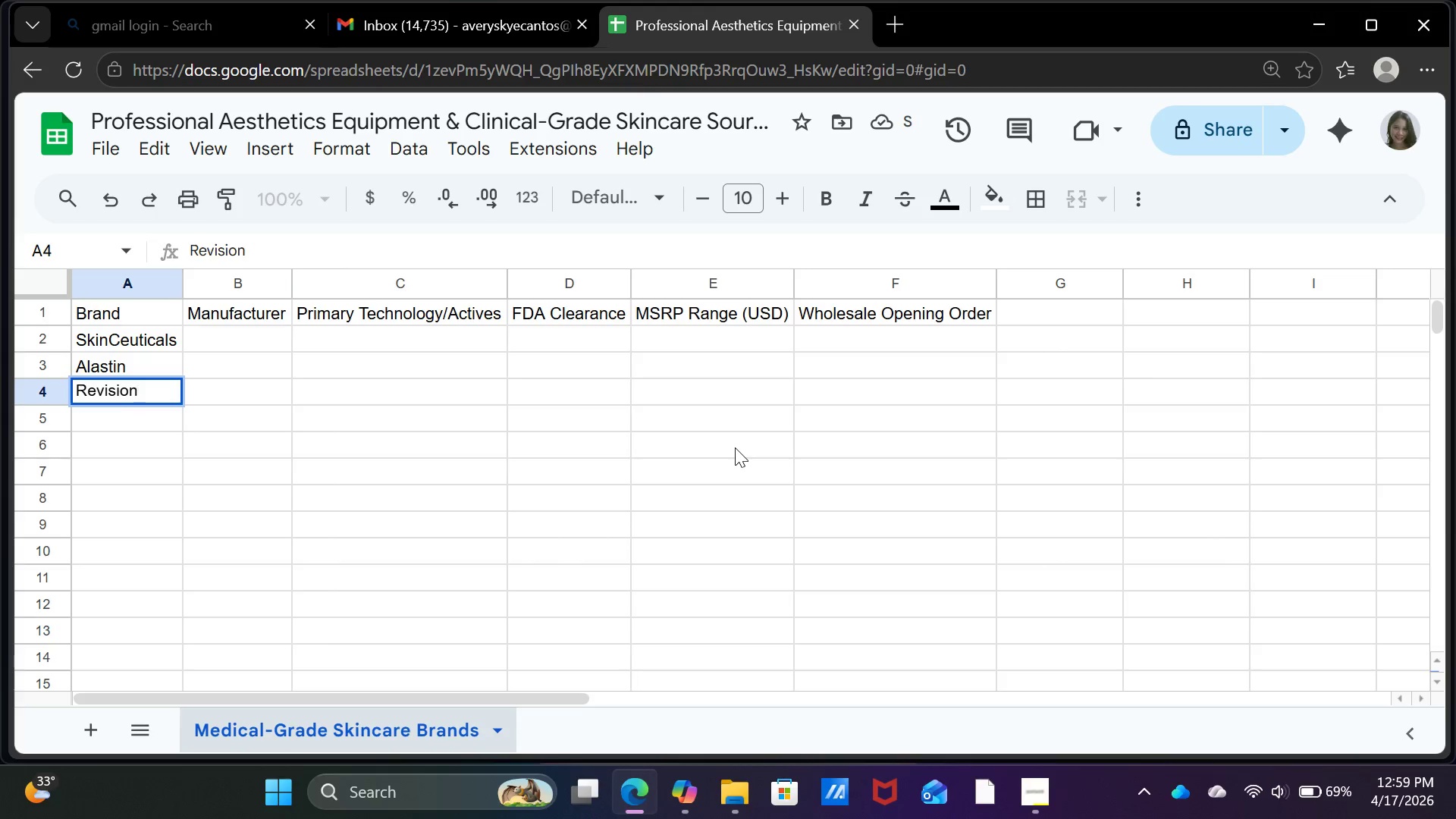 
key(ArrowDown)
 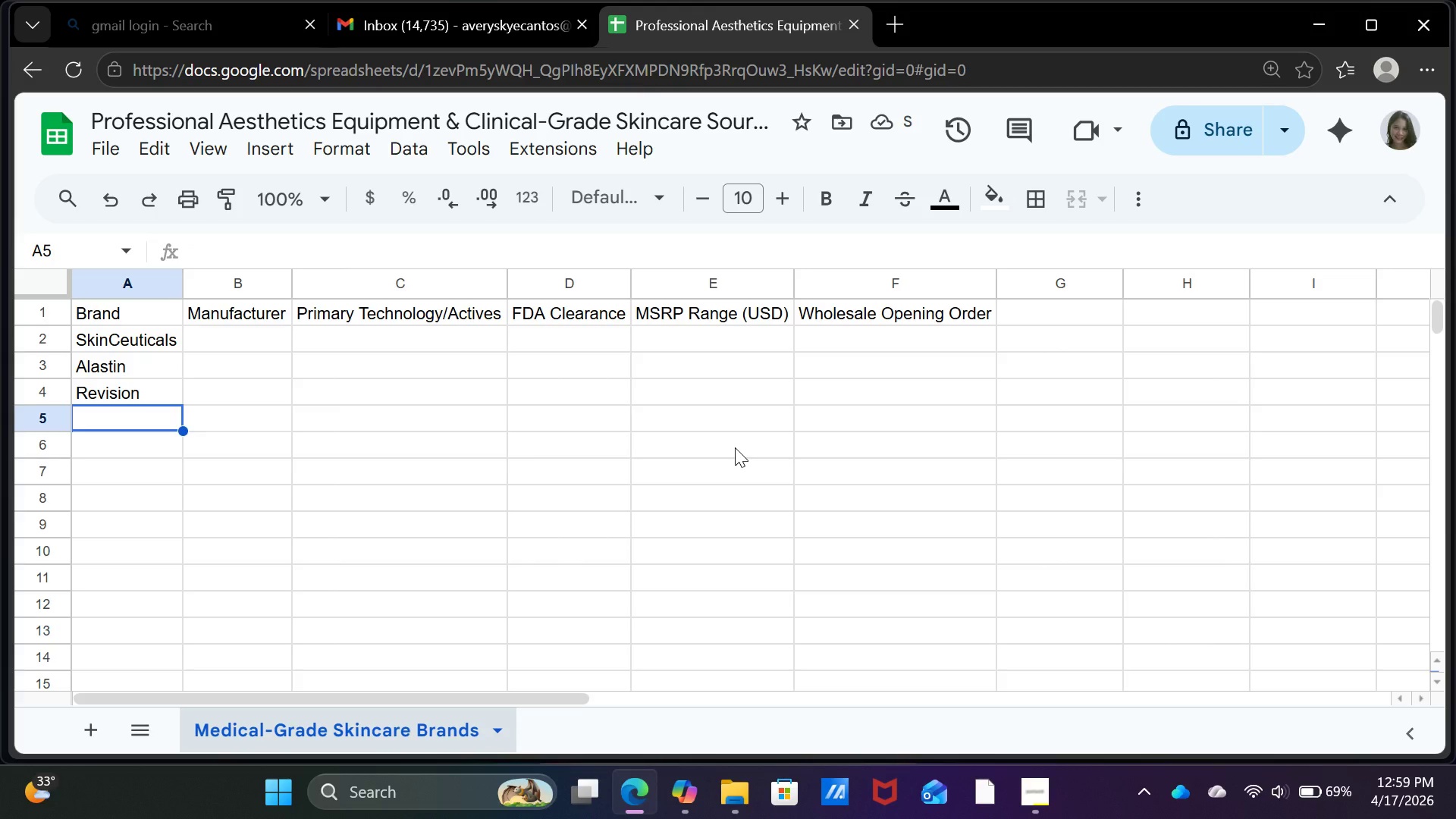 
type(ZO Skin Health)
 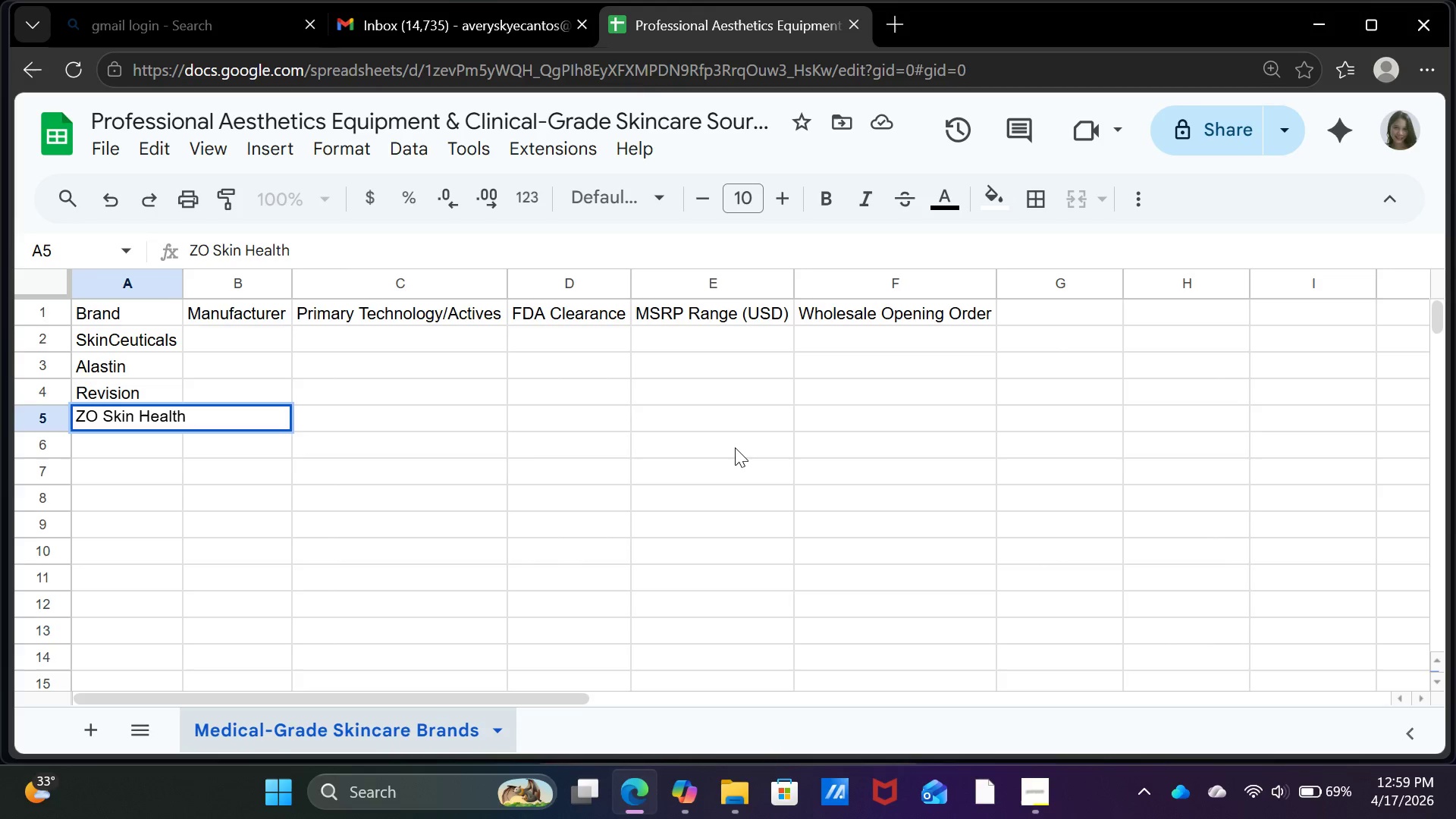 
key(Enter)
 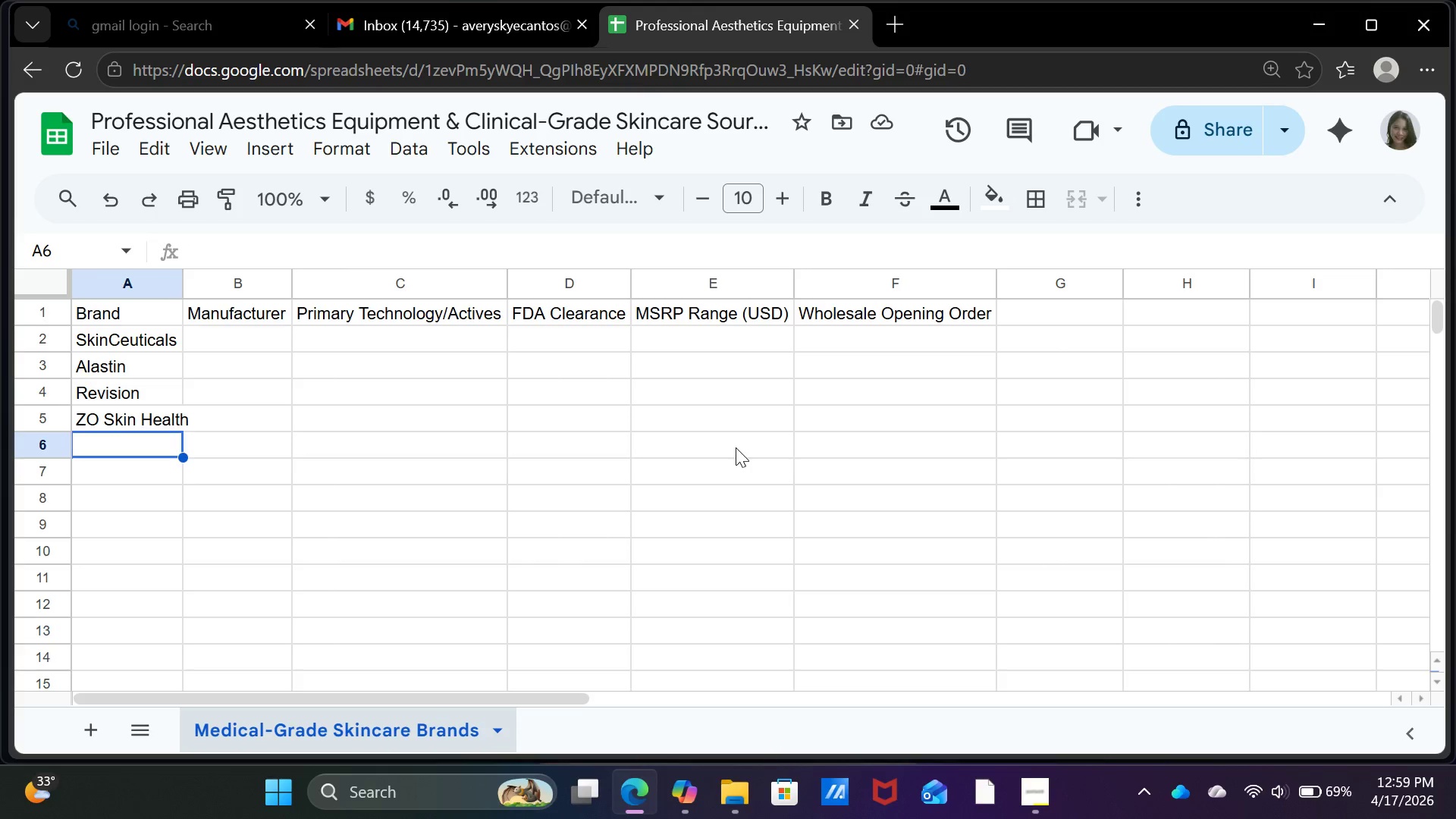 
wait(7.17)
 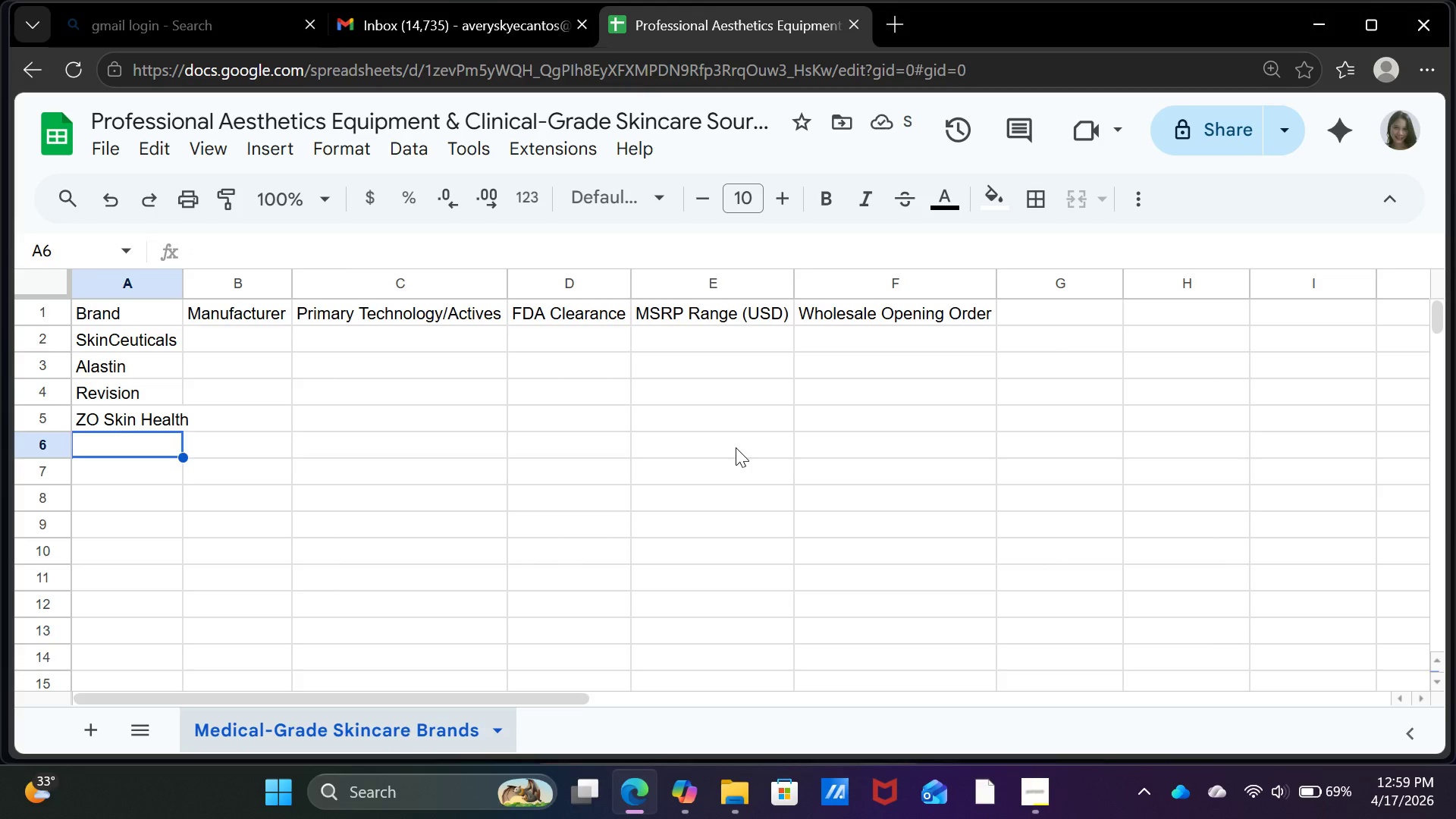 
type(Obagi Medical)
 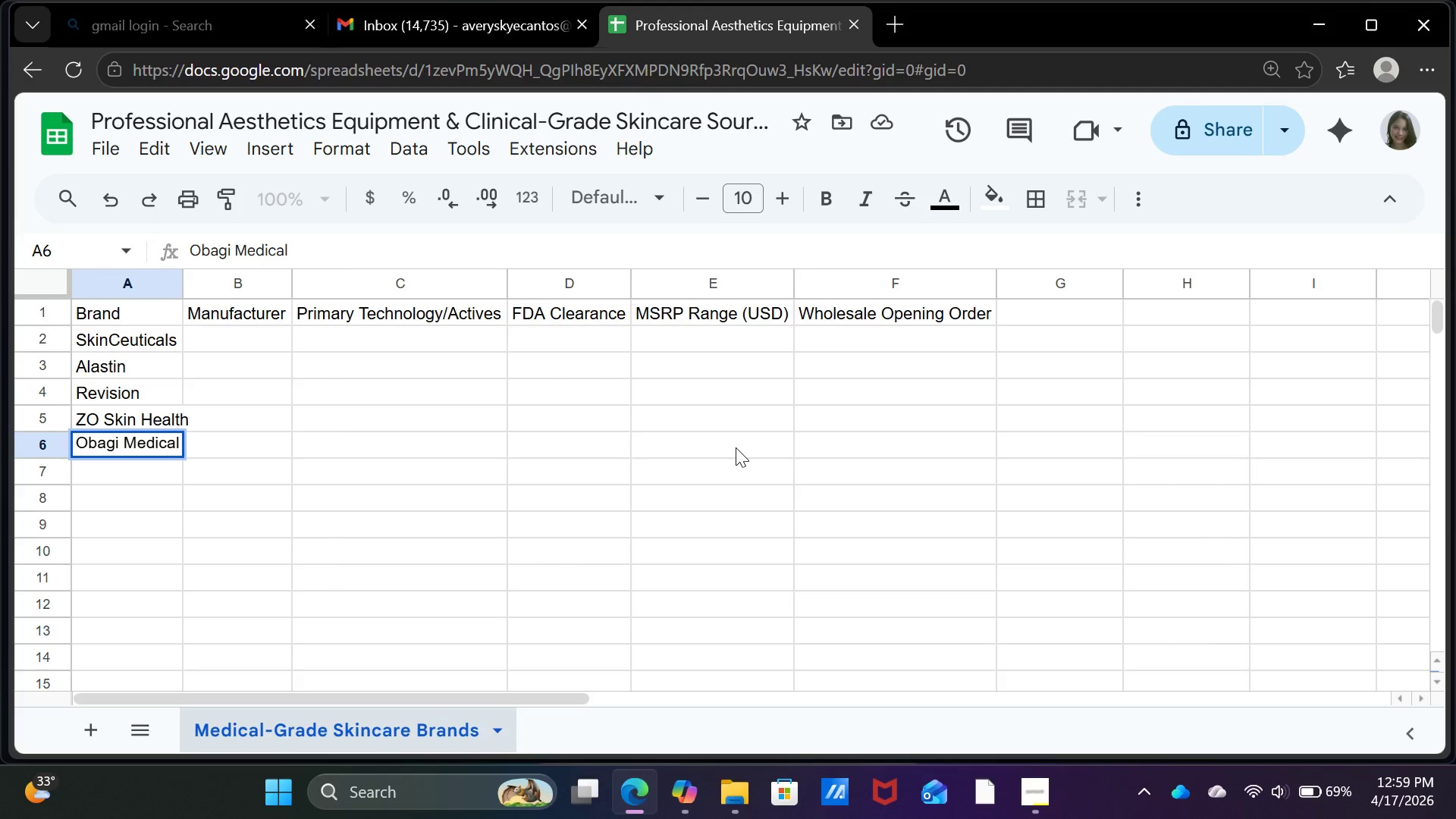 
key(Enter)
 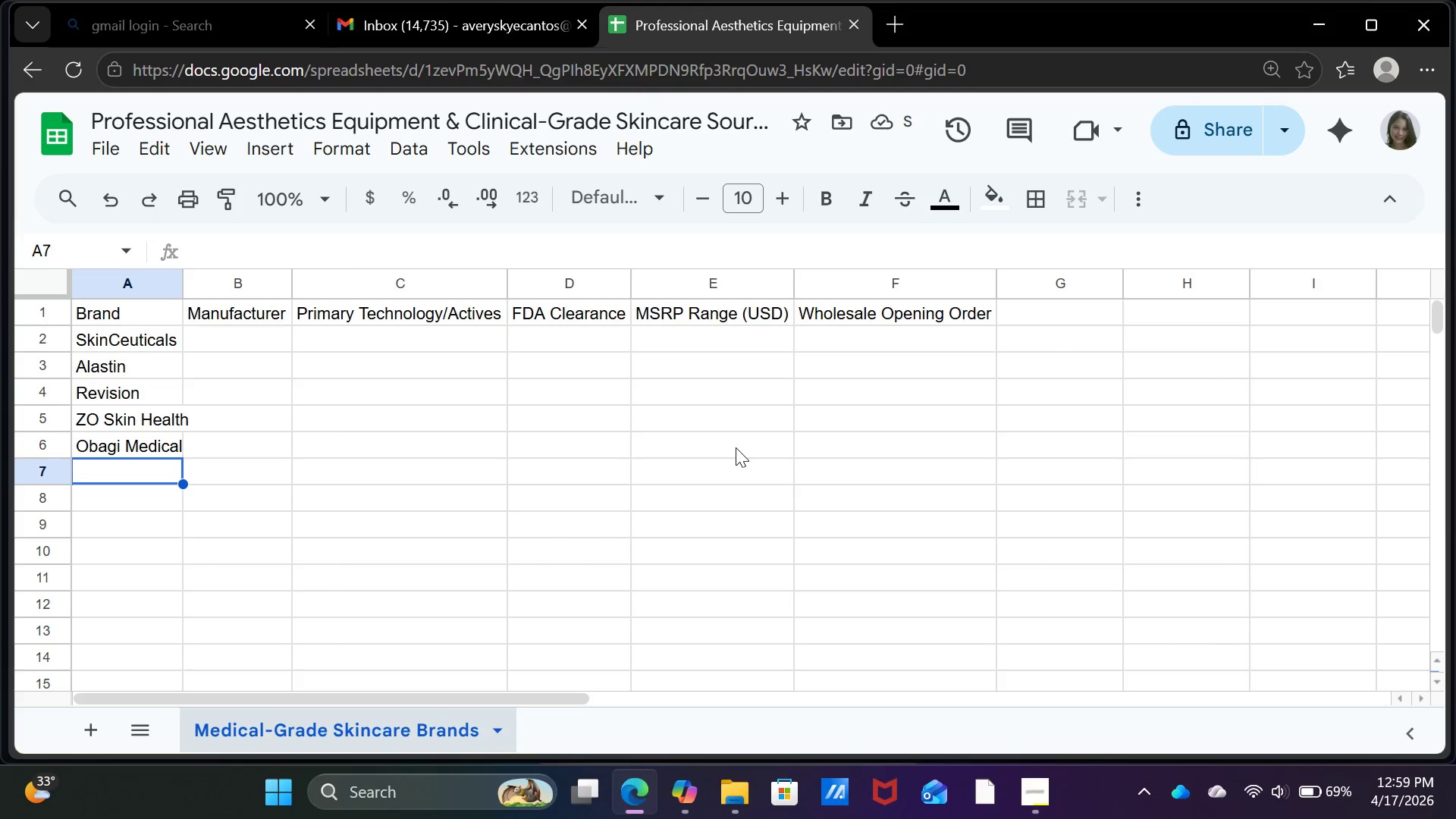 
type(PCA Skin)
 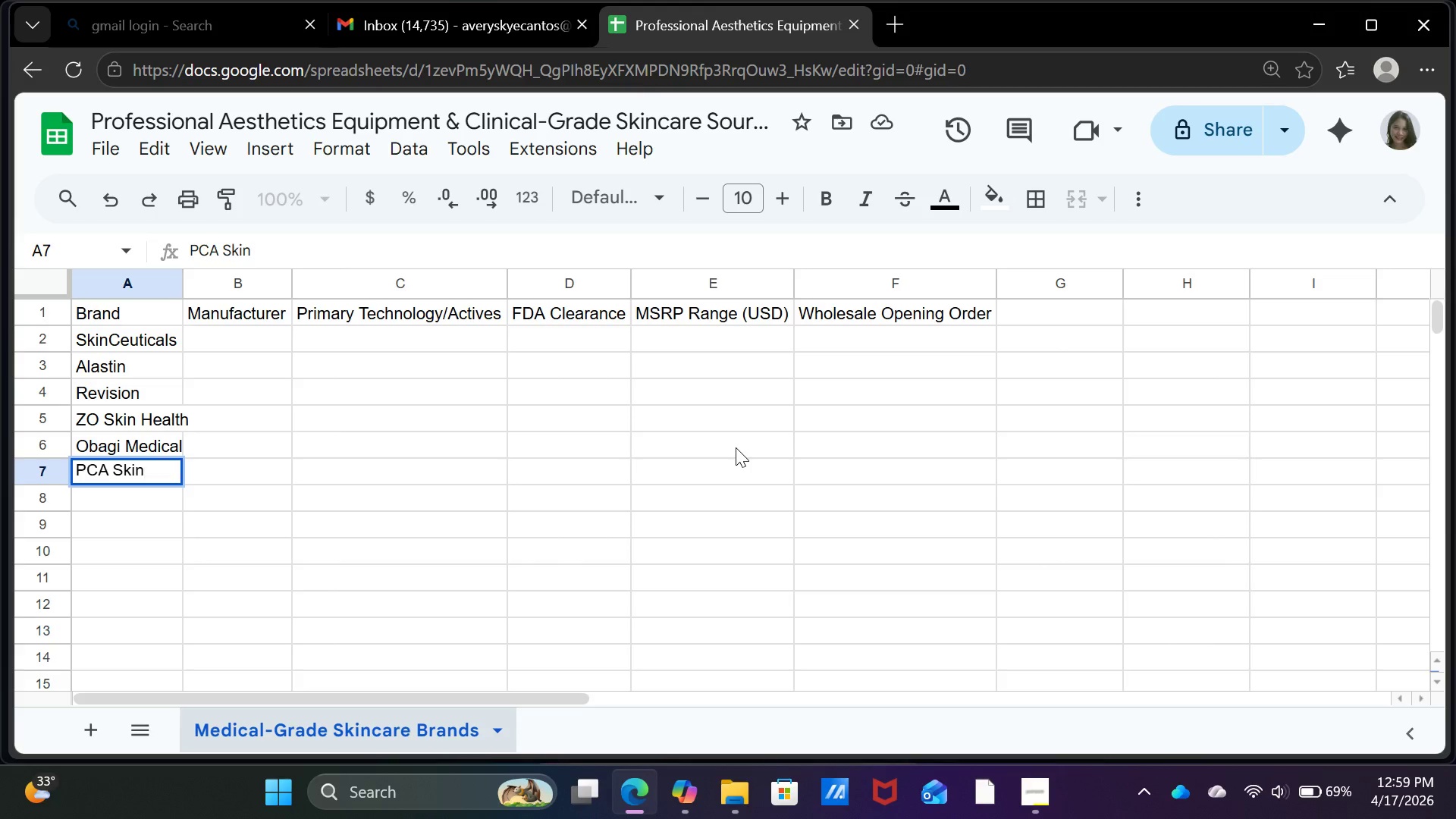 
key(Enter)
 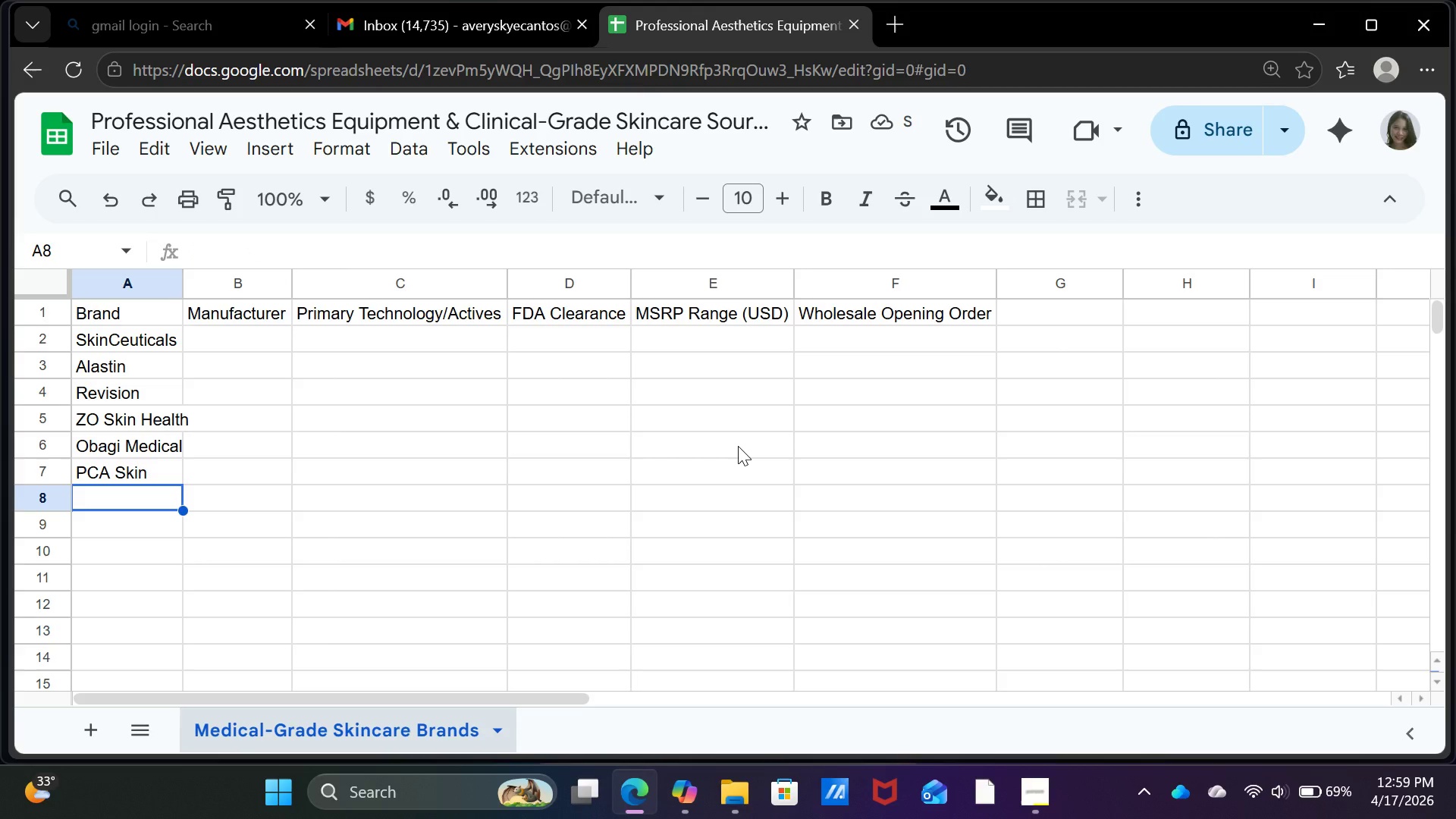 
type(IS Clinical)
 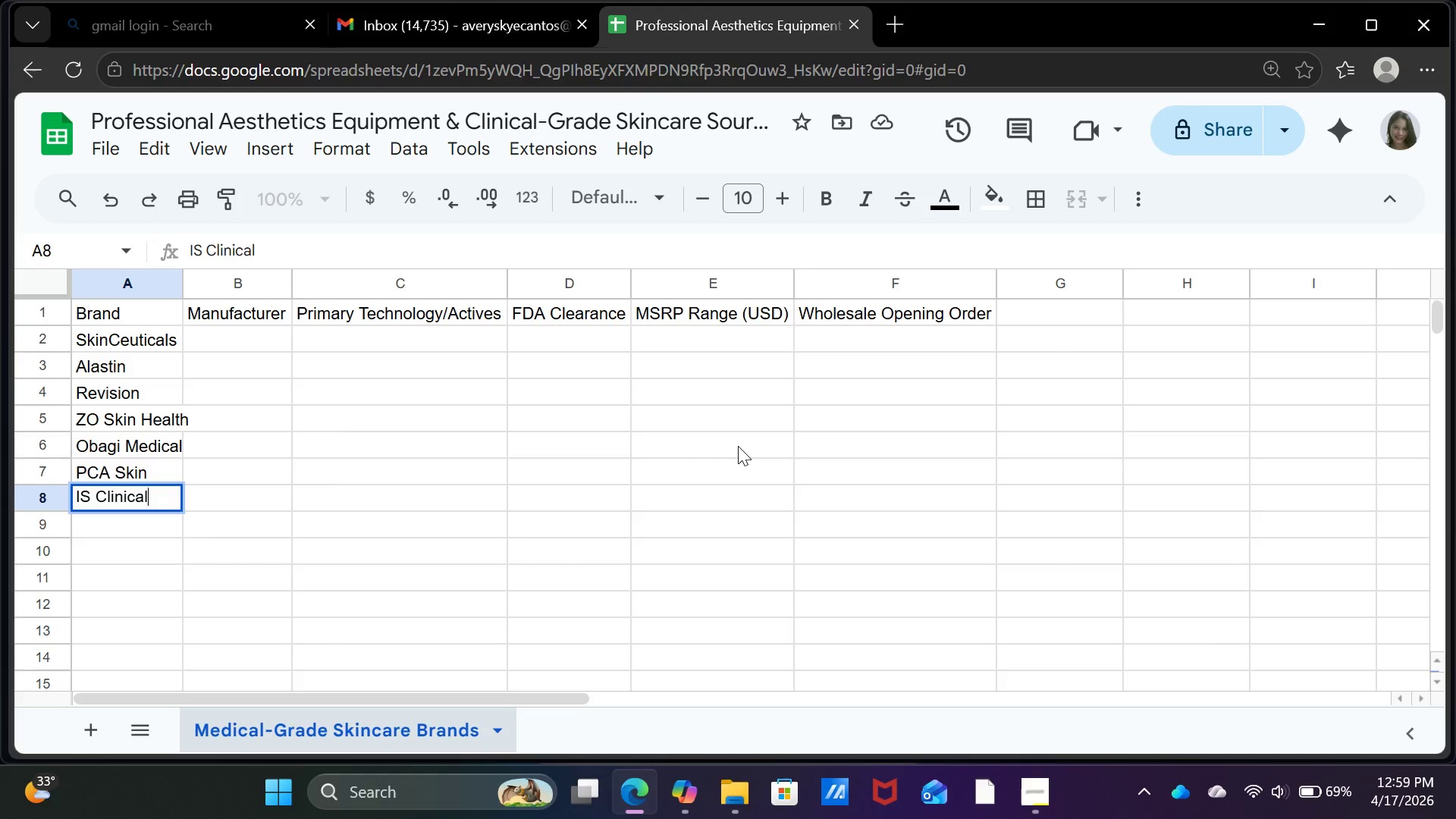 
key(Enter)
 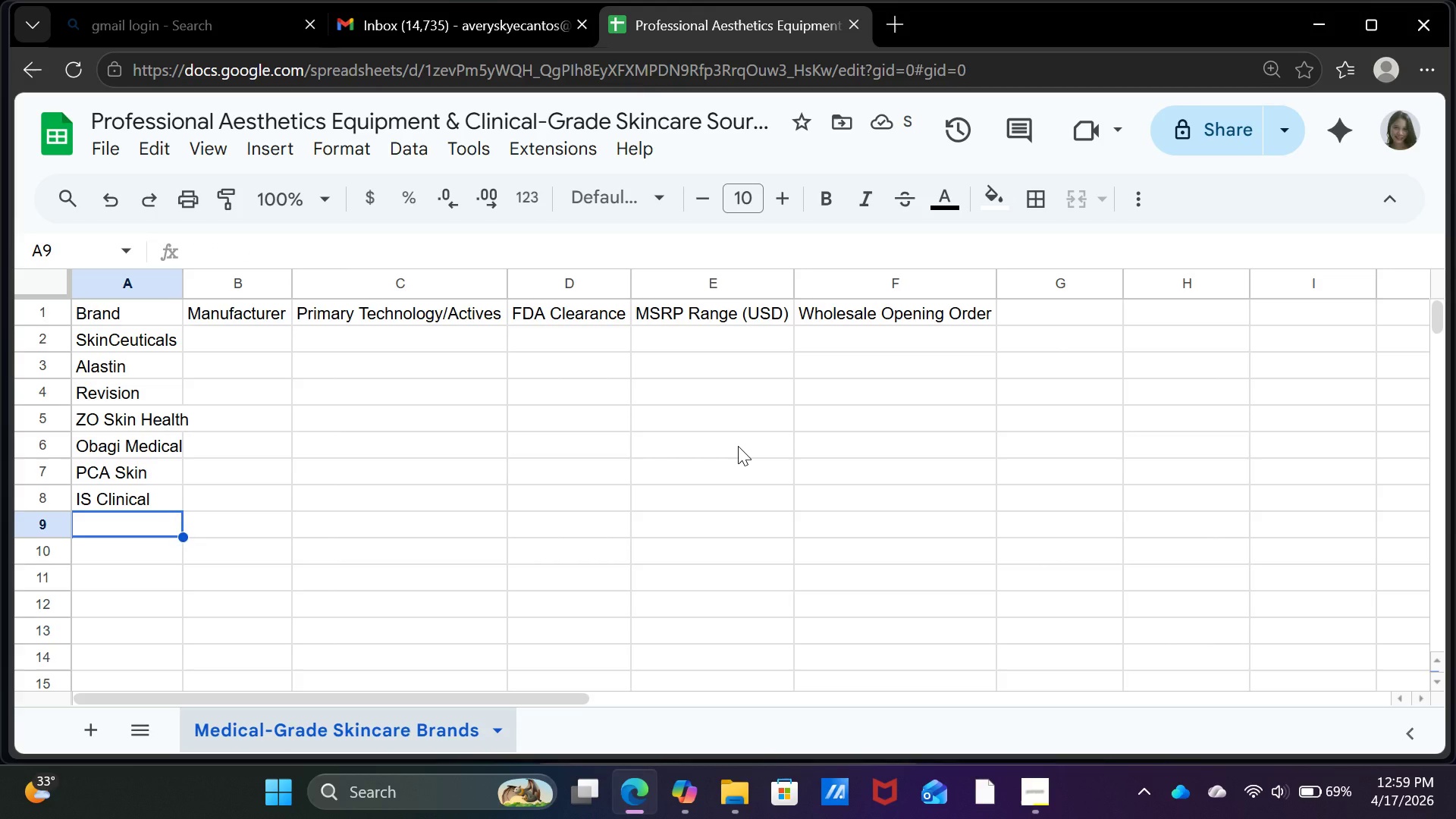 
type(Elponcw)
key(Backspace)
type(e)
 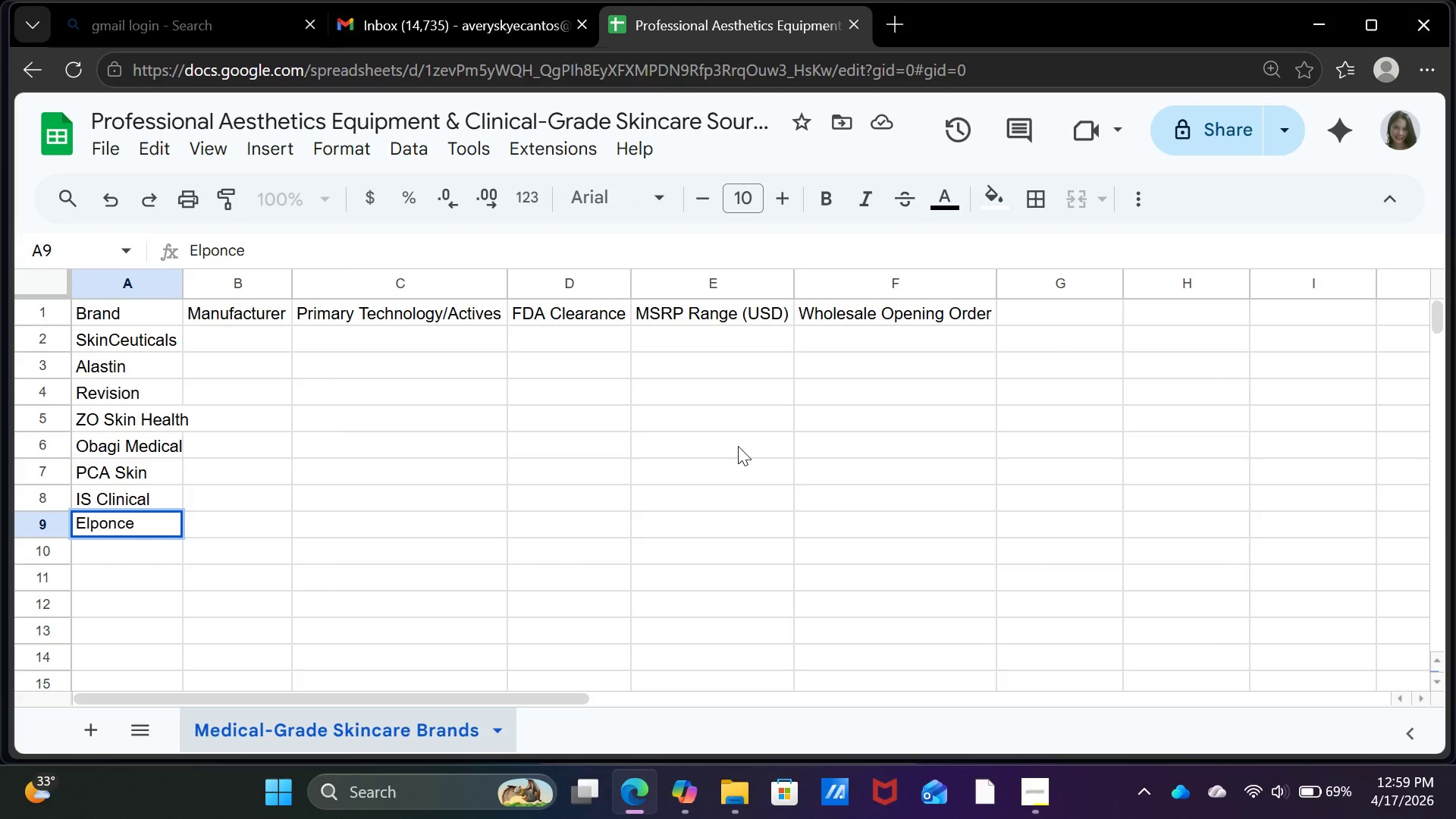 
key(Enter)
 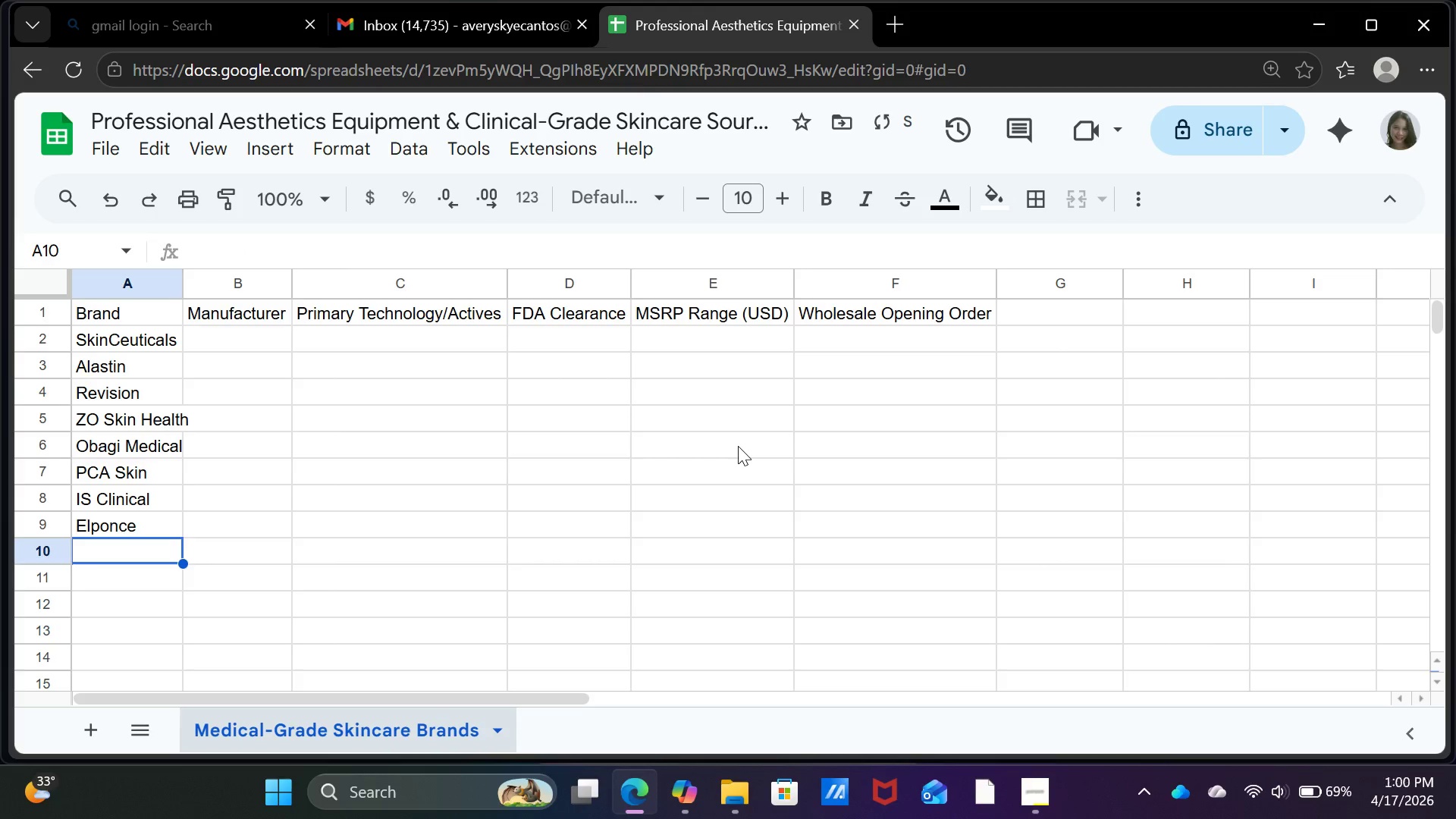 
type(Neocutis)
 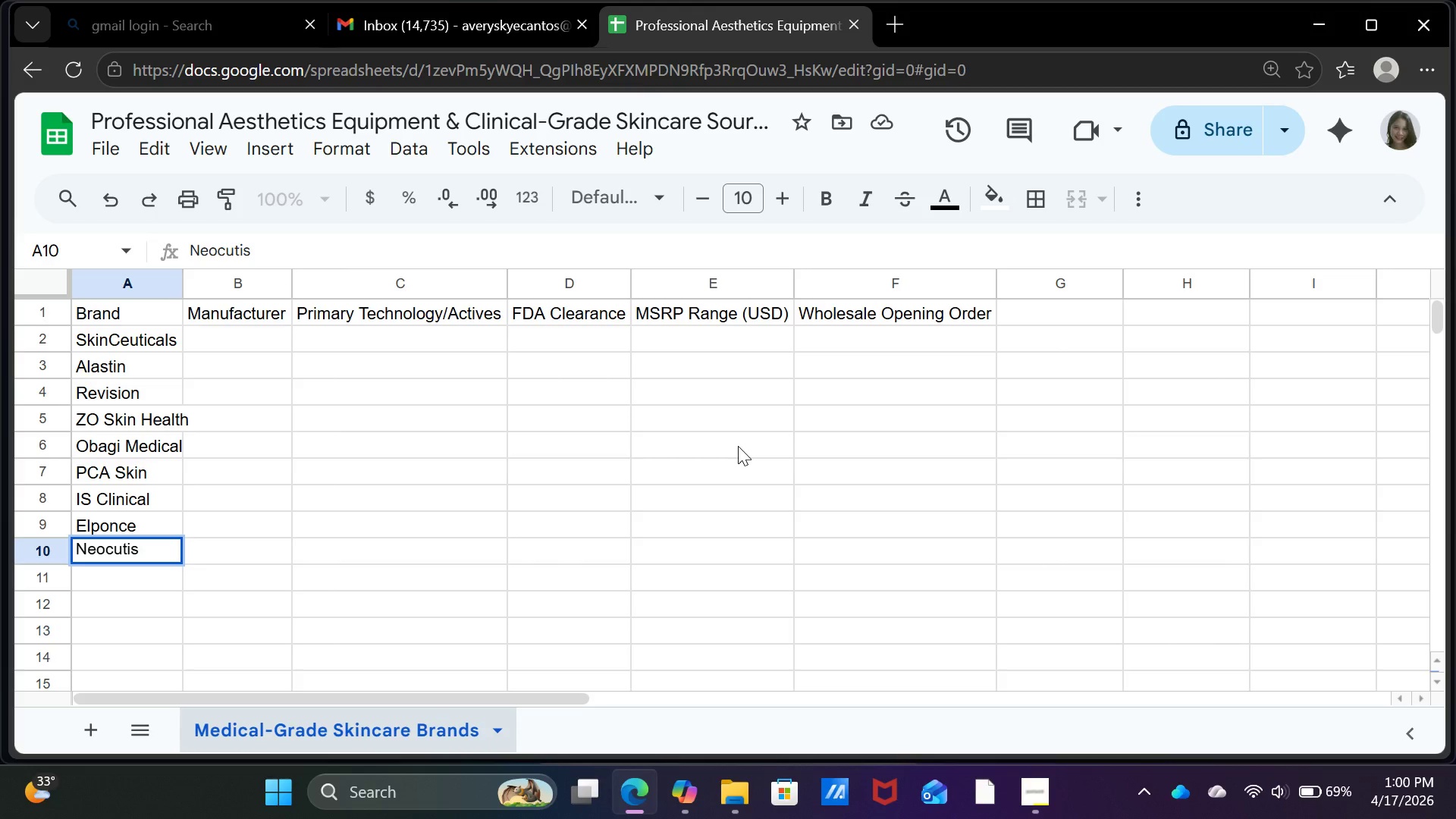 
key(Enter)
 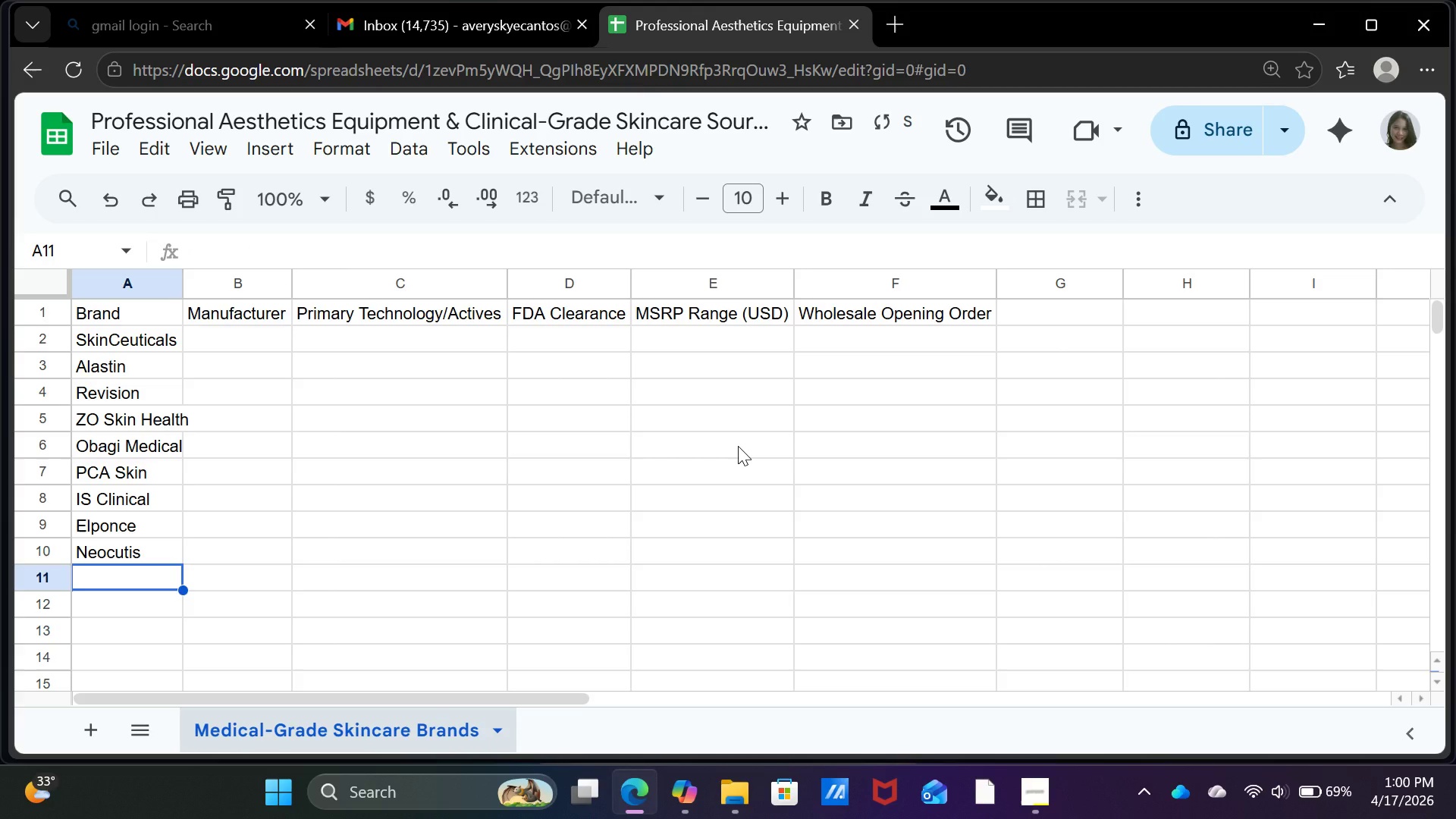 
type(Jan Mareini)
key(Backspace)
key(Backspace)
key(Backspace)
key(Backspace)
type(ini)
 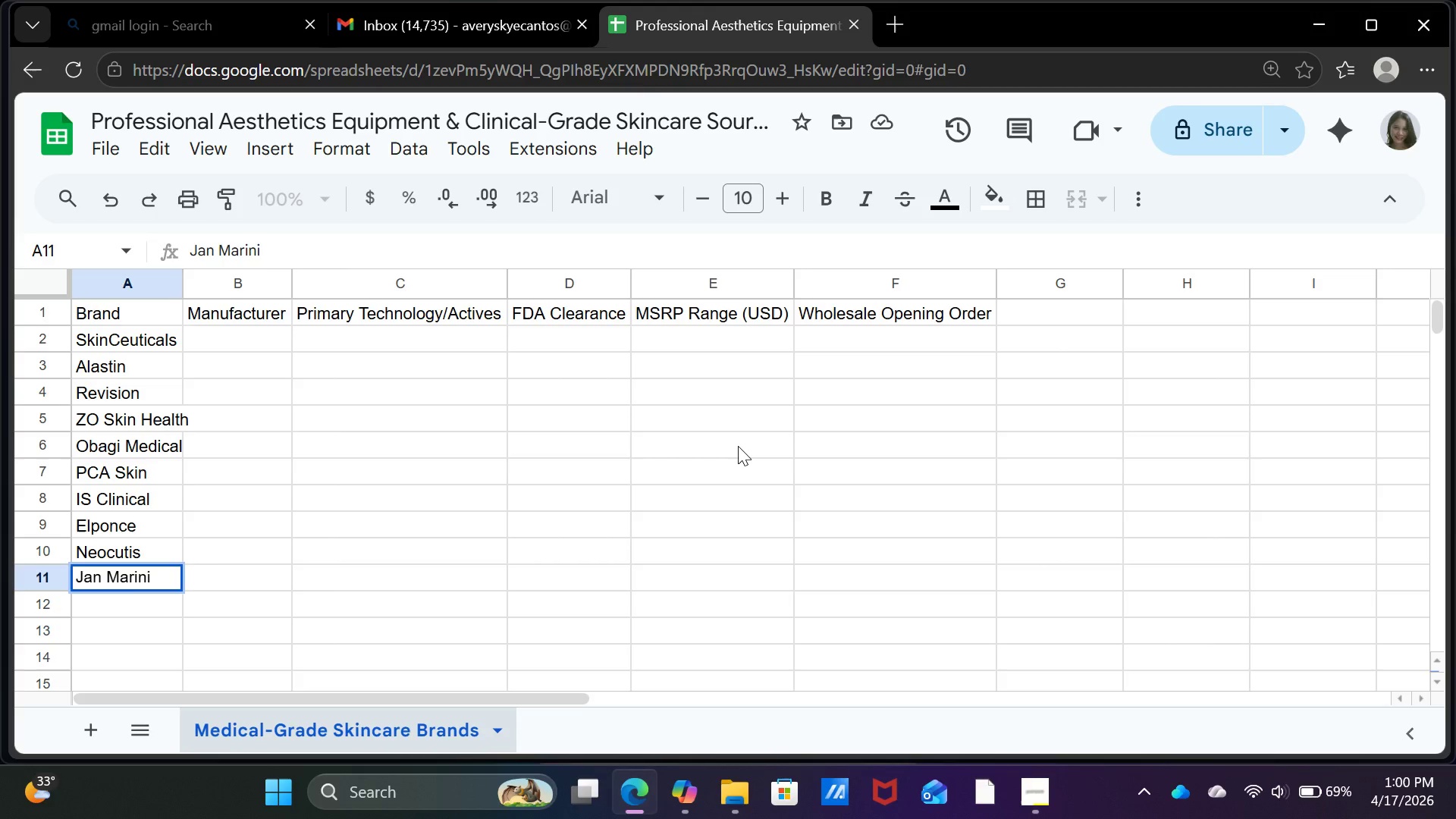 
key(Enter)
 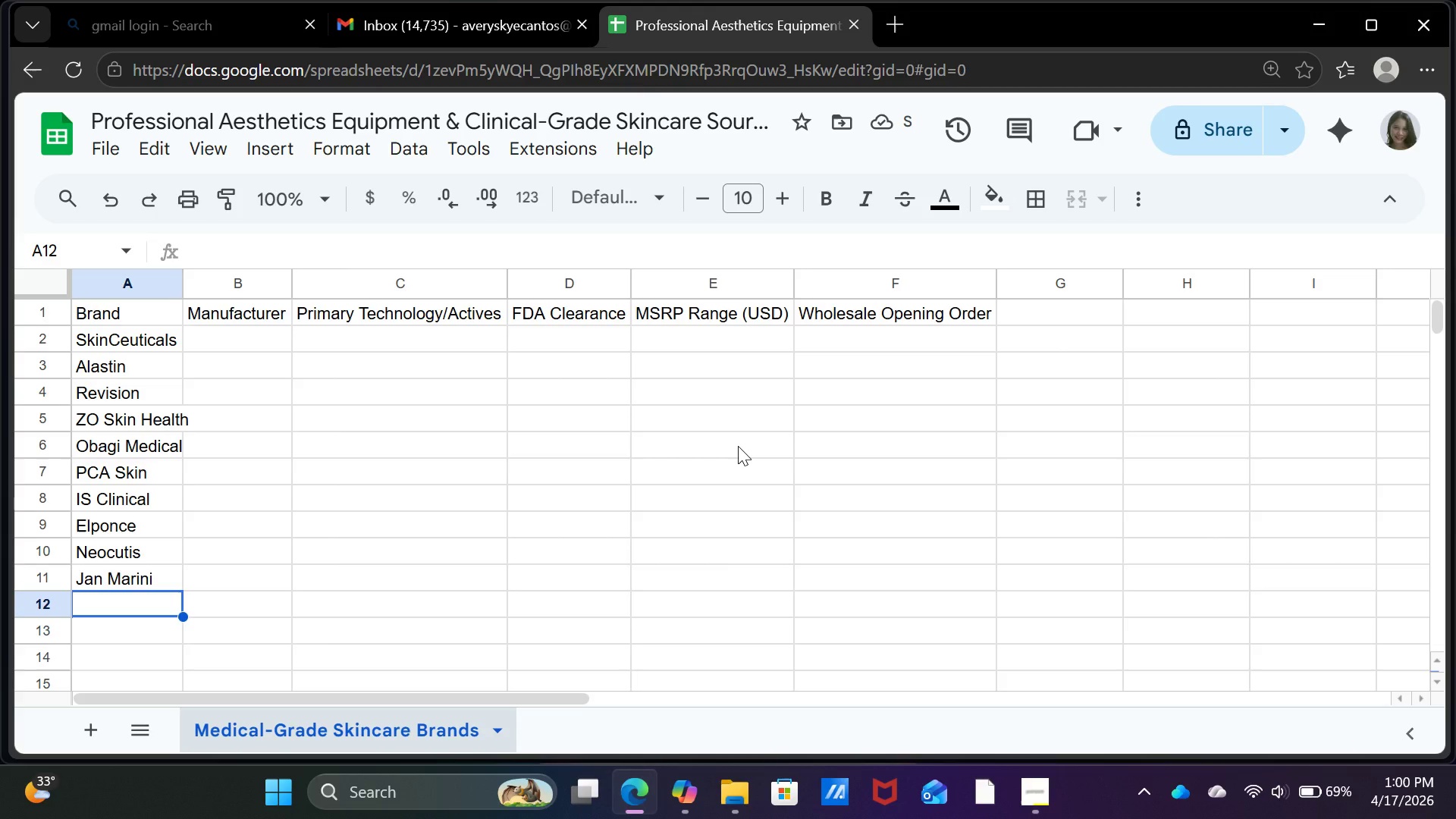 
type(Glytone)
 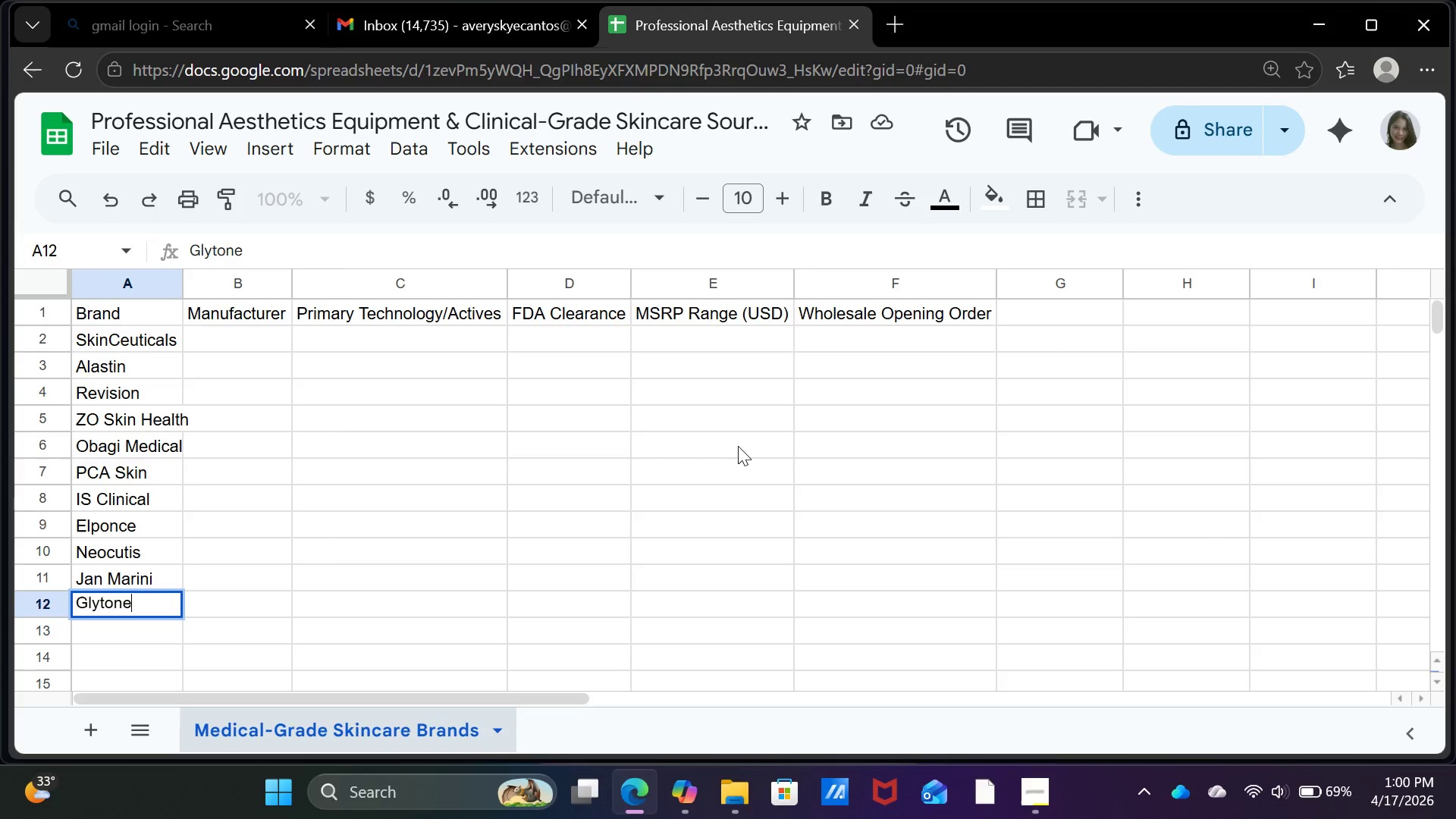 
key(Enter)
 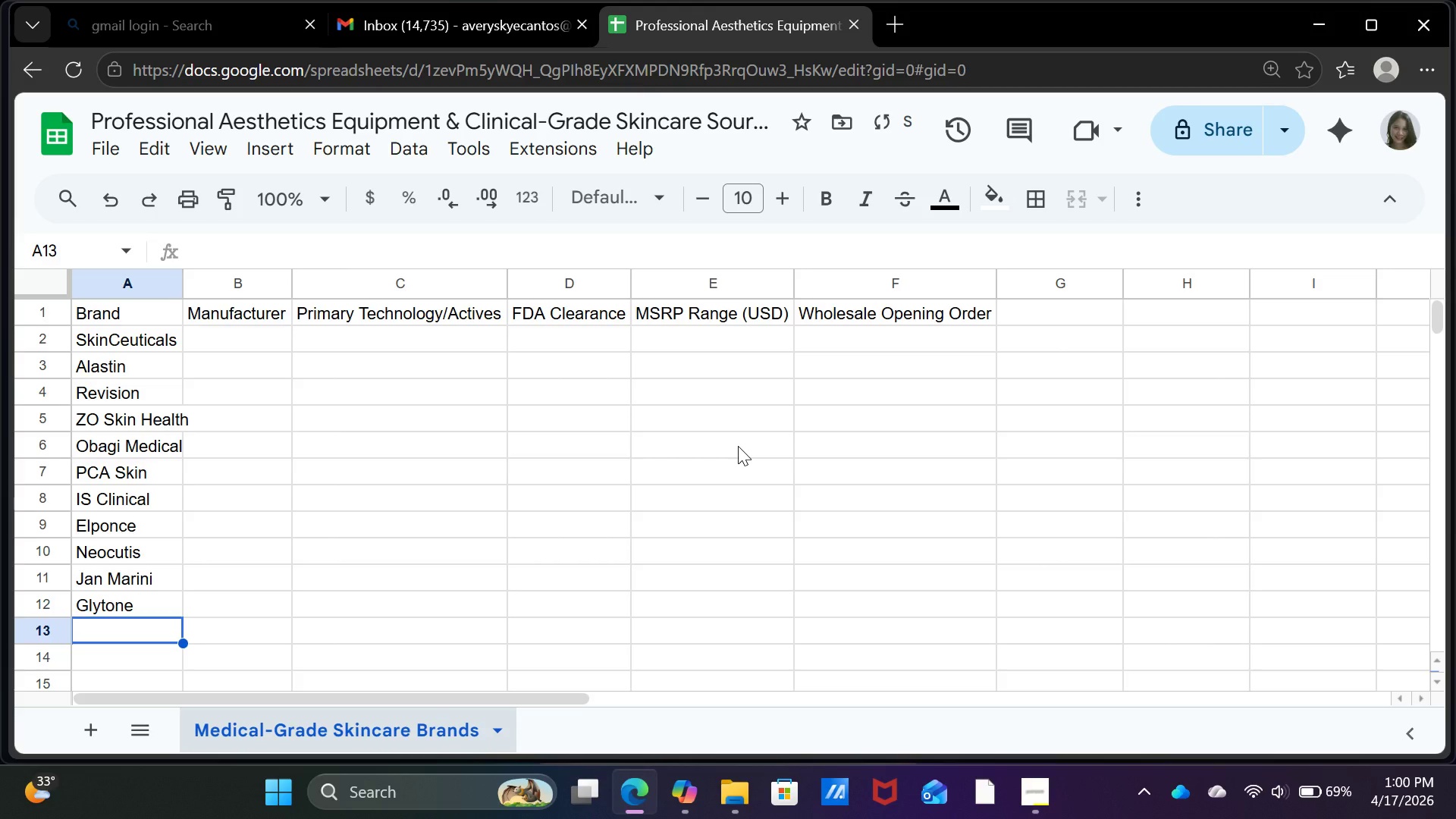 
type(Dermaceutic)
 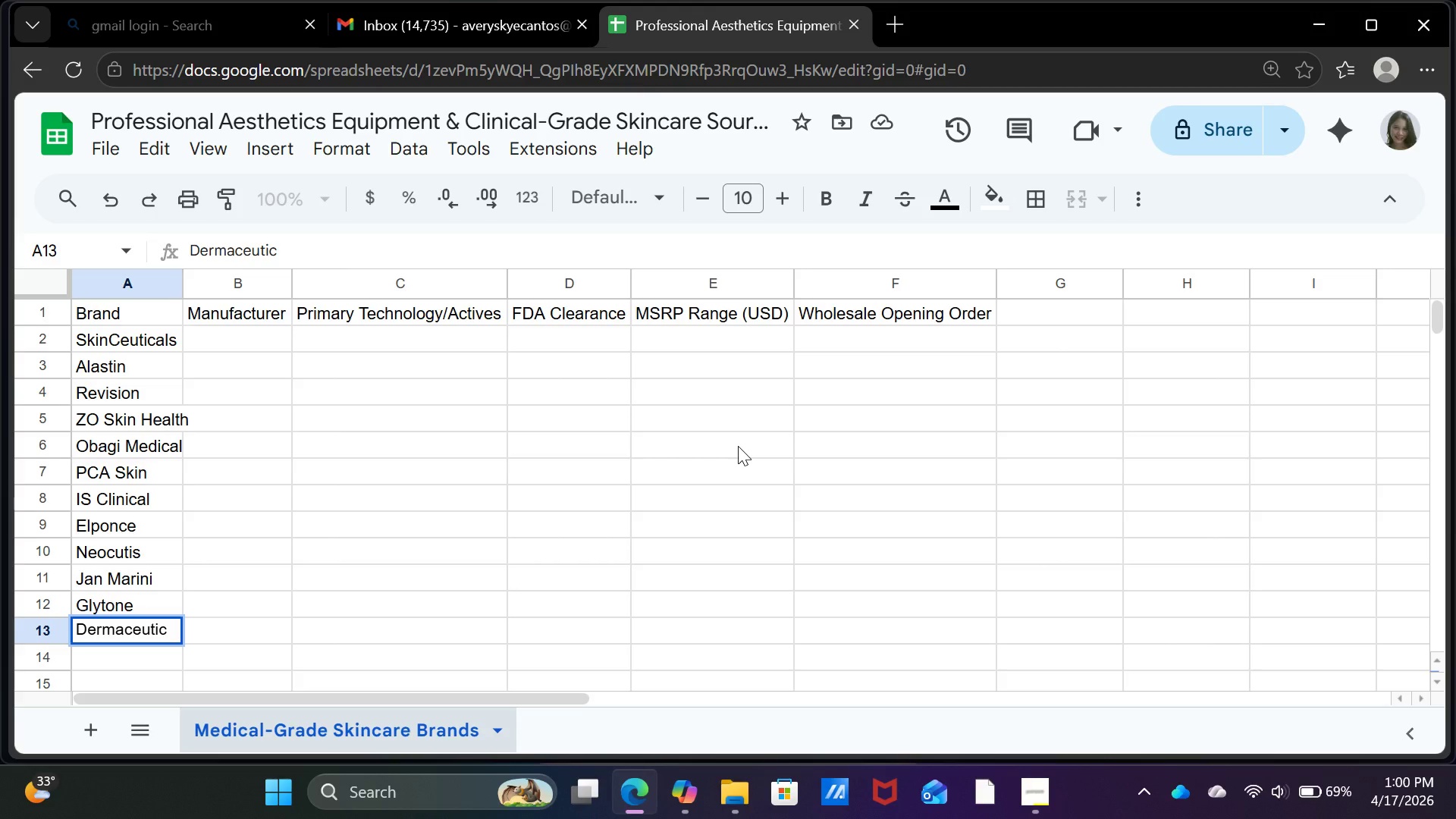 
key(Enter)
 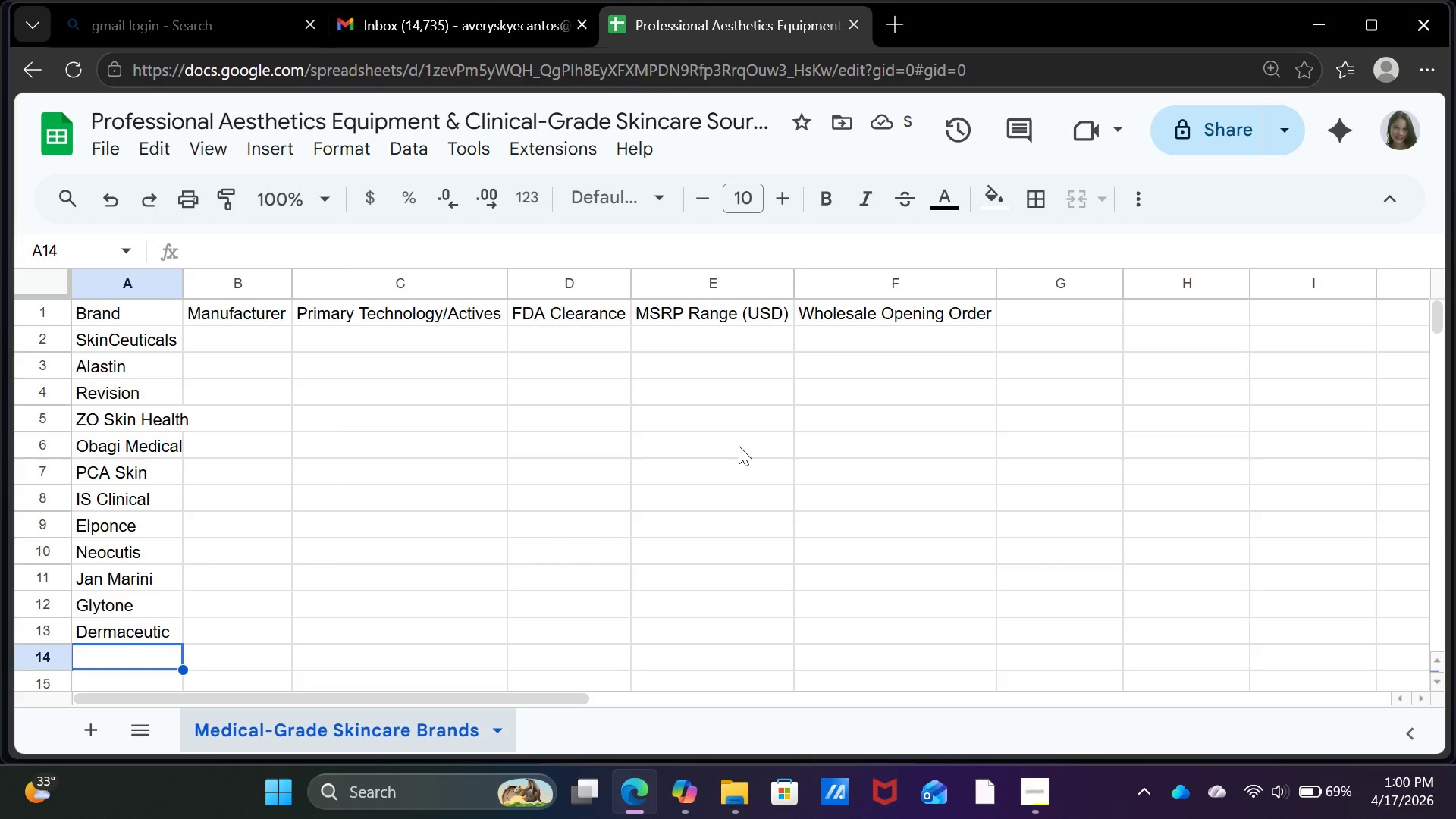 
type(Environ)
 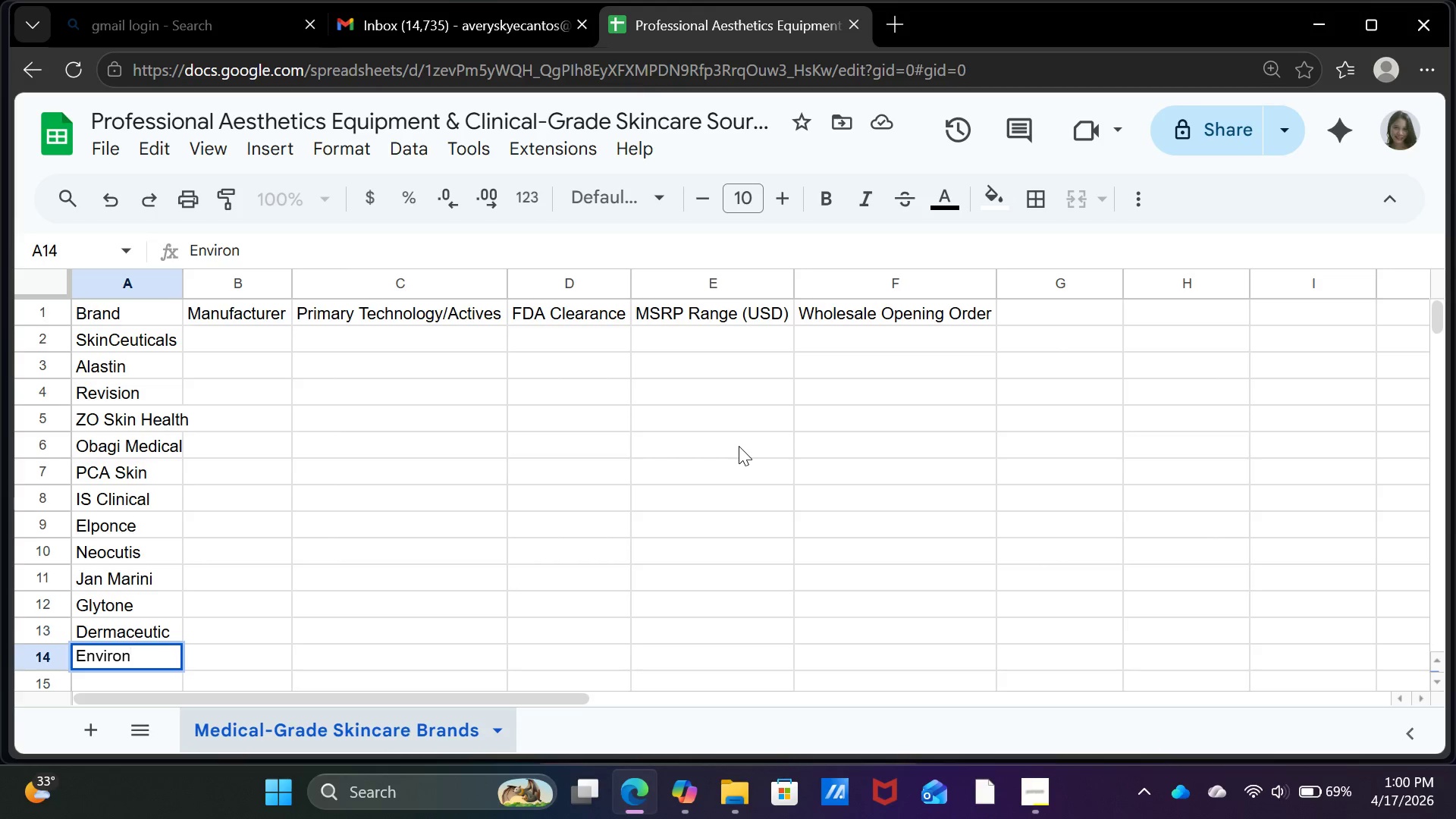 
key(Enter)
 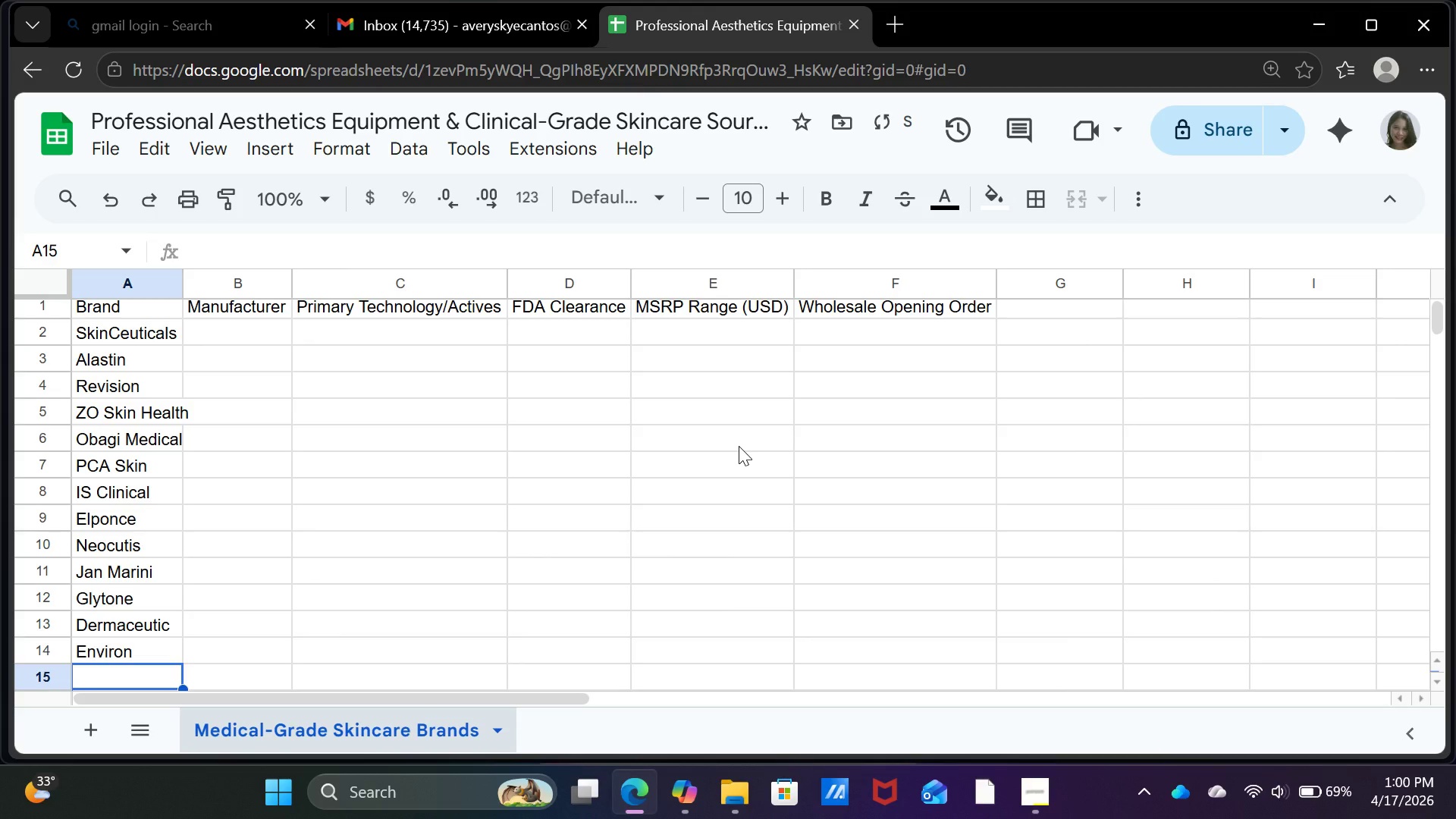 
type(Medik8)
 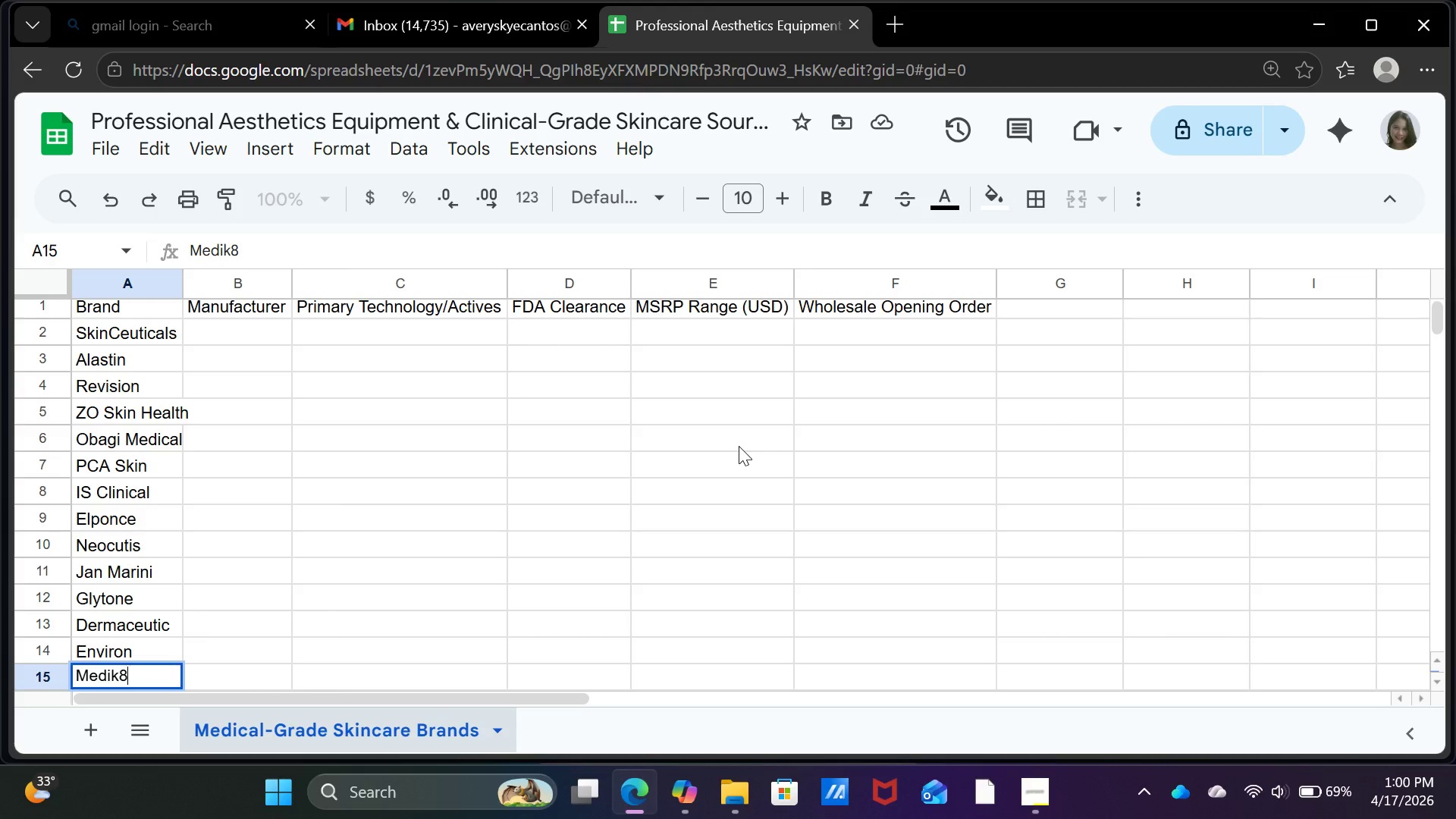 
key(Enter)
 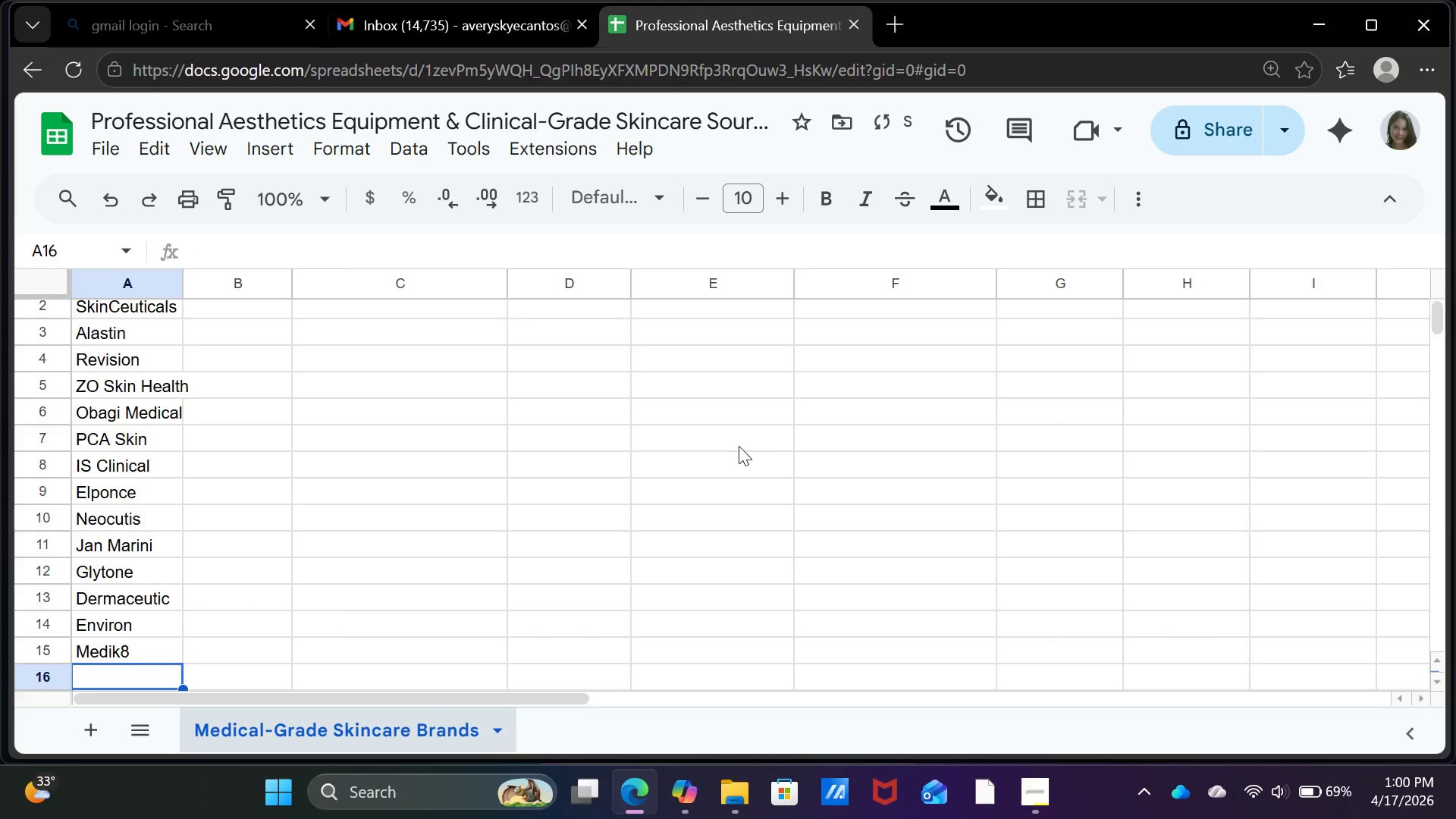 
type(Vivier Pharma)
 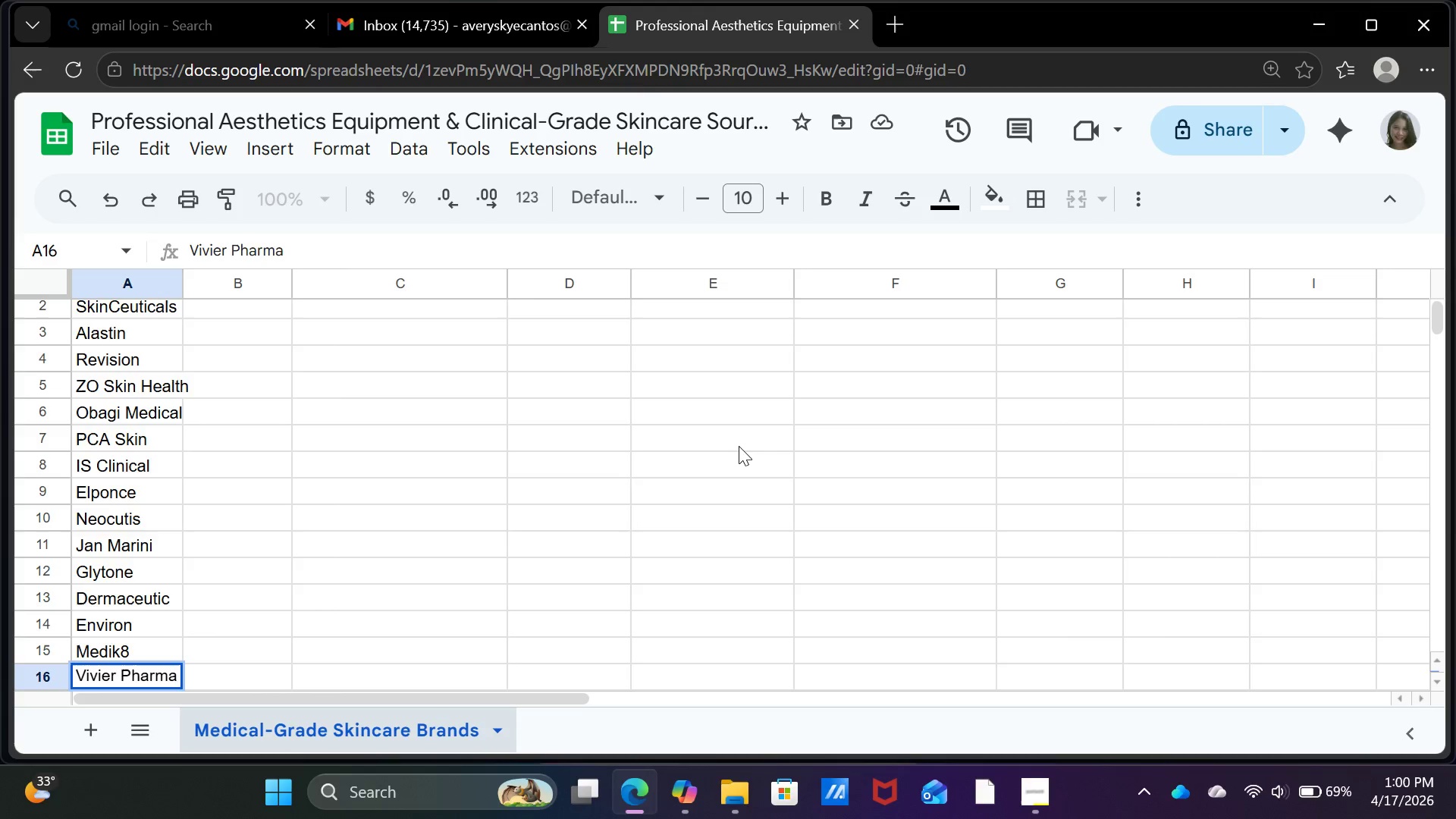 
key(Enter)
 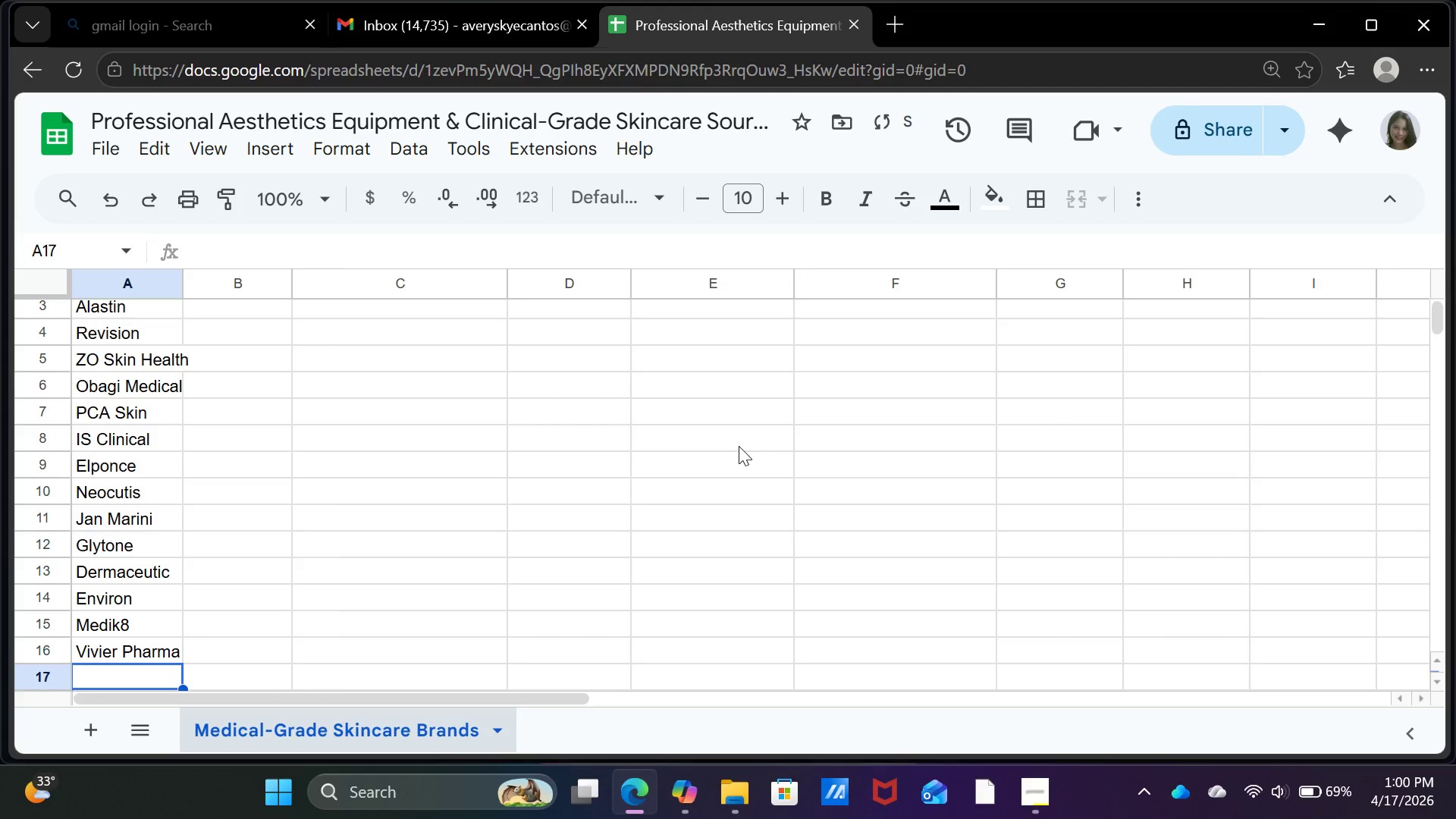 
type(DefenAge)
 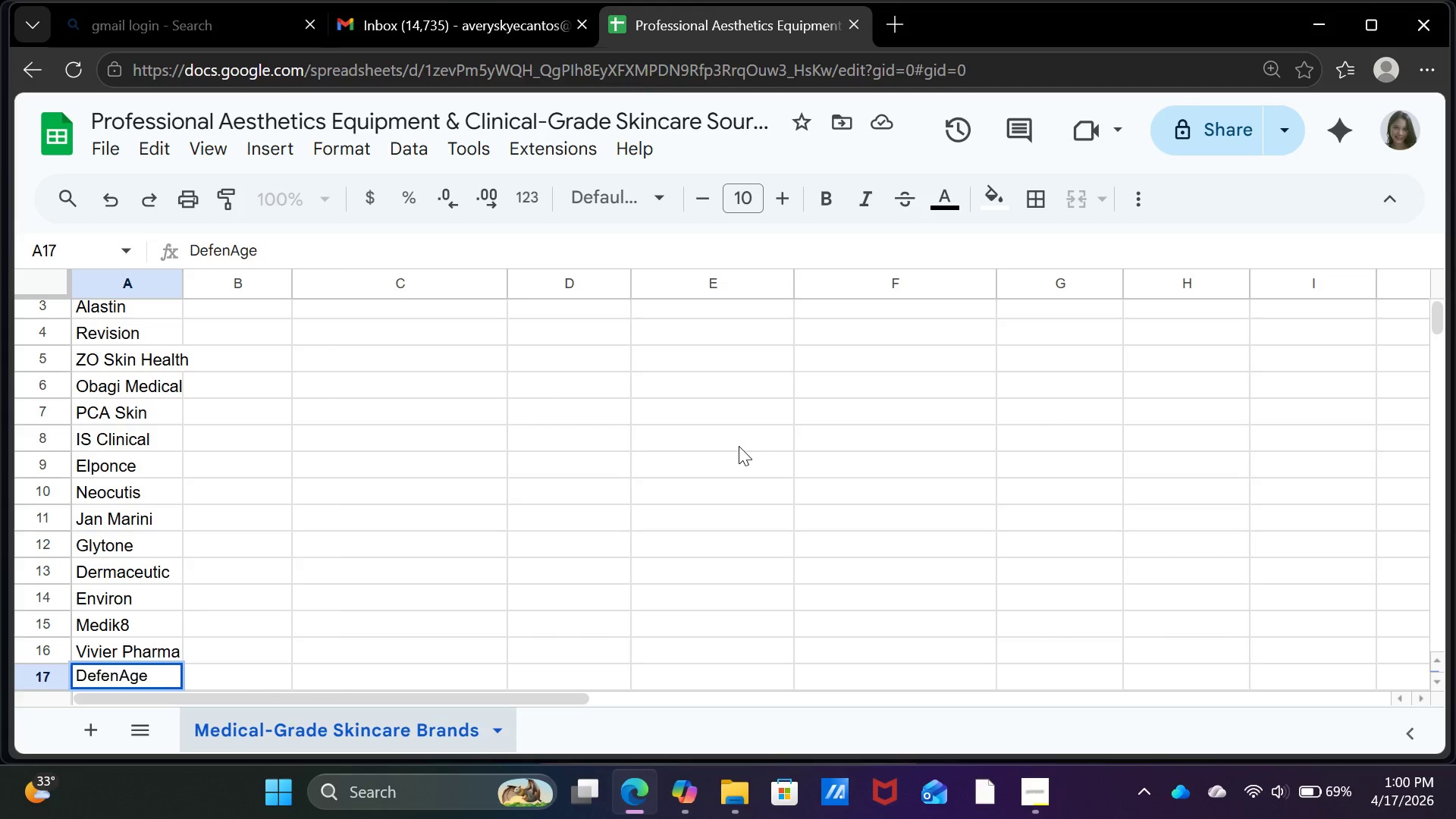 
key(Enter)
 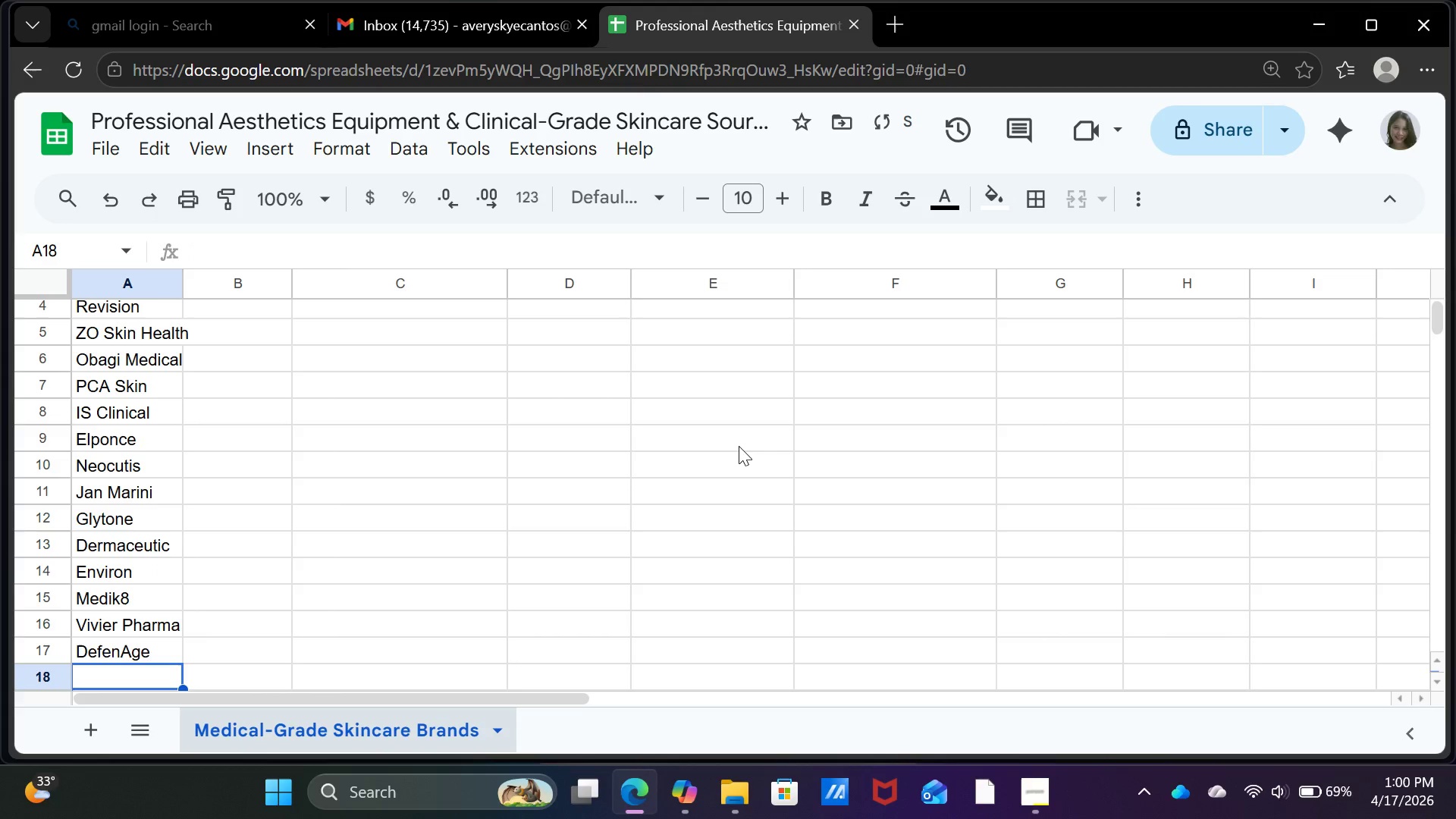 
type(SkinMedica)
 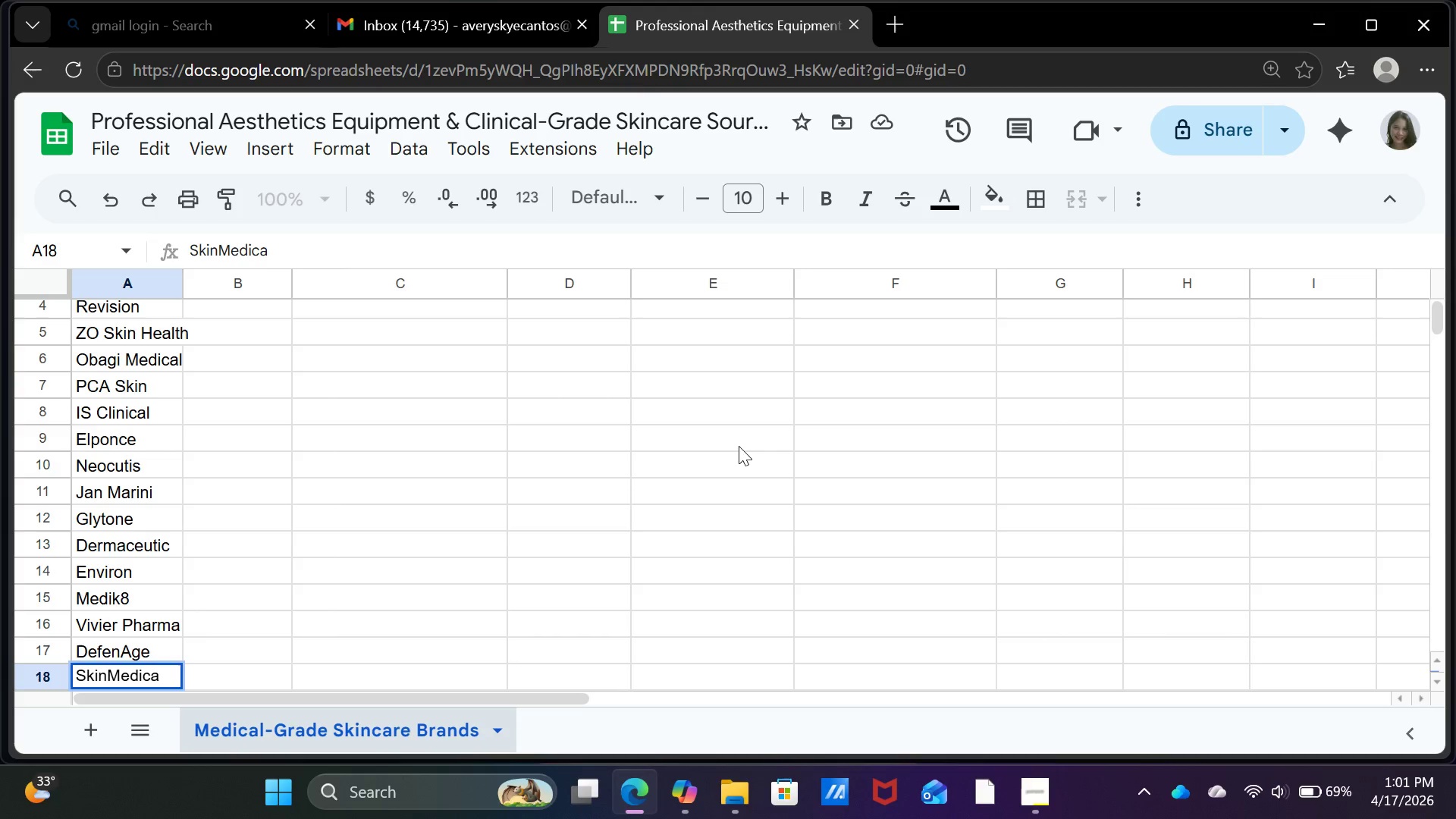 
key(Enter)
 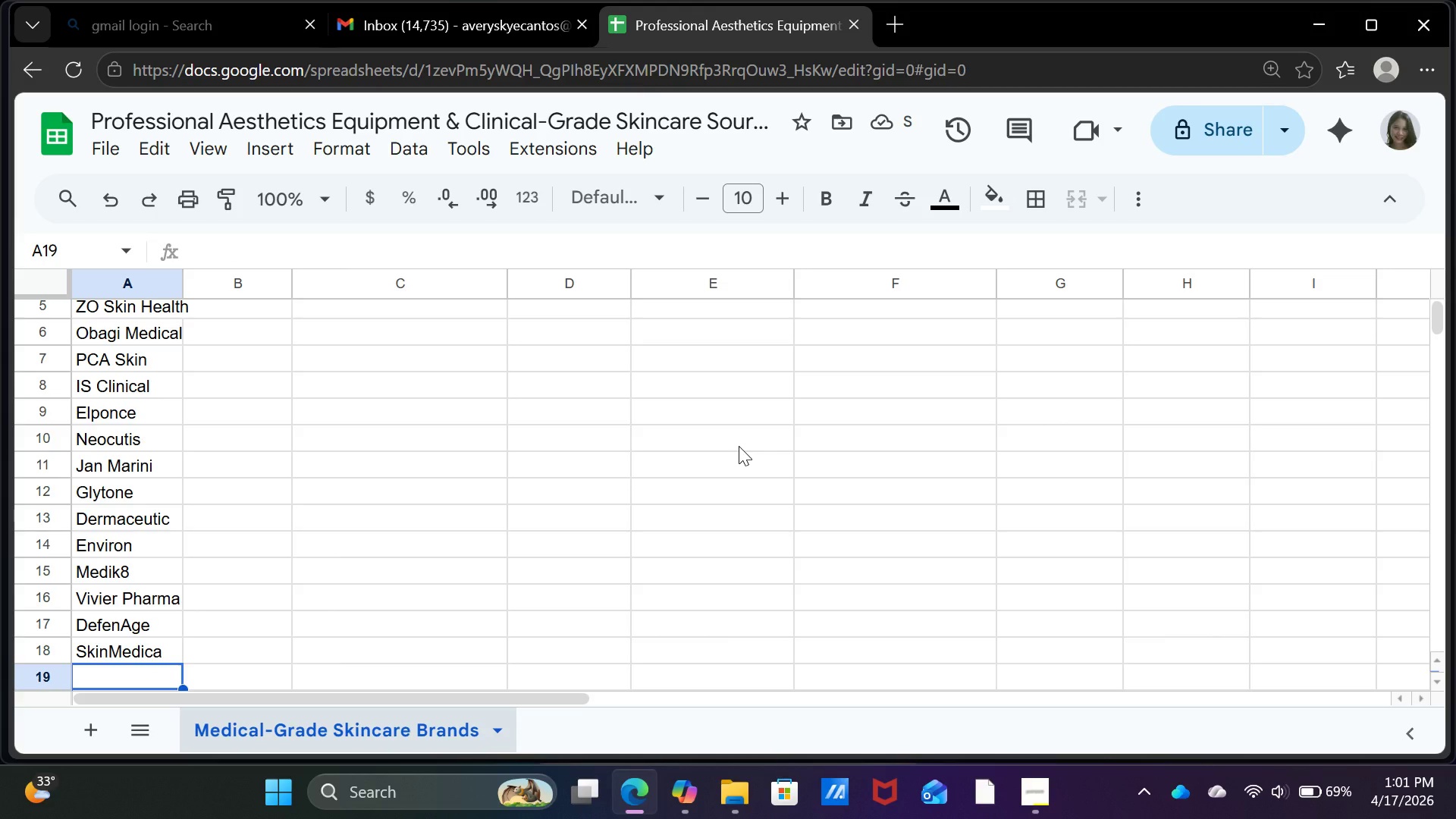 
wait(6.47)
 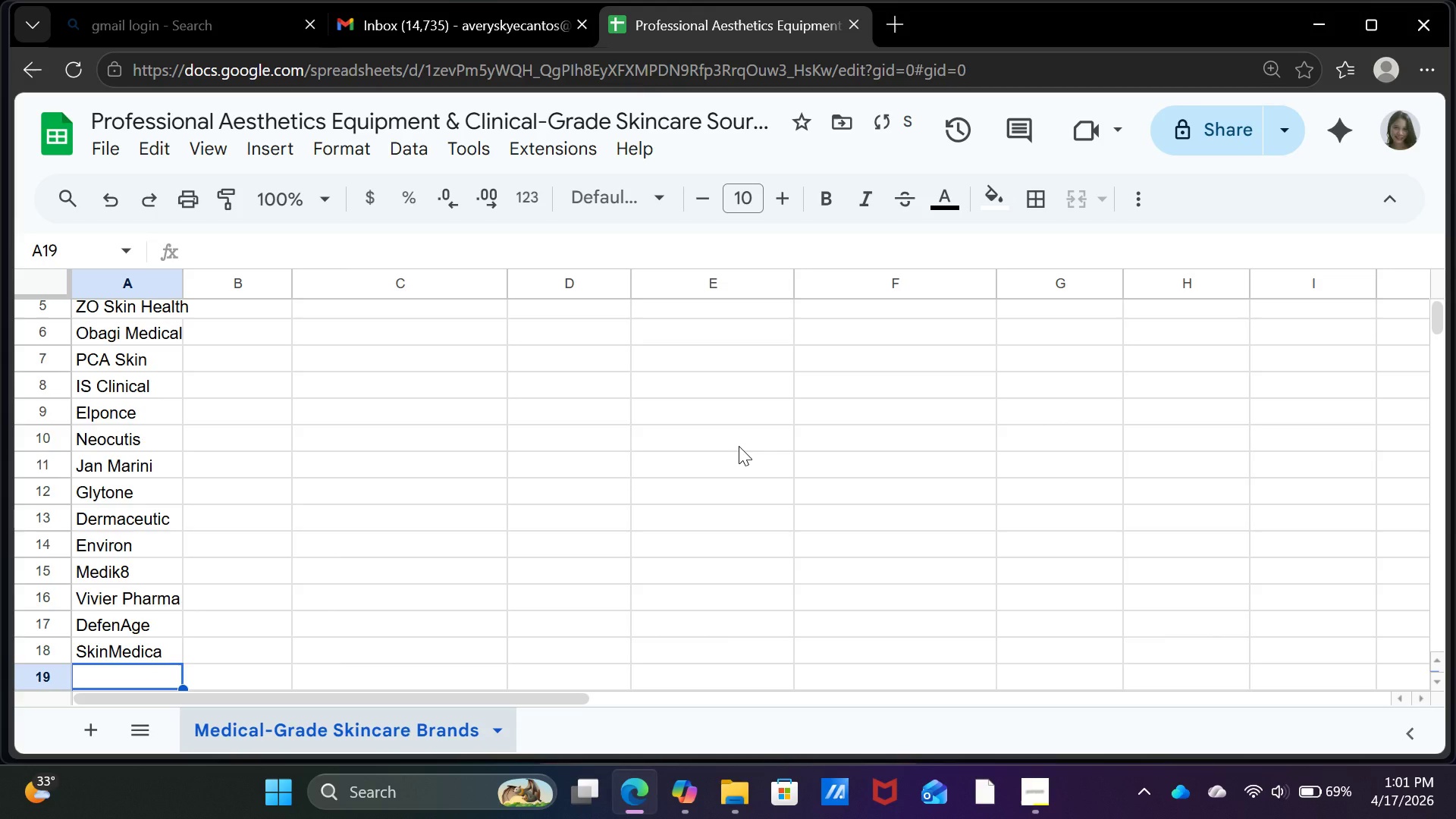 
type(Coloresciown)
key(Backspace)
key(Backspace)
key(Backspace)
key(Backspace)
type(ience)
 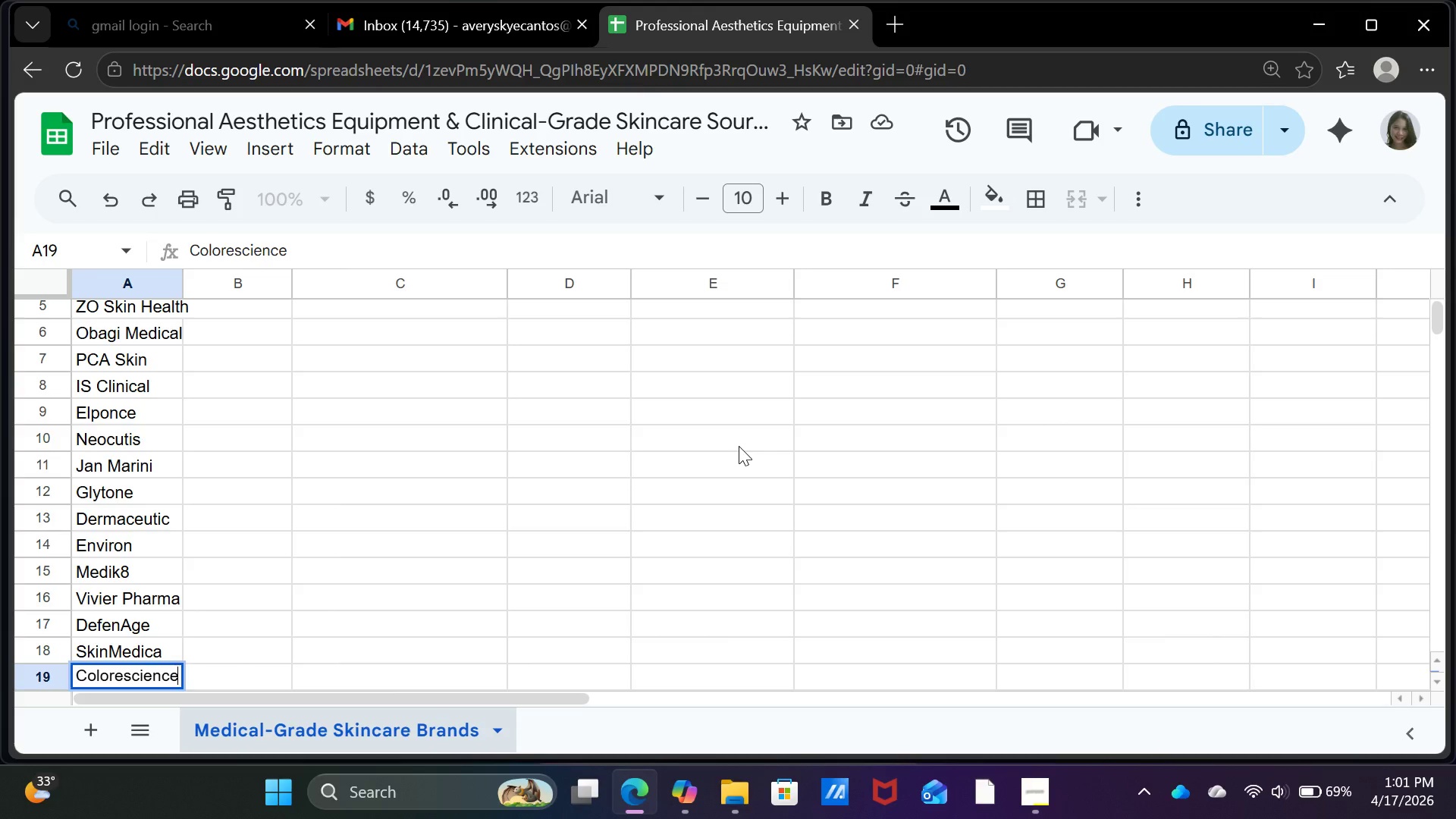 
wait(6.06)
 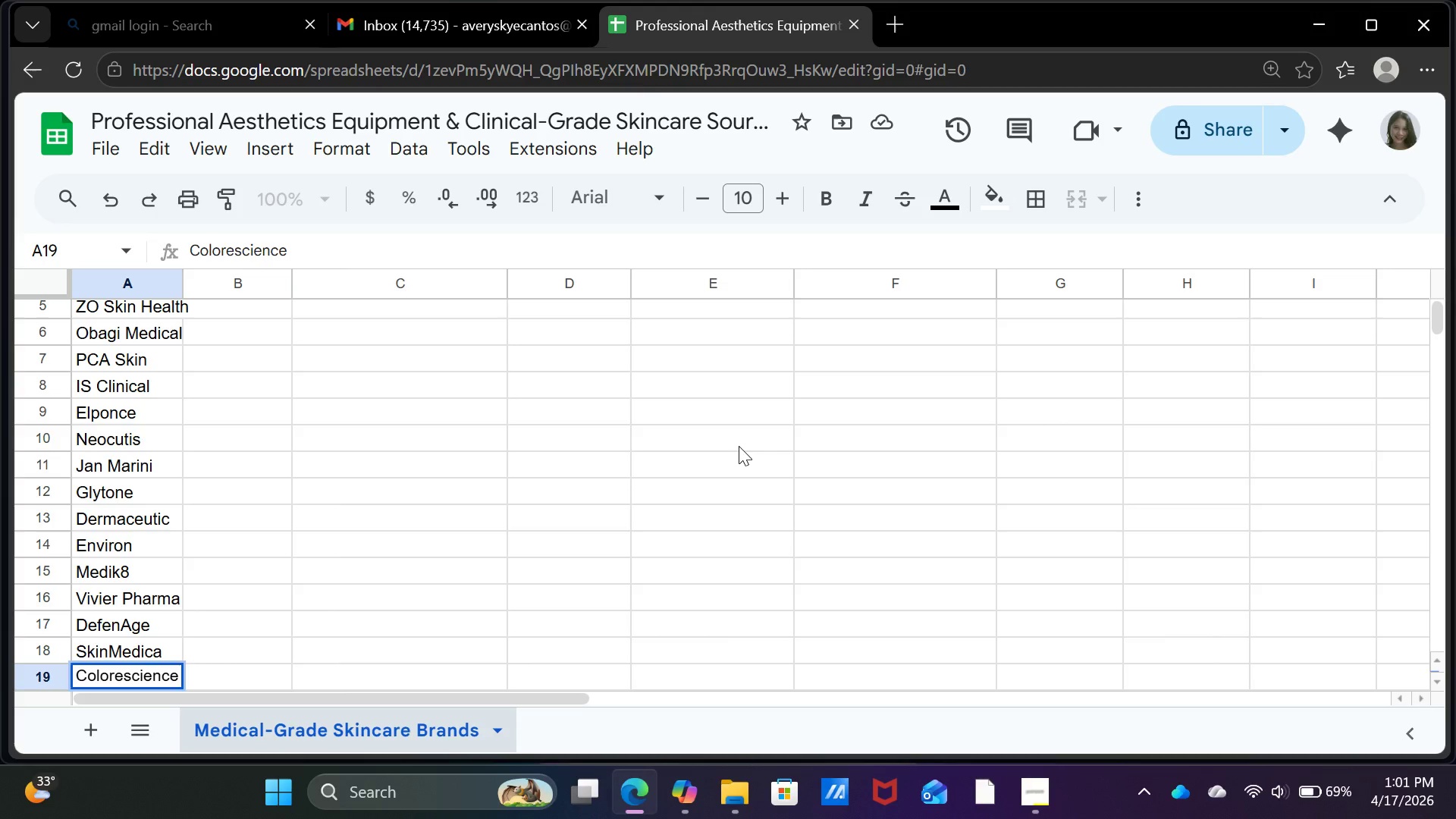 
key(Enter)
 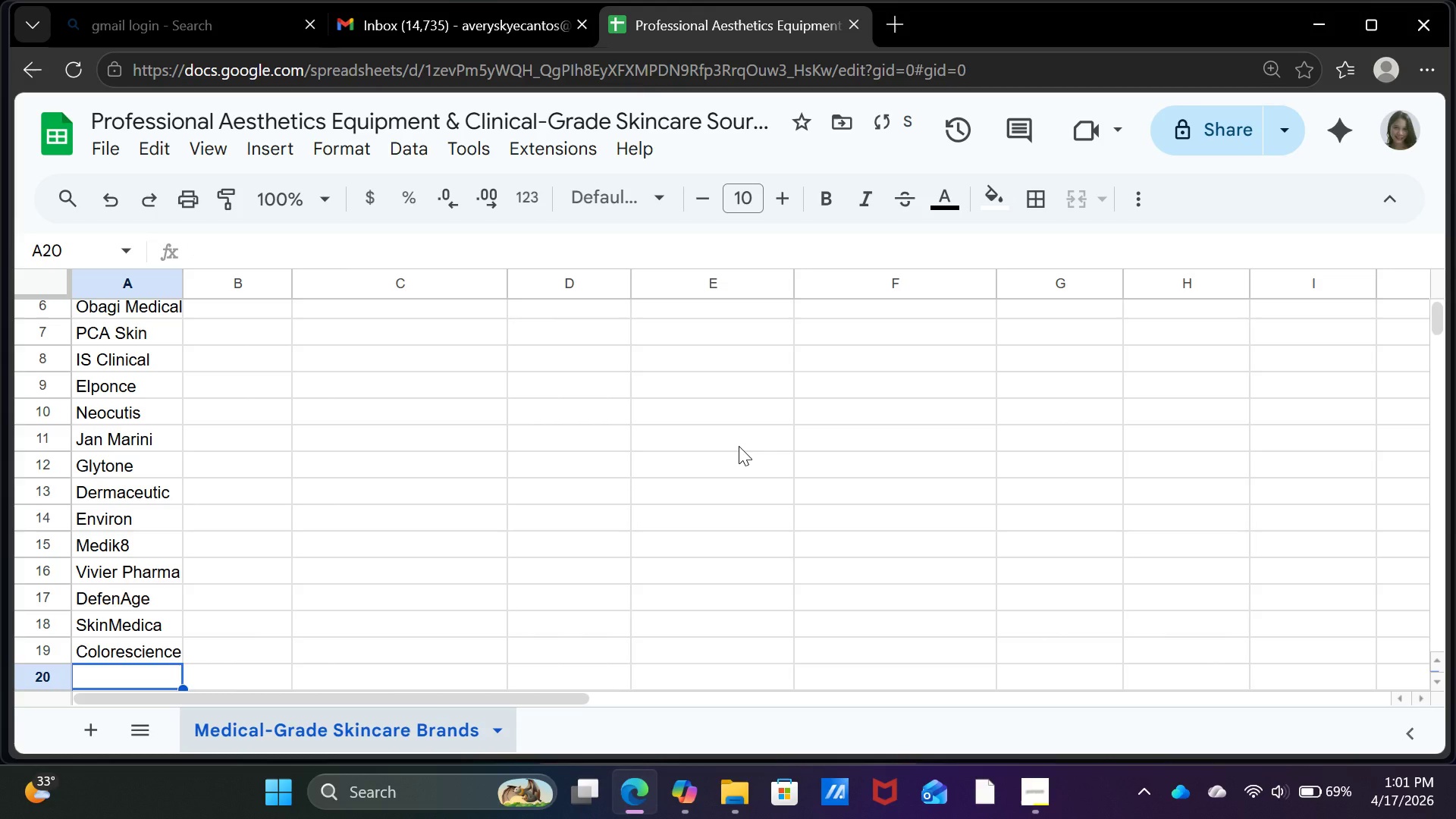 
type(EltraMD)
 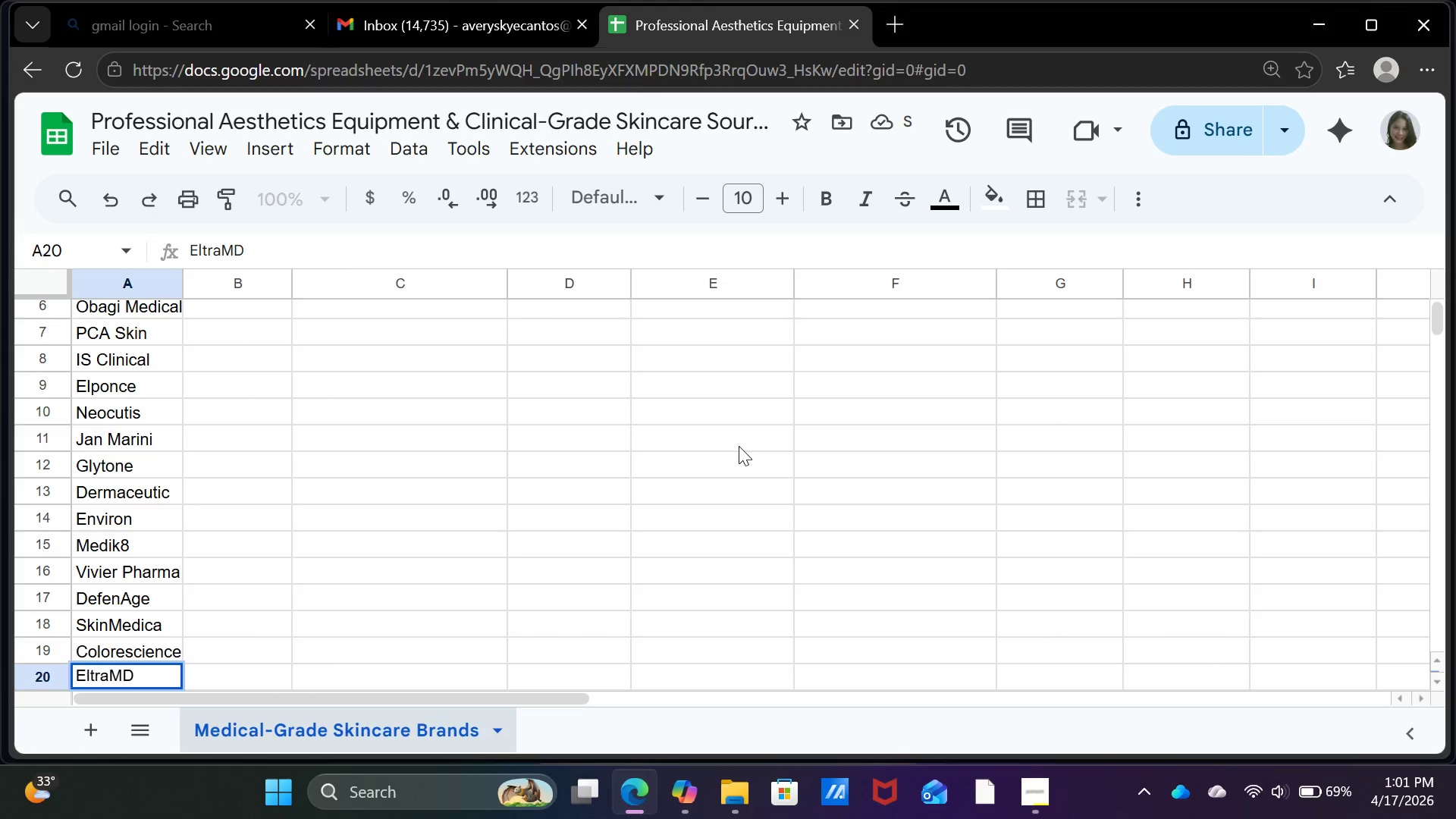 
key(Enter)
 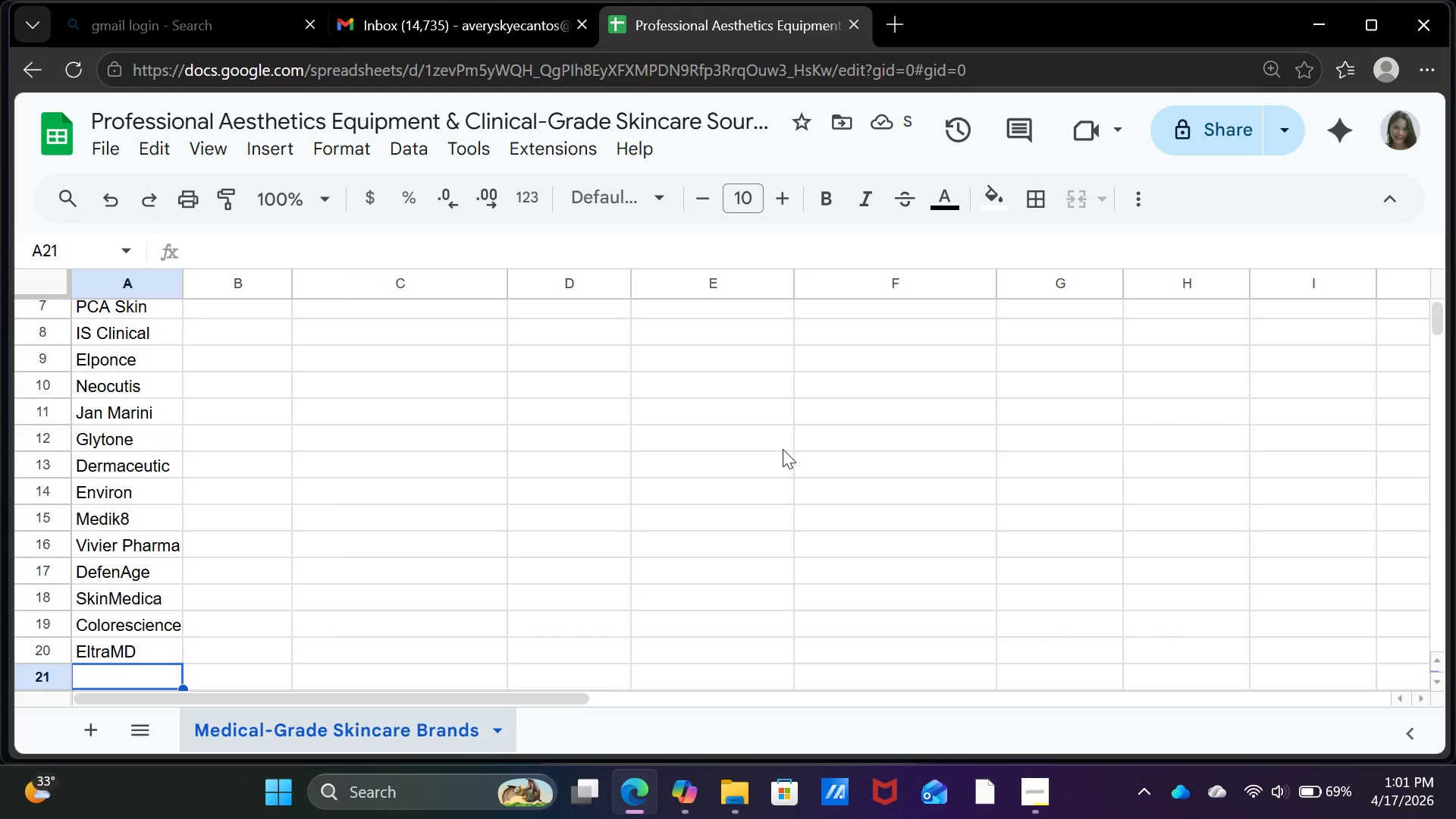 
type(Sent)
 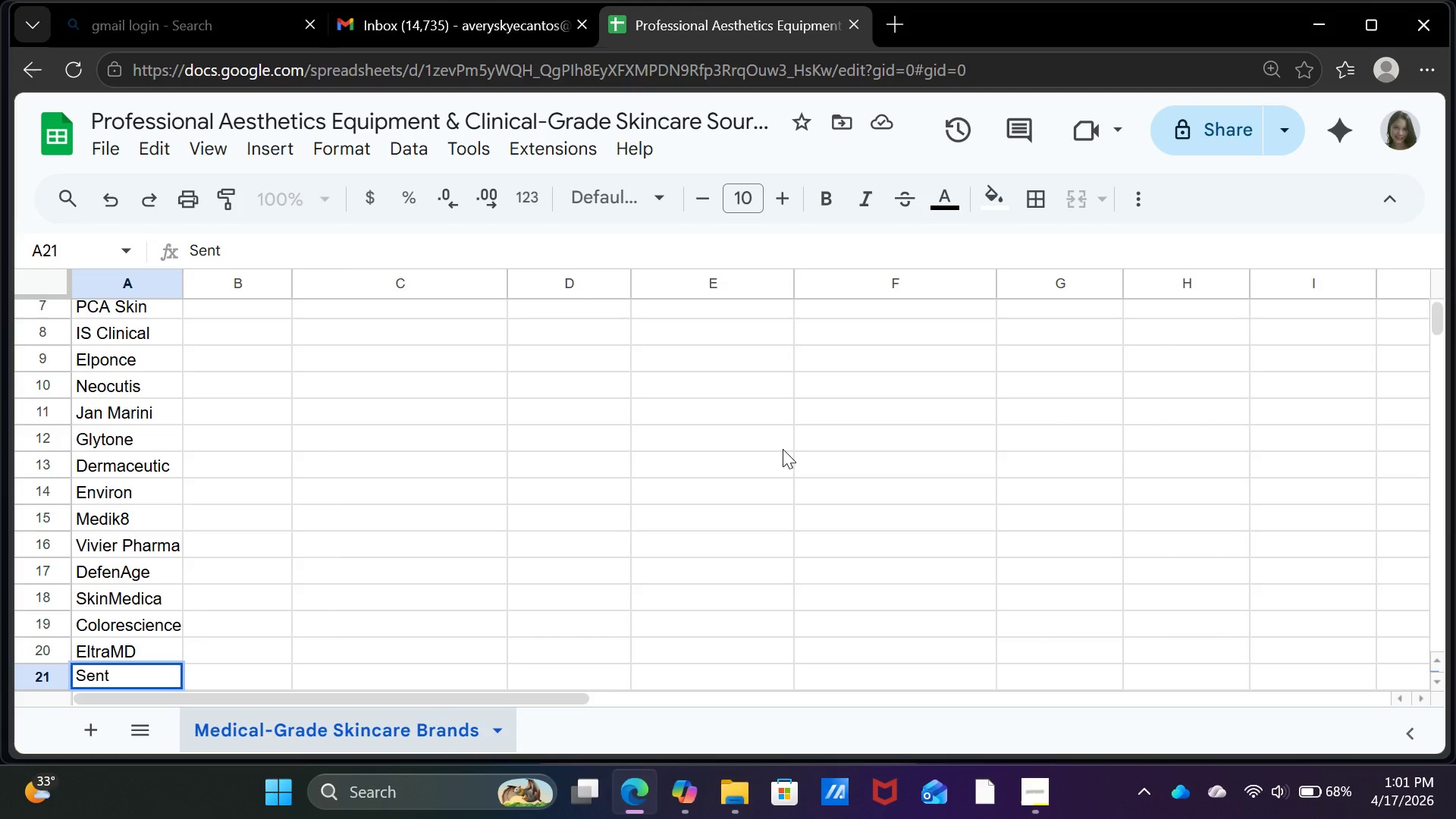 
hold_key(key=ShiftLeft, duration=1.03)
 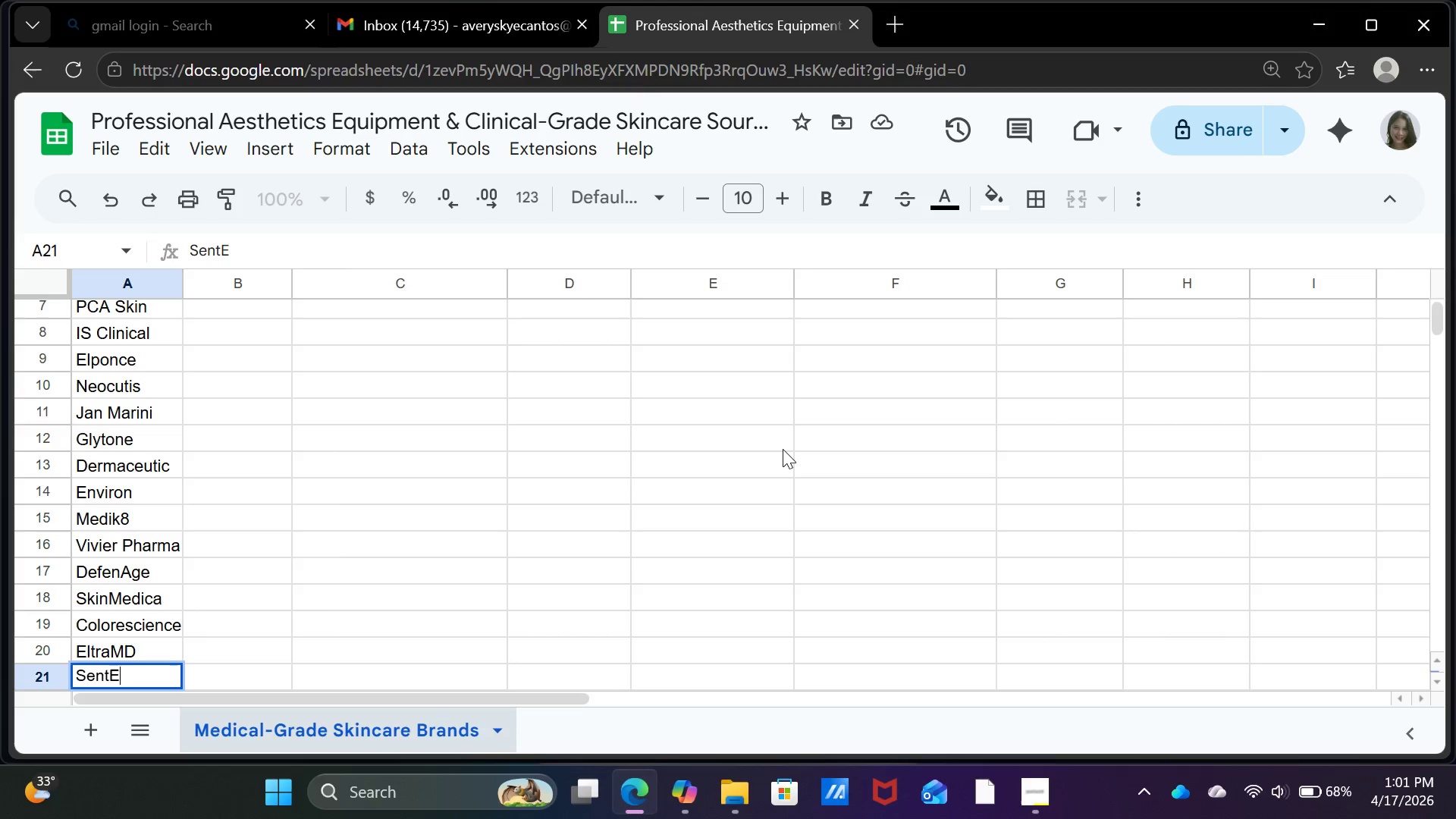 
hold_key(key=E, duration=0.36)
 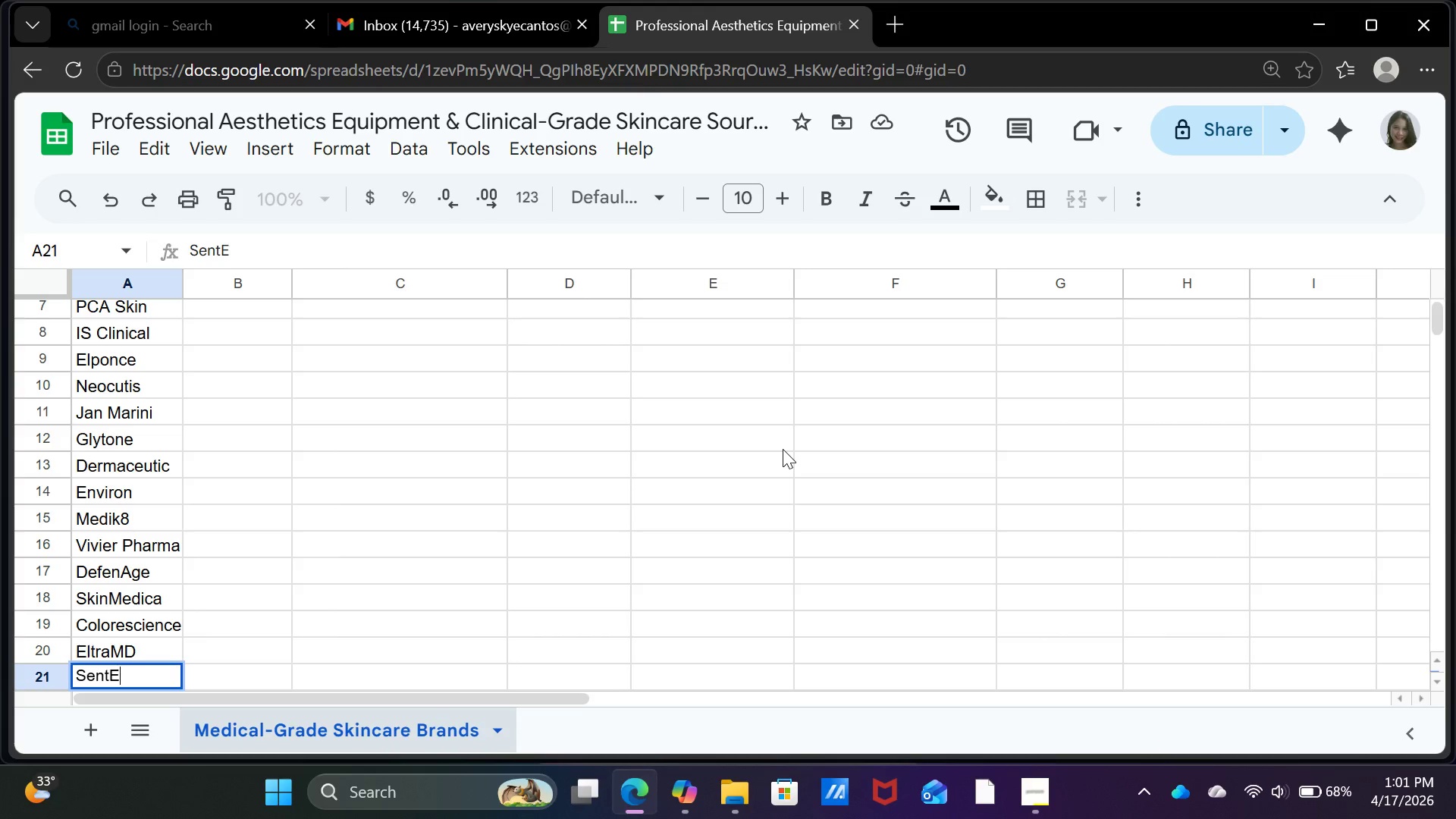 
key(Backspace)
 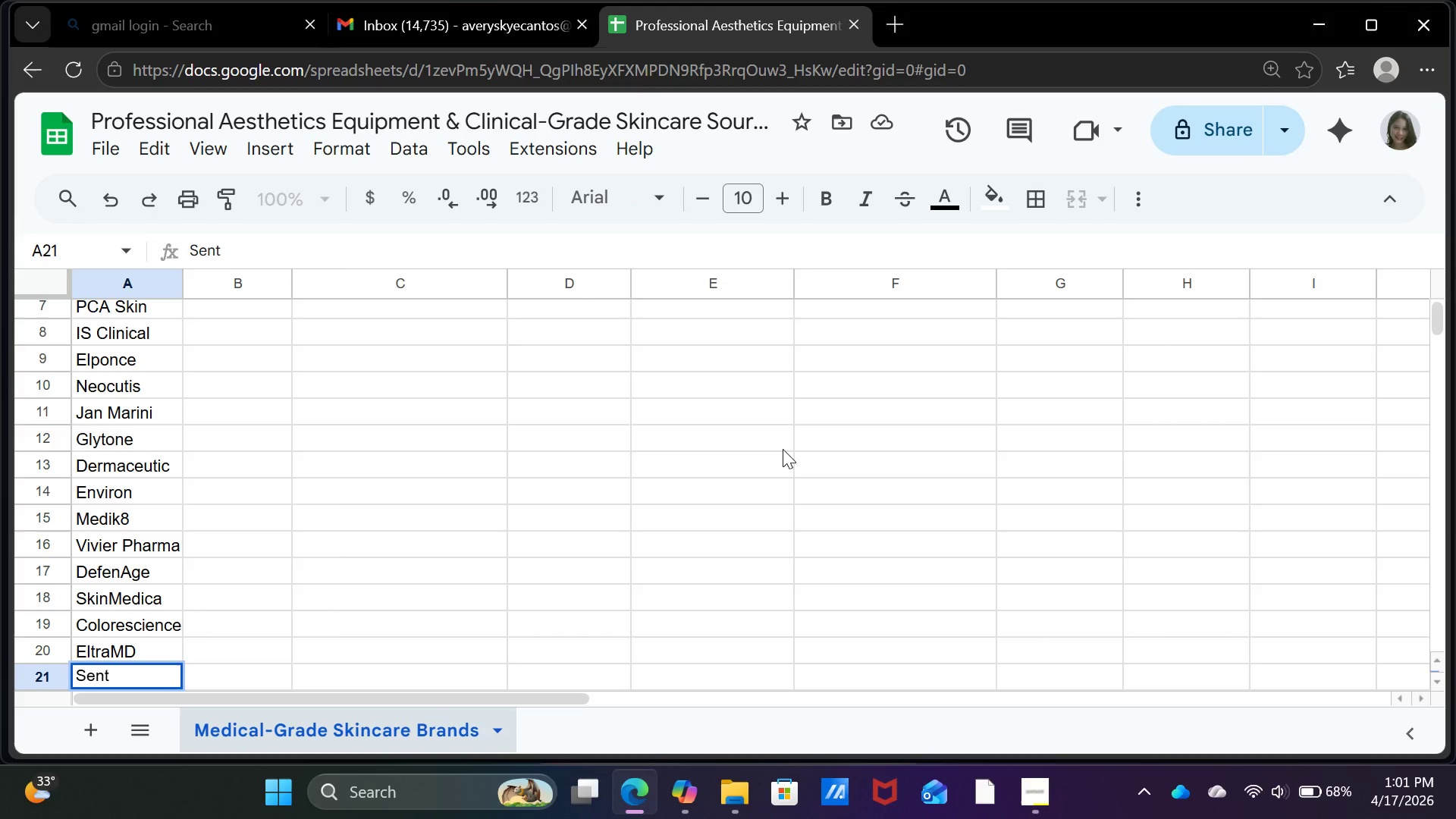 
key(Control+E)
 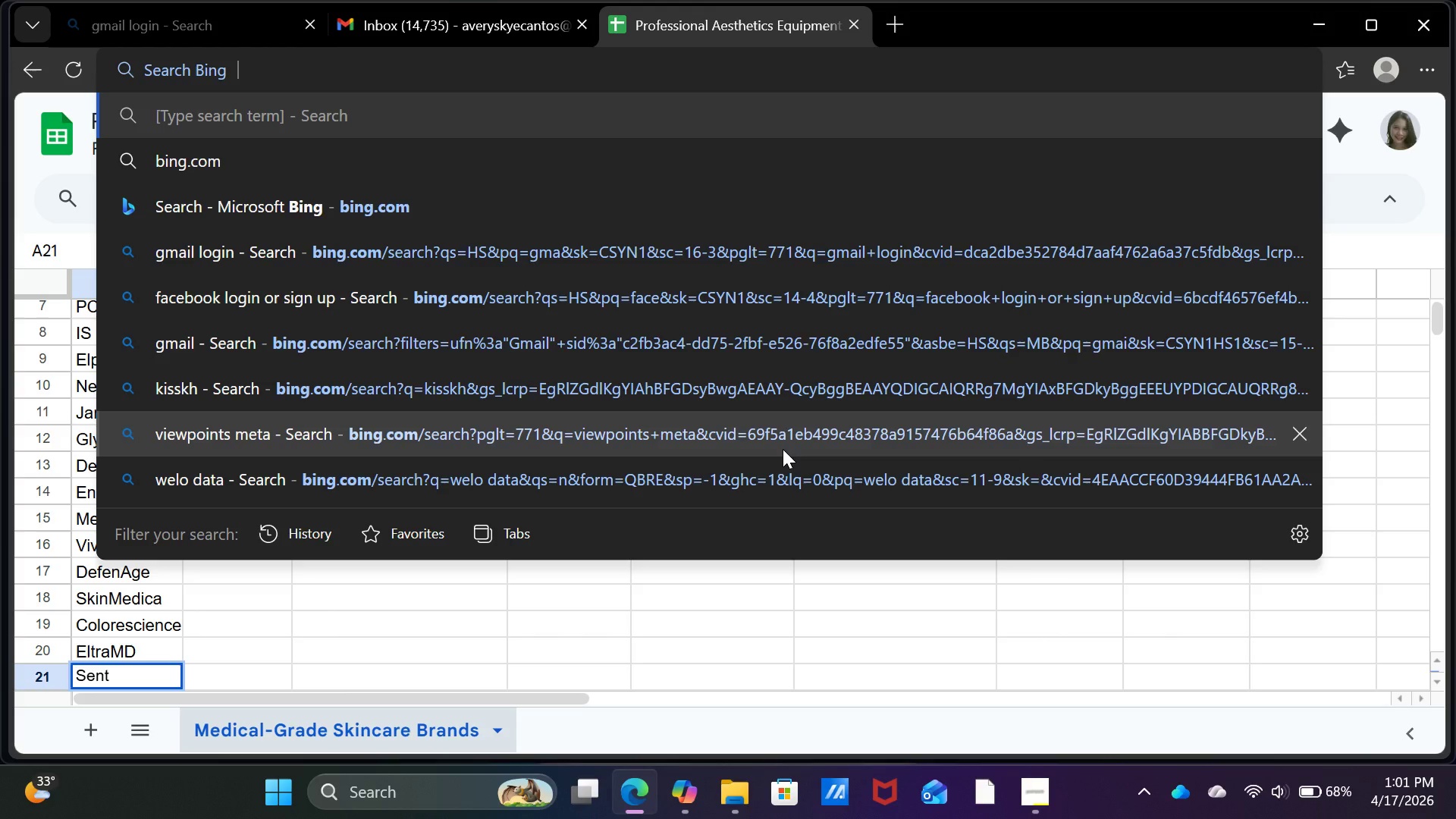 
key(Escape)
 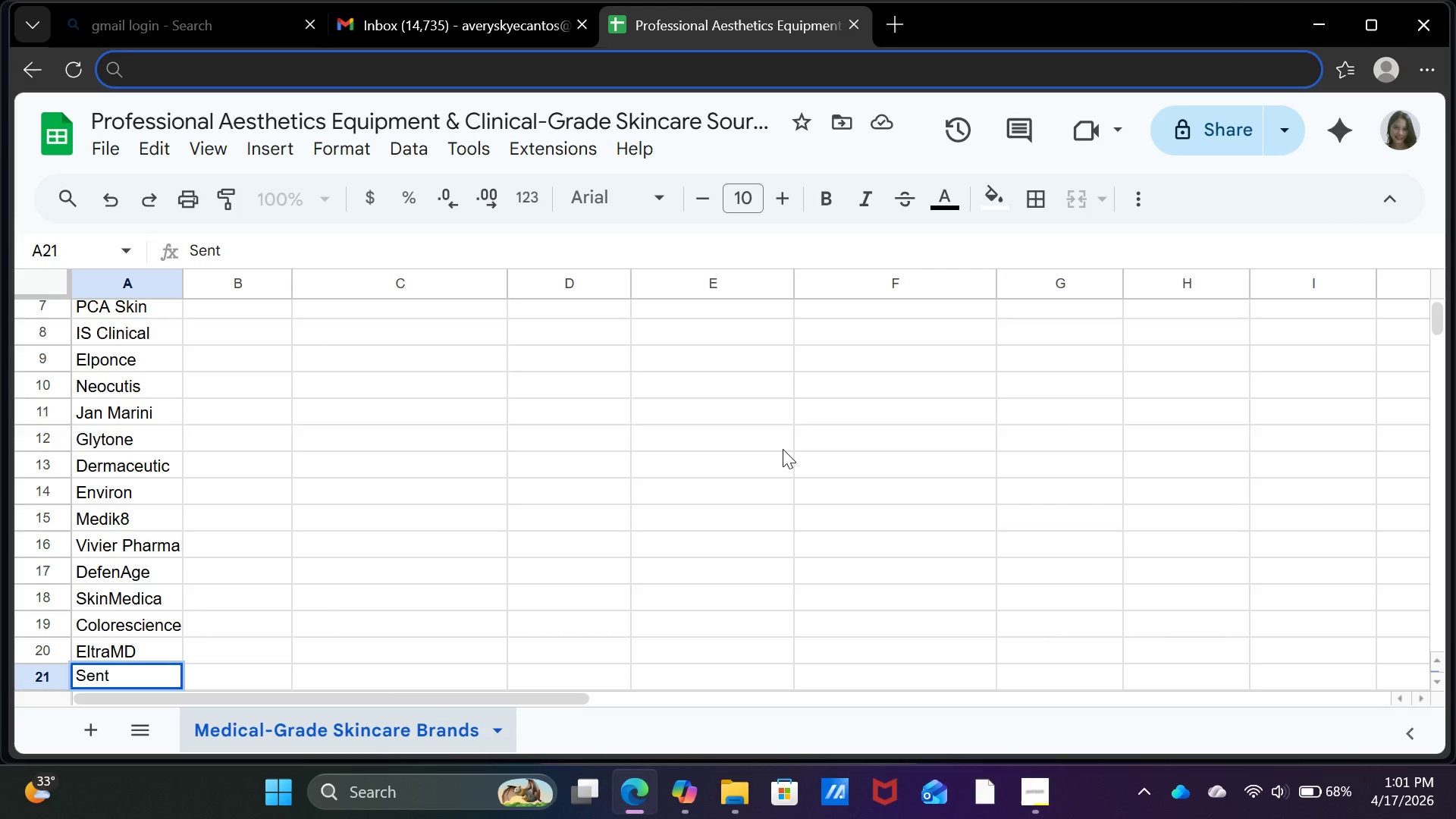 
key(E)
 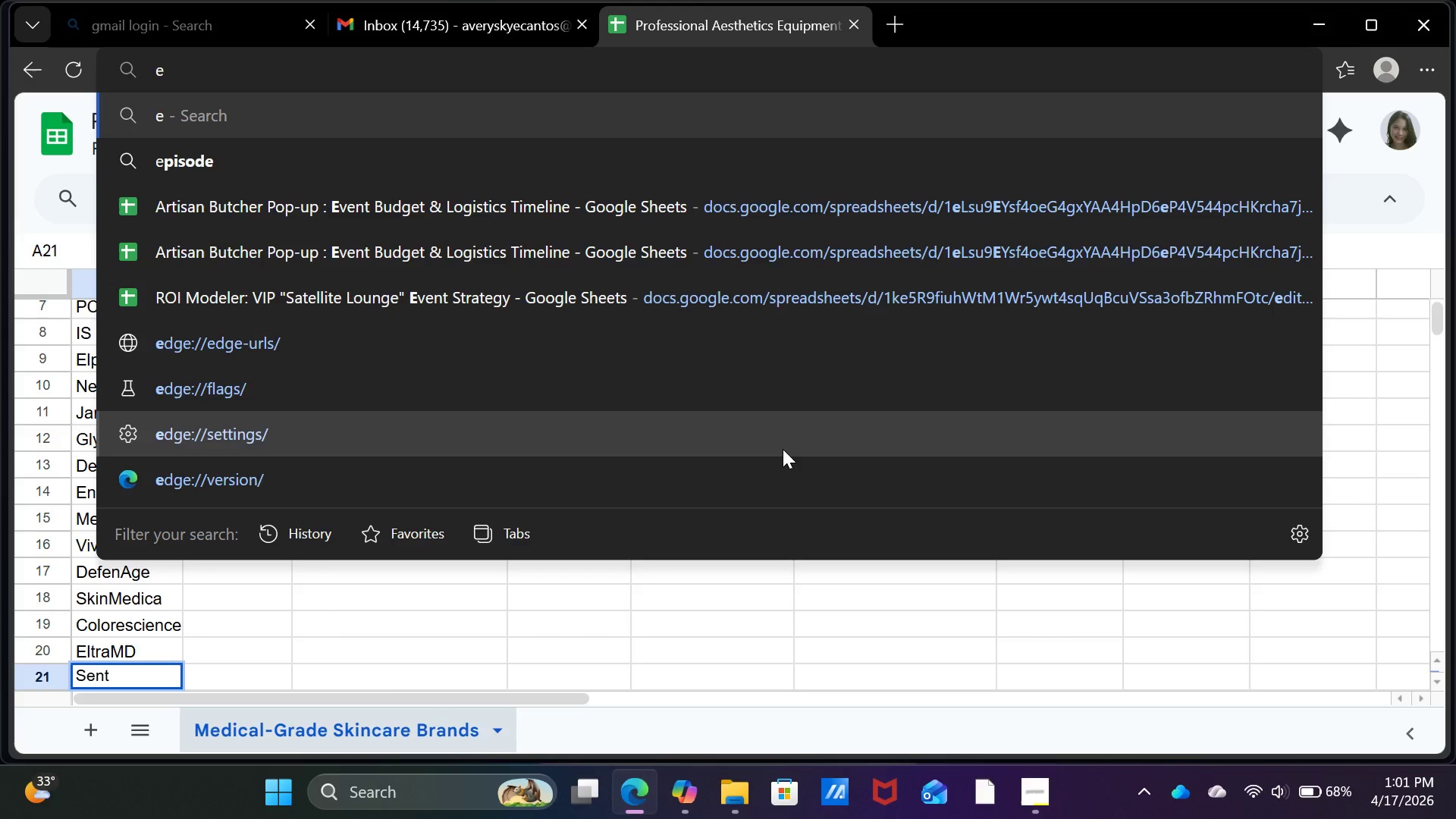 
key(Backspace)
 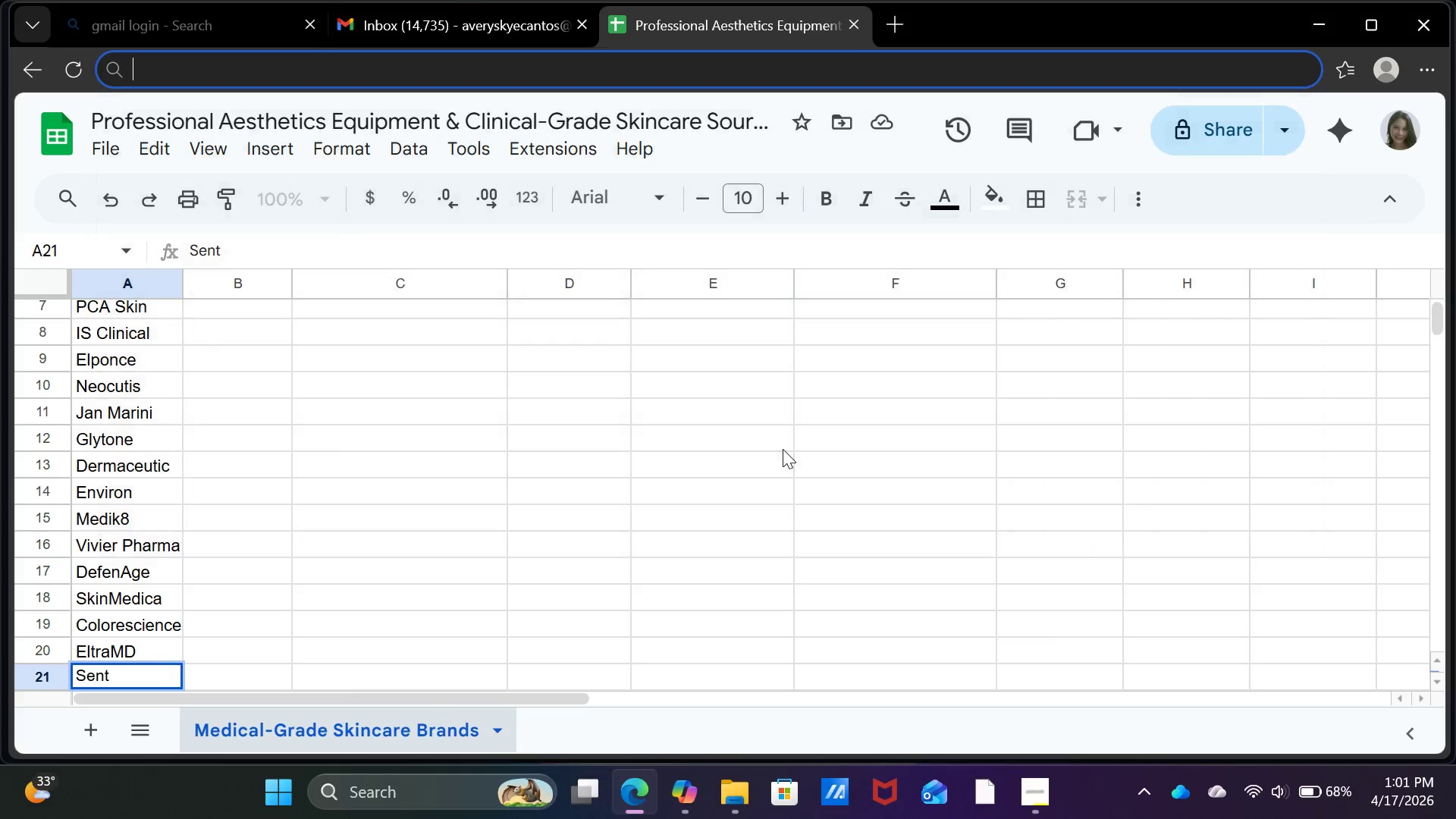 
key(Backspace)
 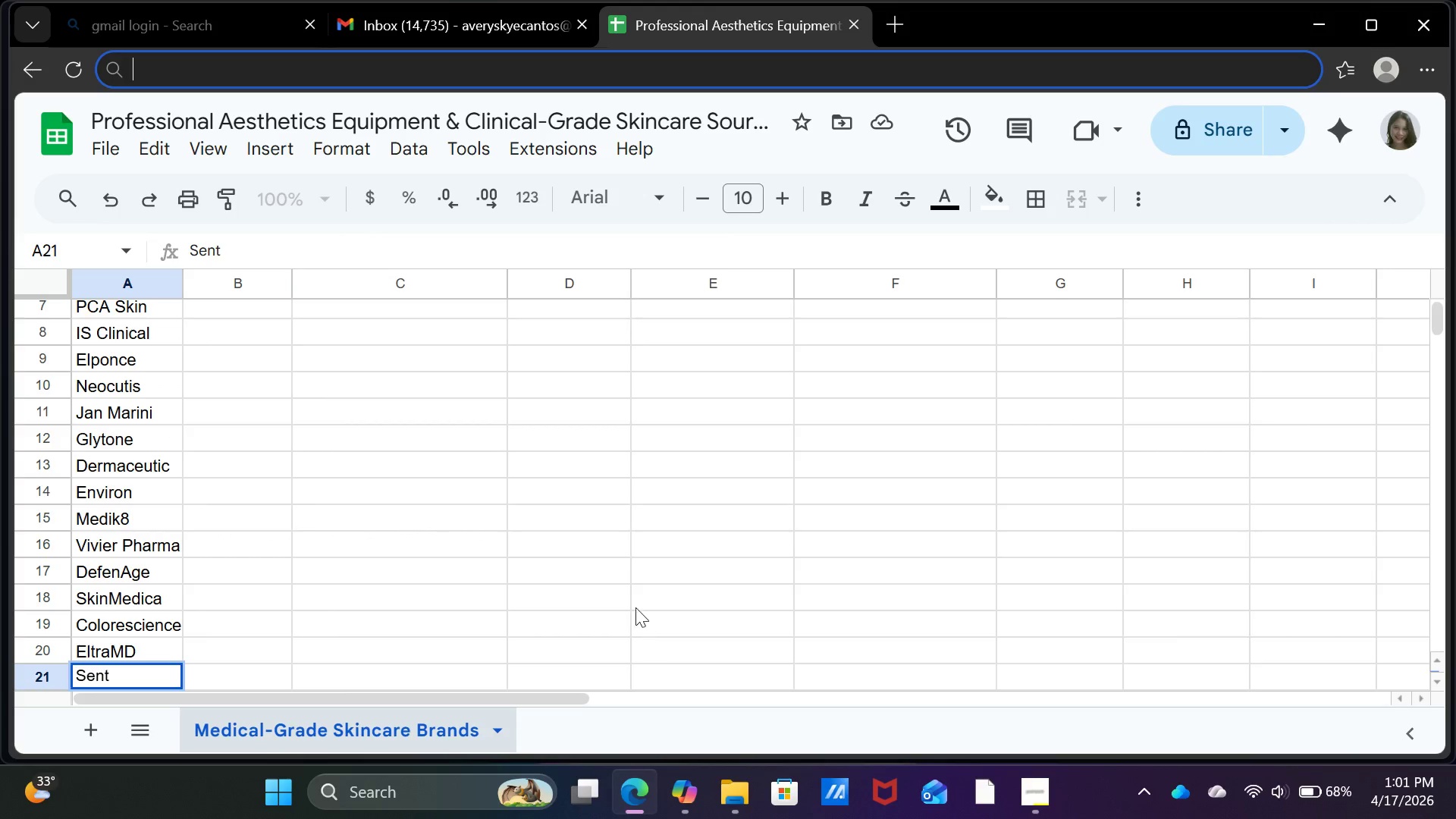 
left_click([549, 522])
 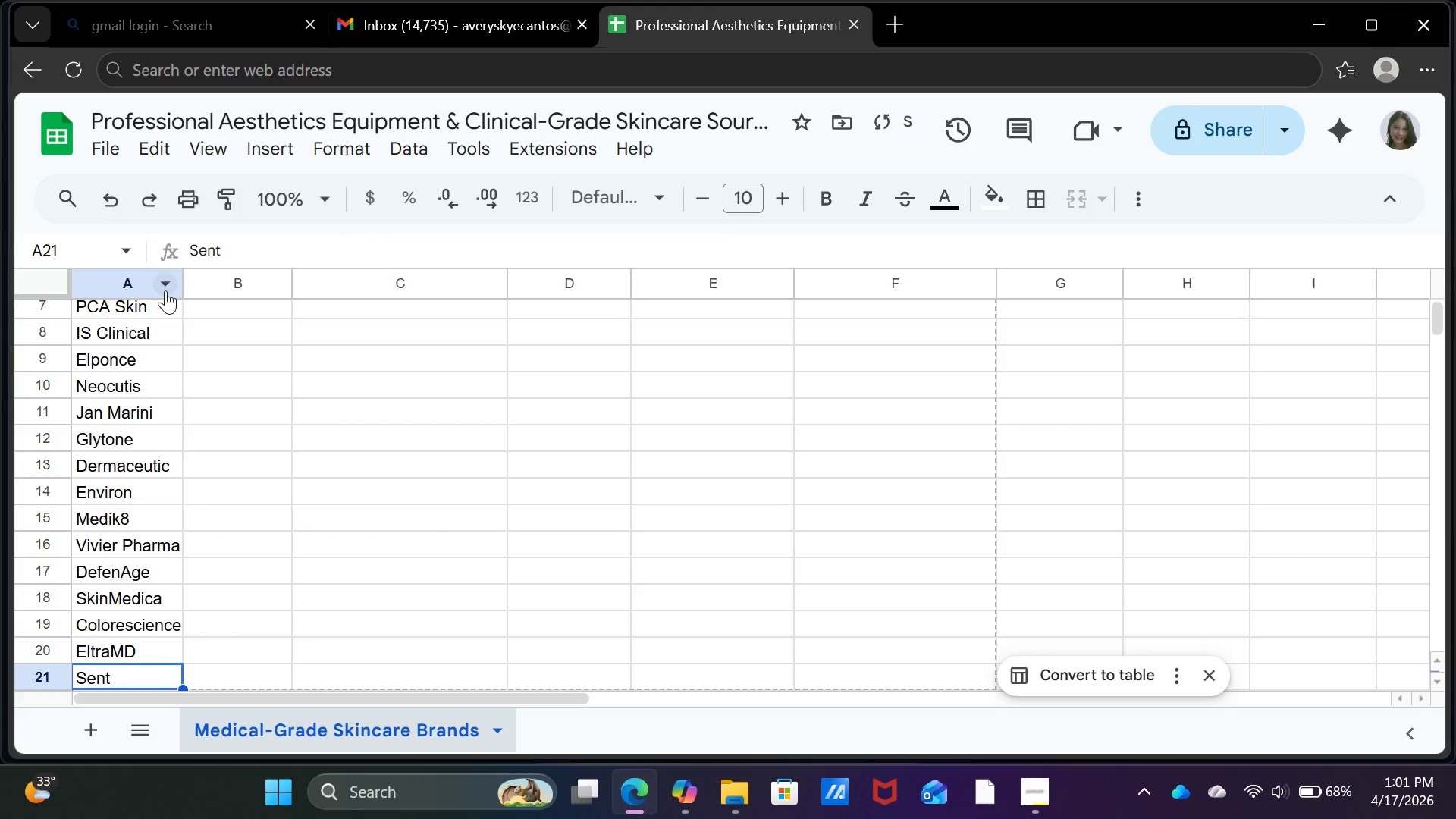 
left_click([236, 256])
 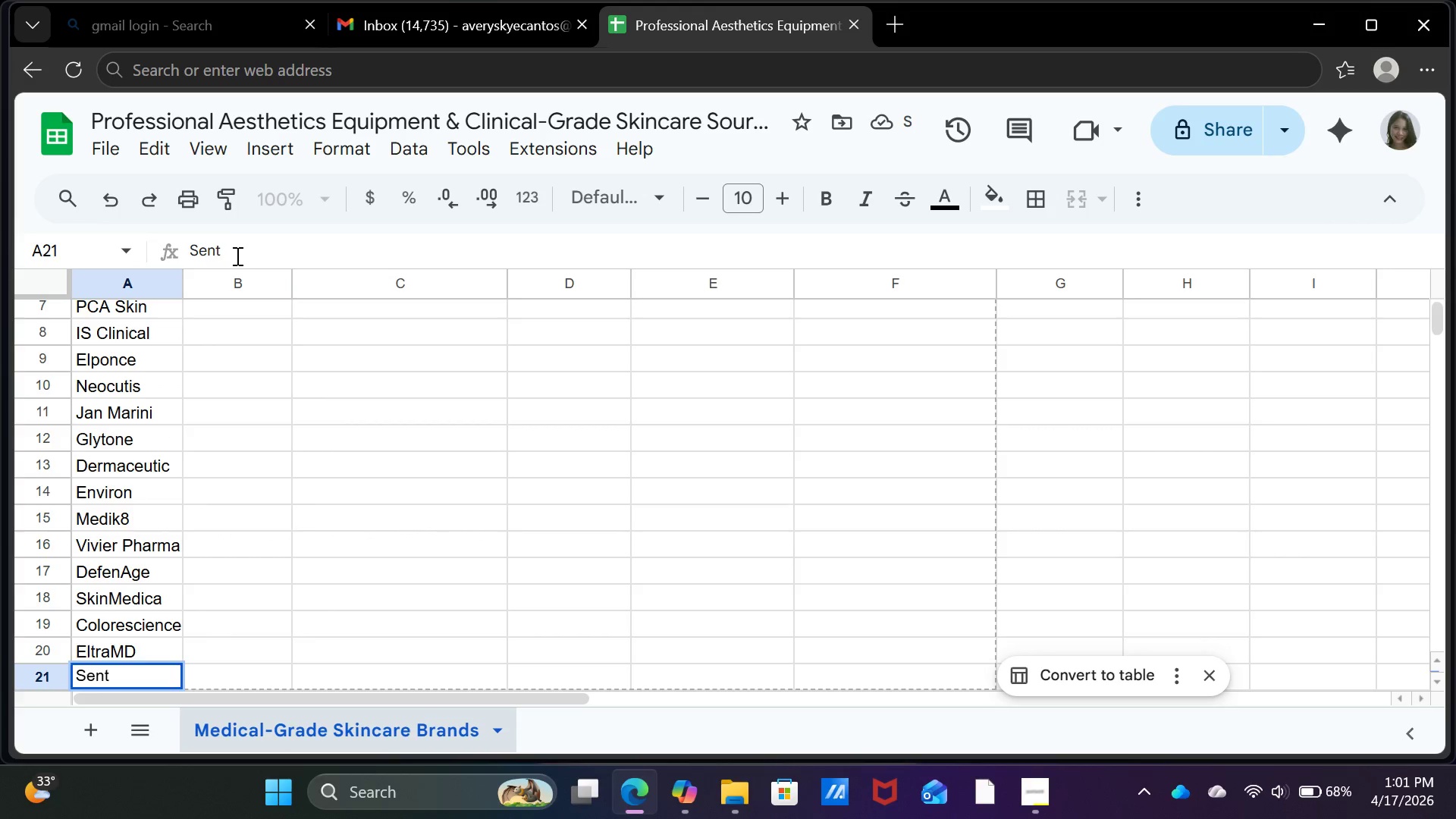 
hold_key(key=E, duration=0.91)
 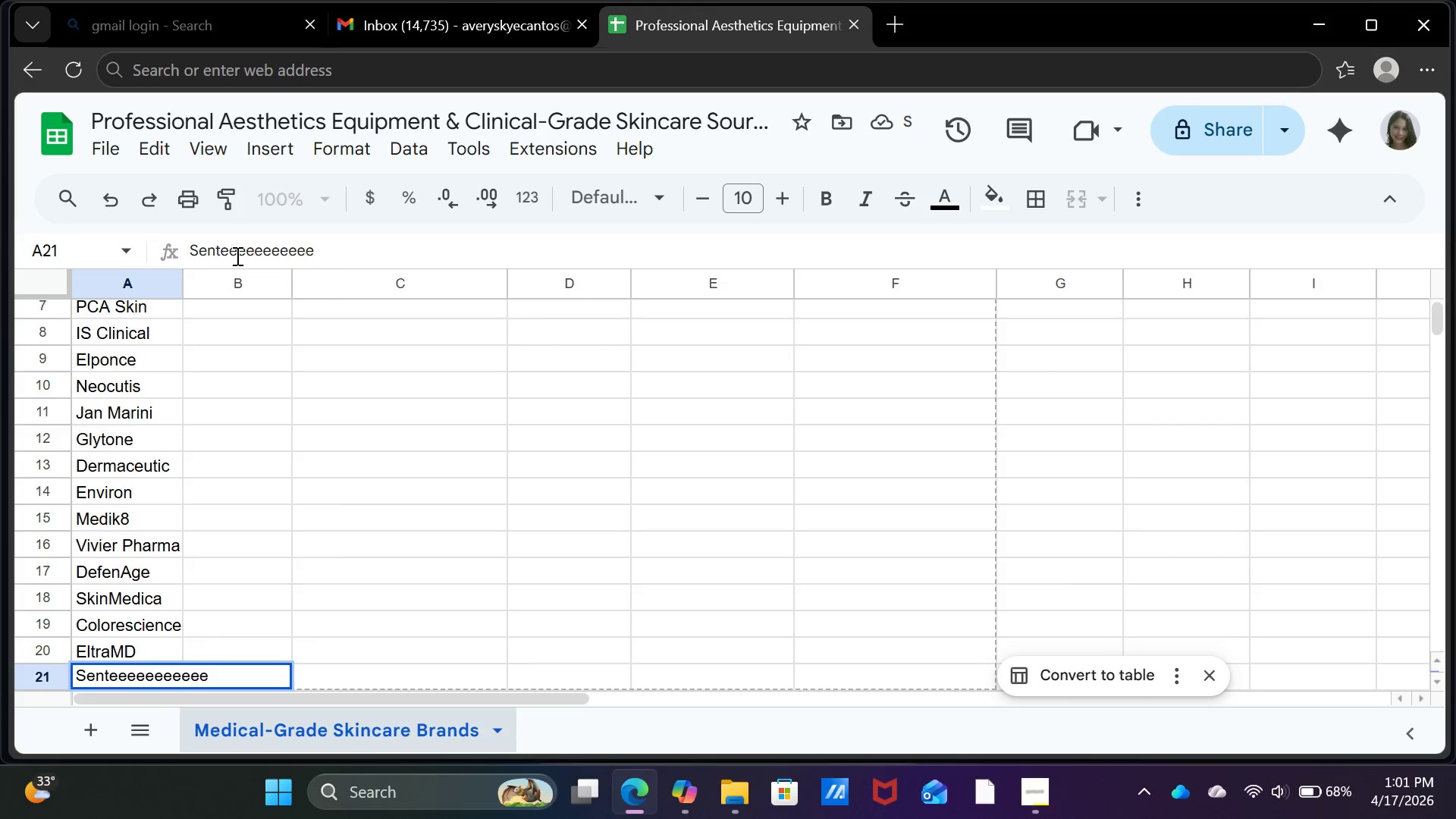 
key(Backspace)
 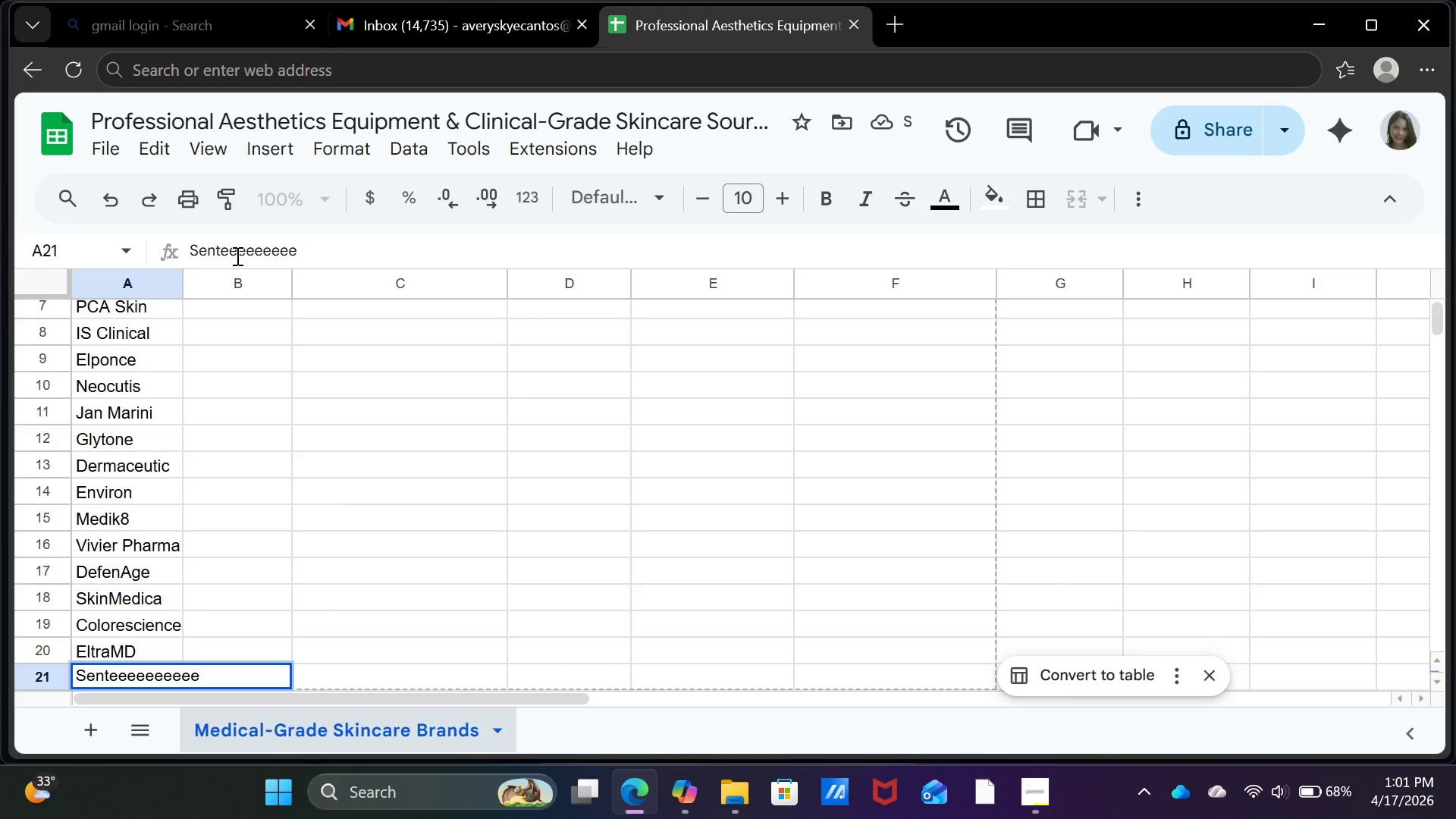 
key(Backspace)
 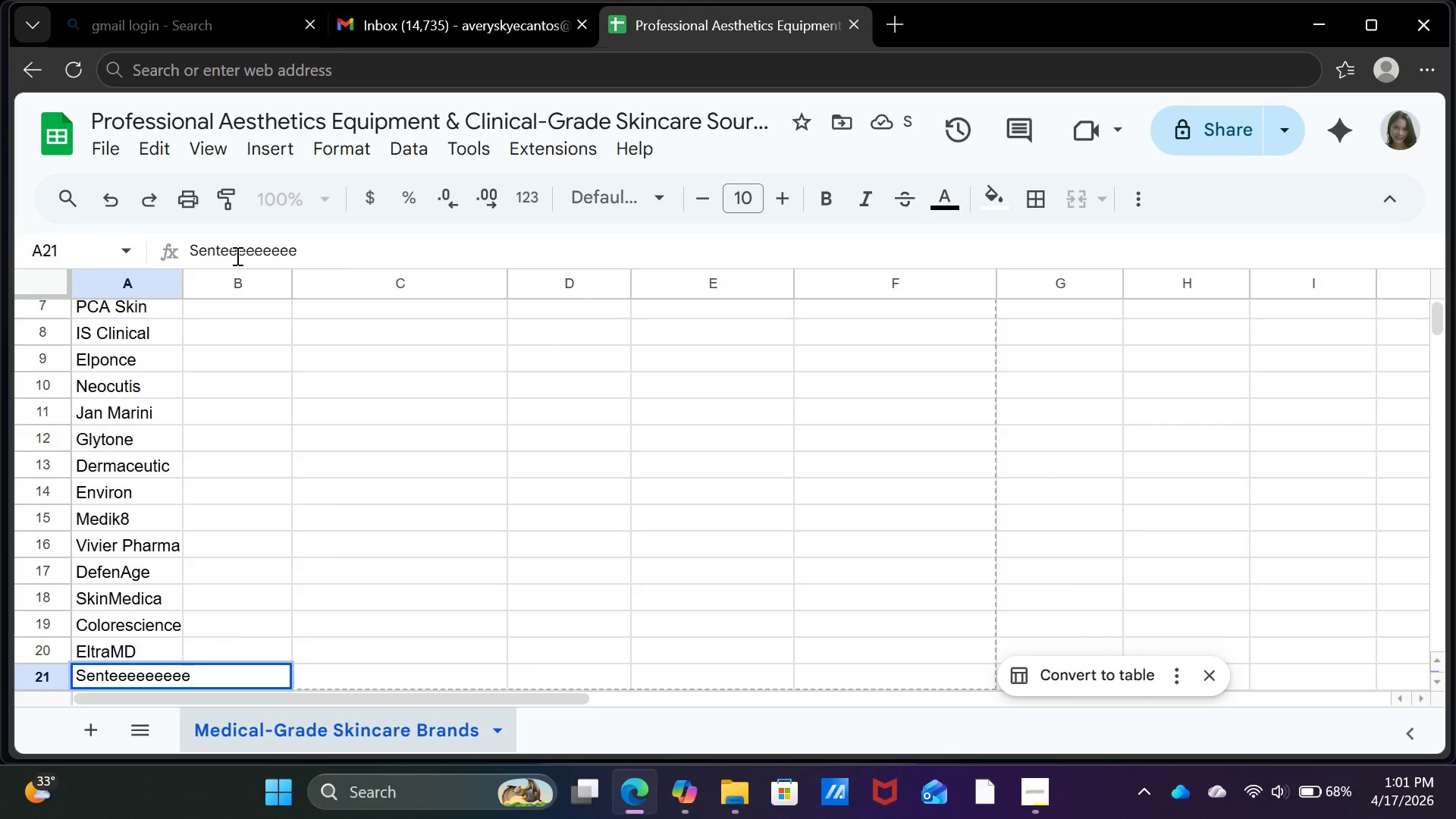 
key(Backspace)
 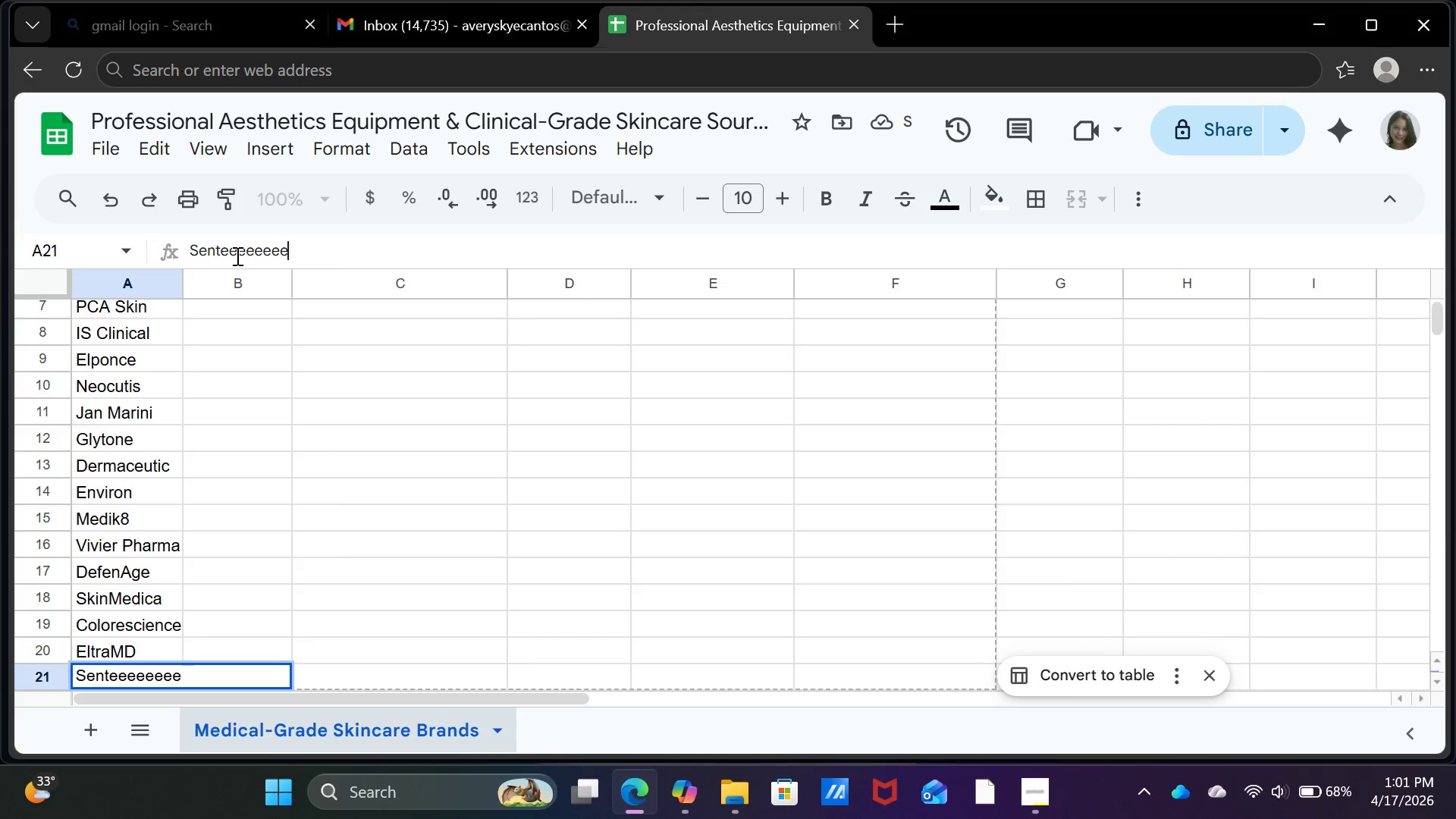 
key(Backspace)
 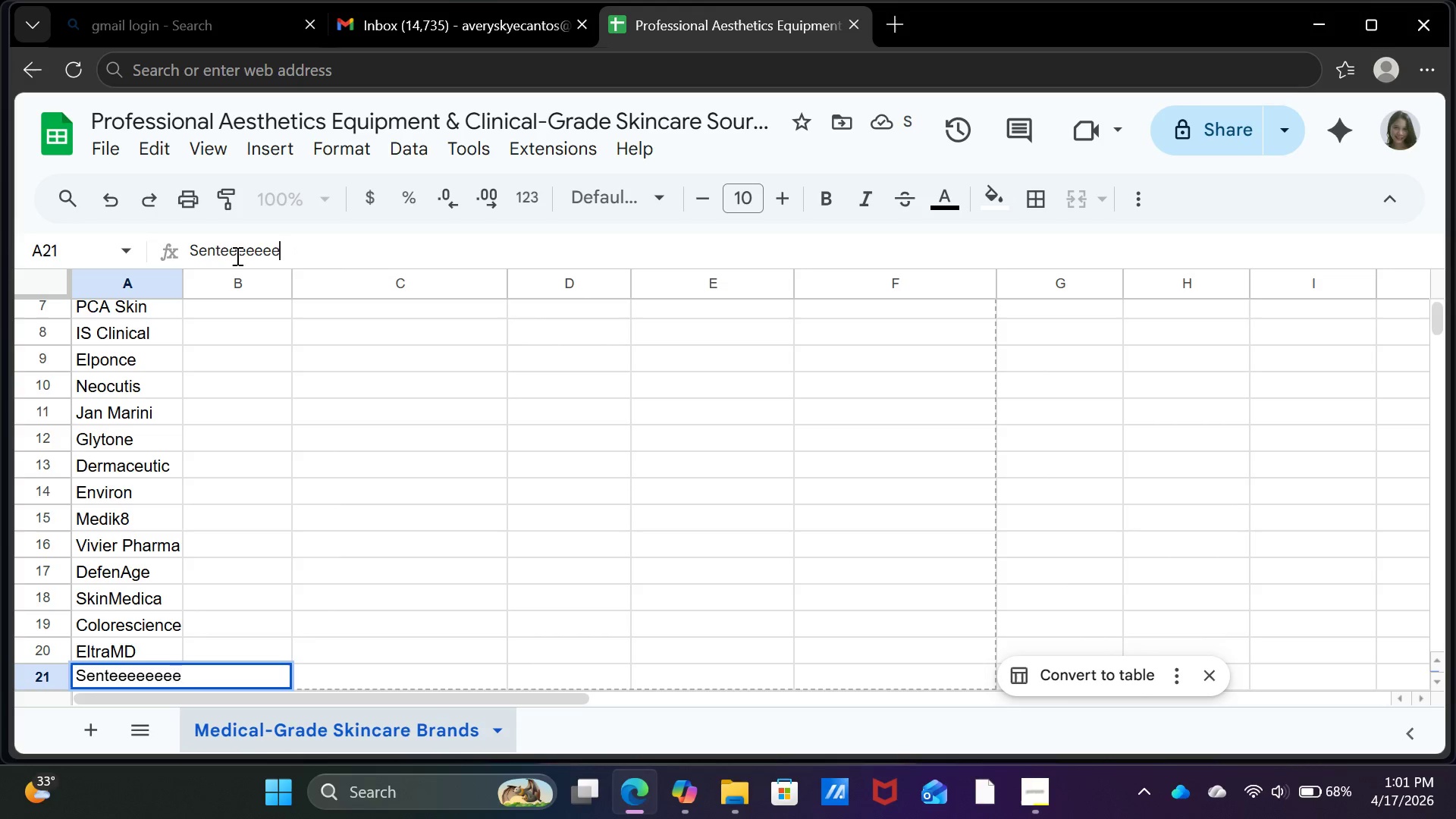 
key(Backspace)
 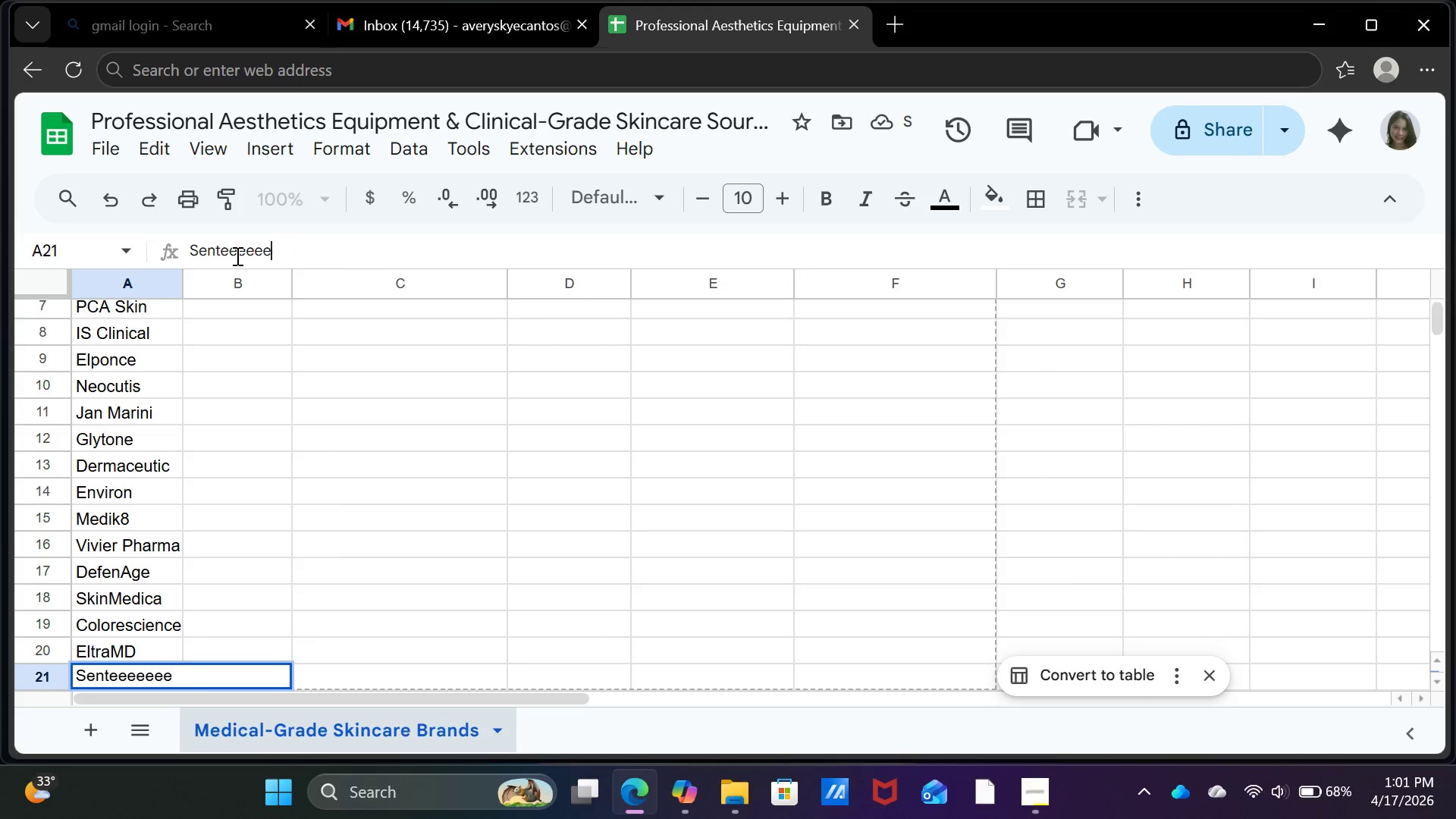 
key(Backspace)
 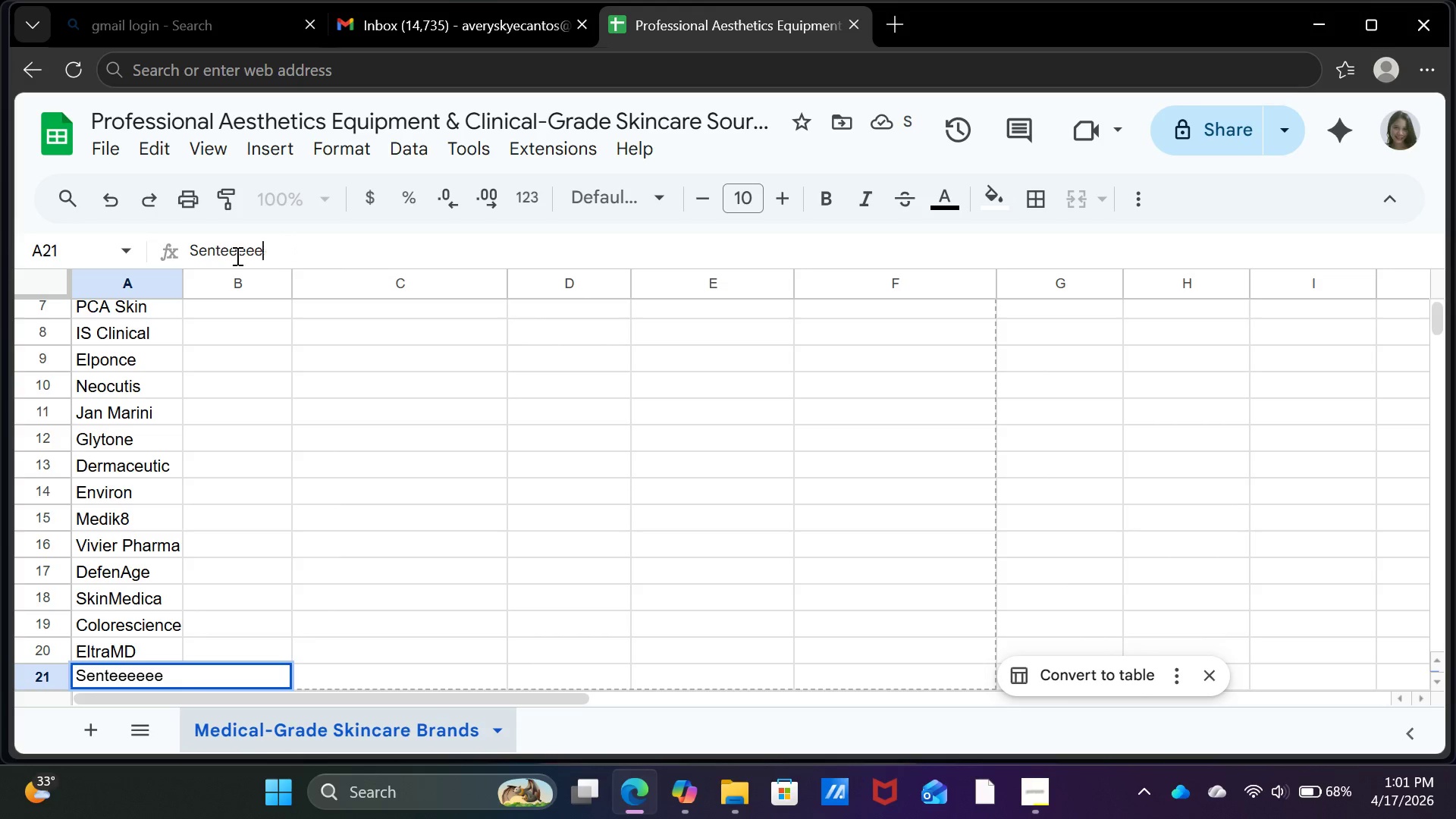 
key(Backspace)
 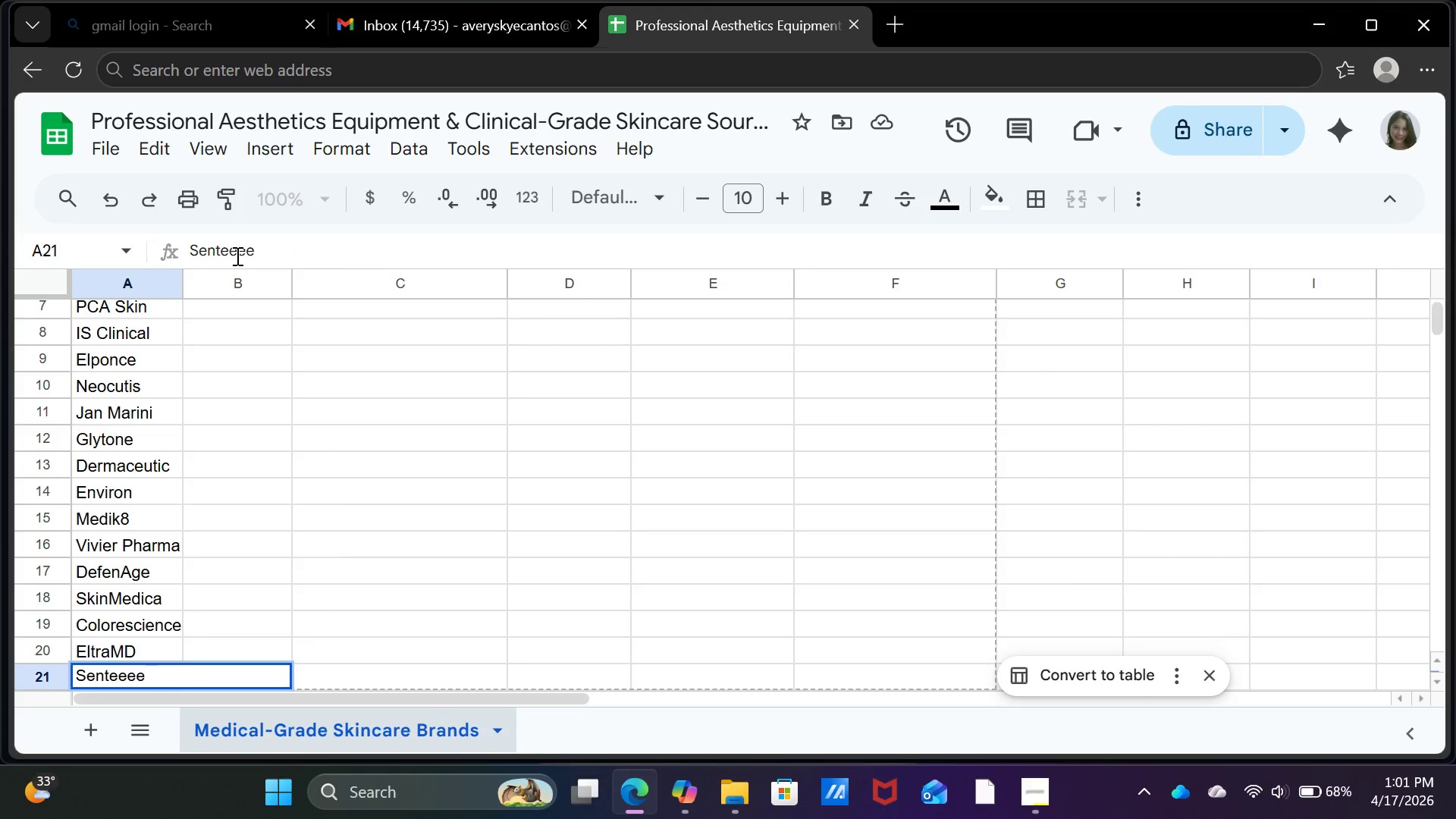 
key(Backspace)
 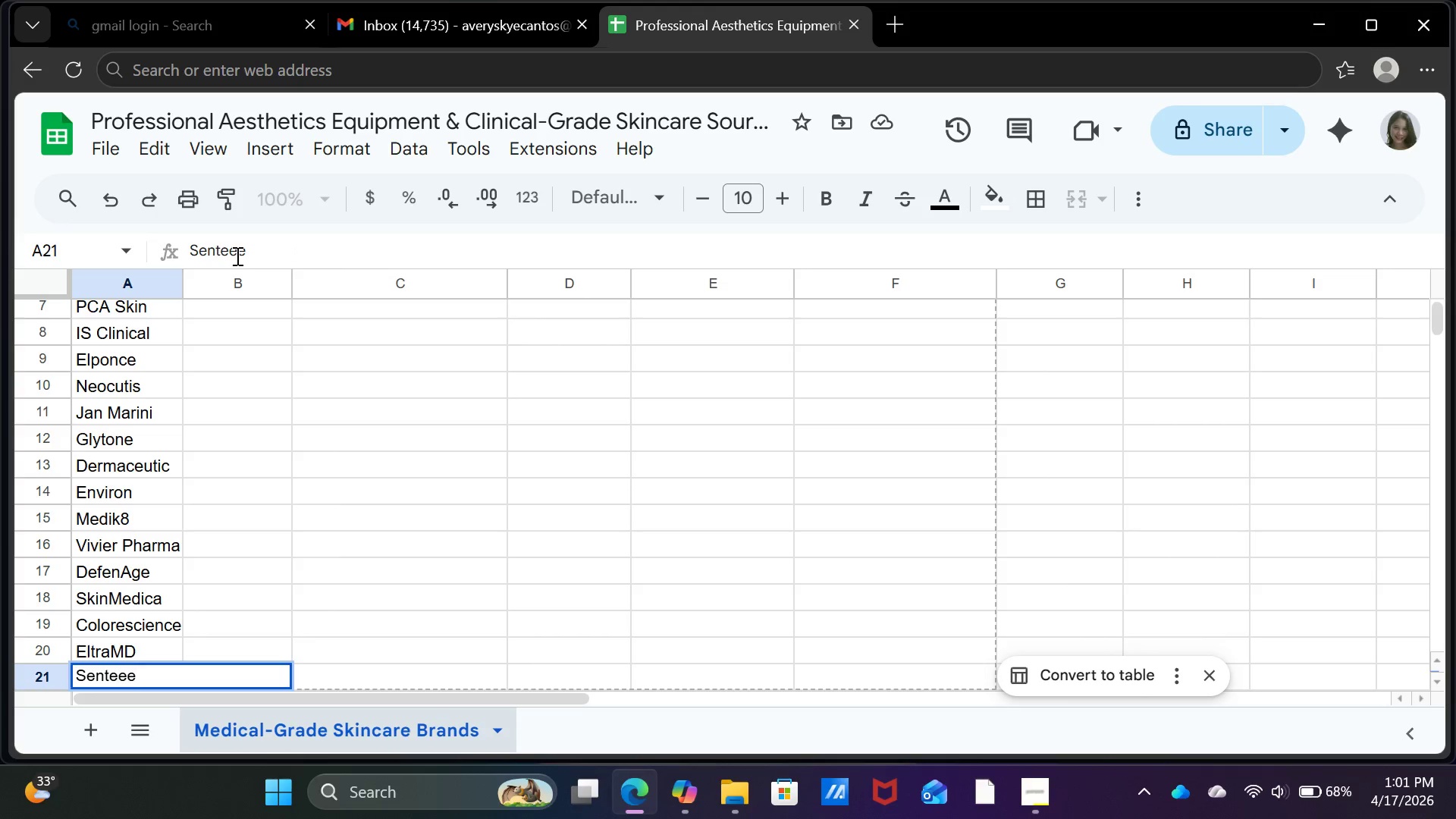 
key(Backspace)
 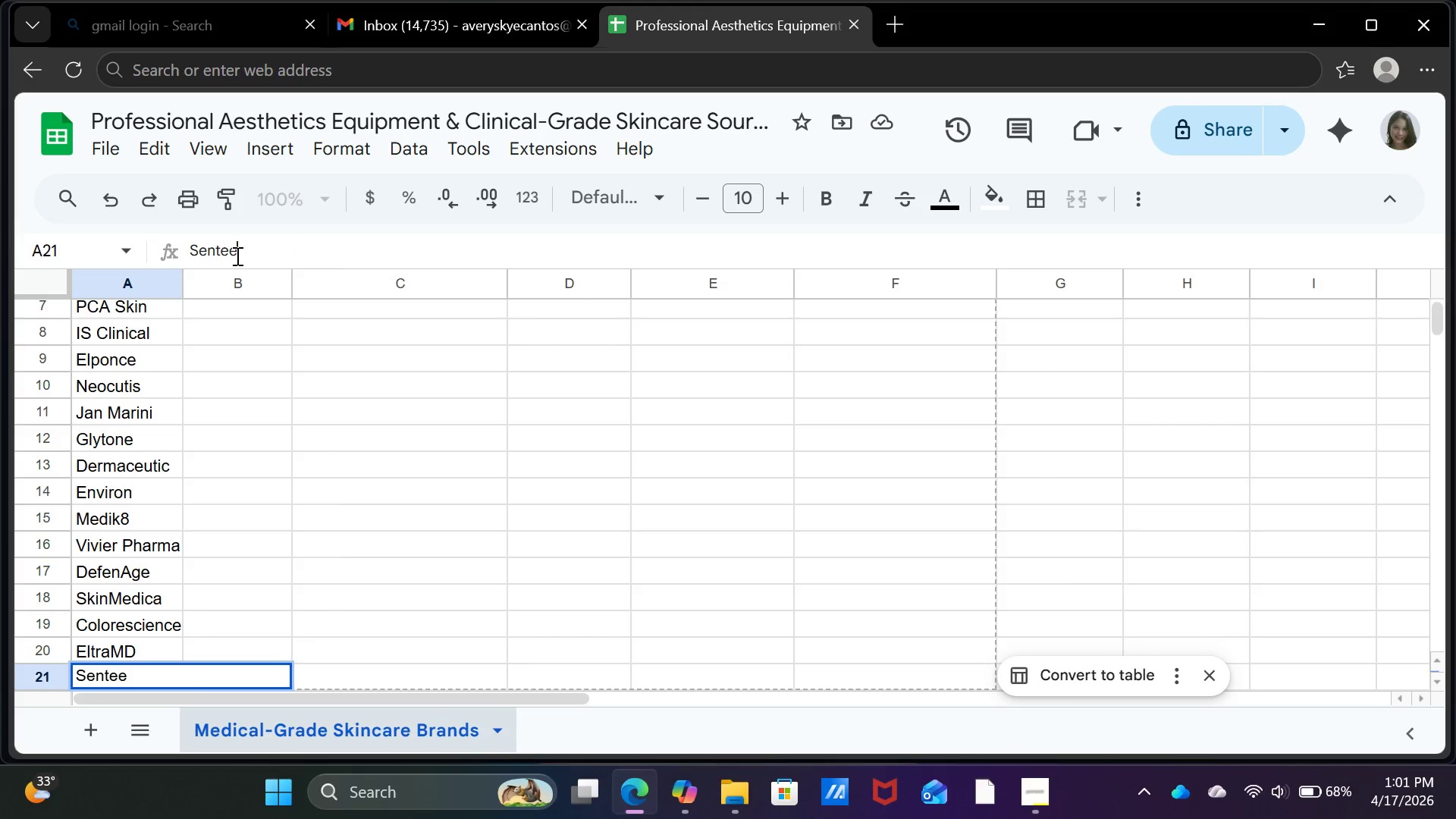 
key(Backspace)
 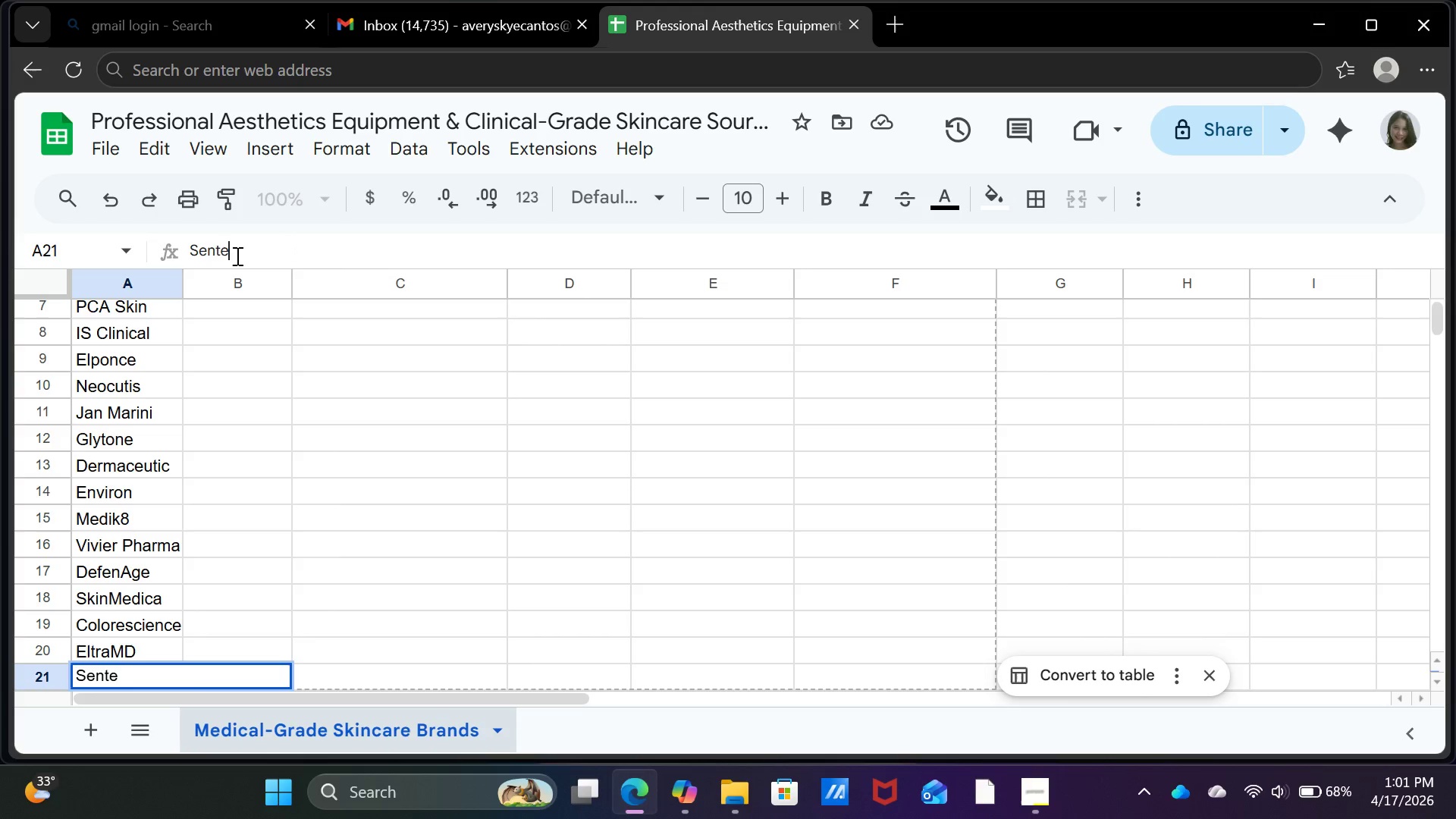 
key(Shift+ShiftLeft)
 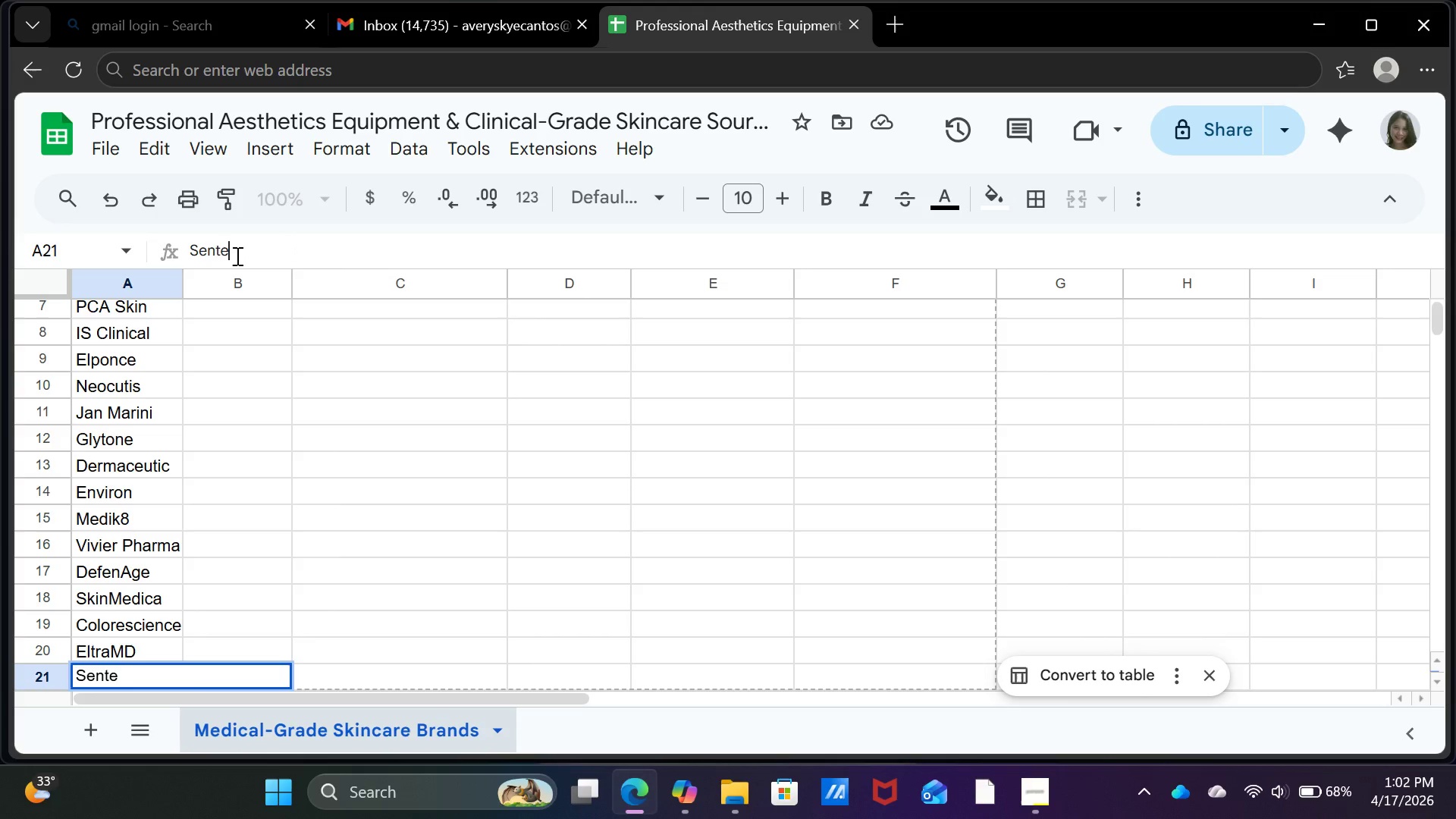 
key(Enter)
 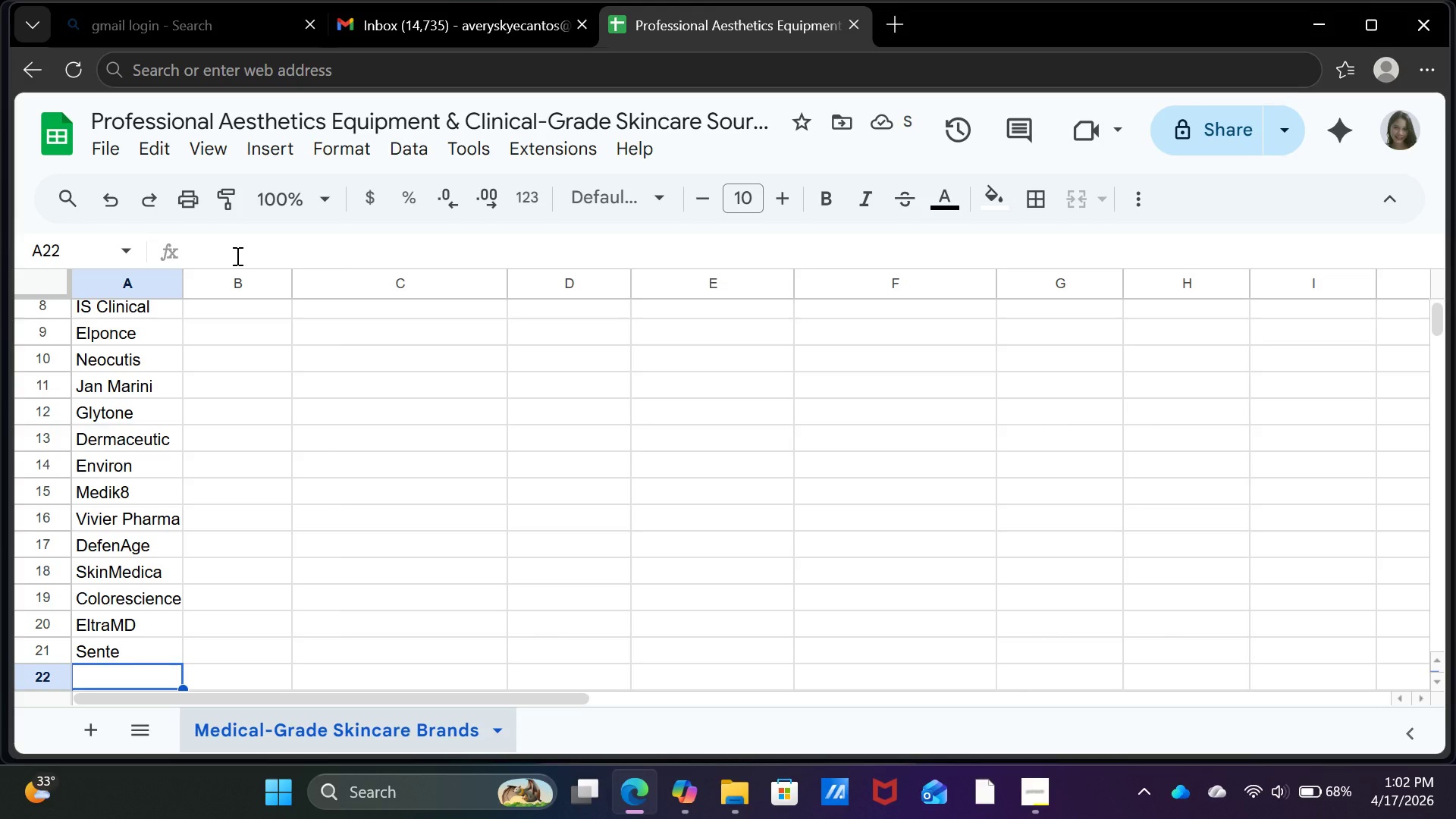 
wait(6.0)
 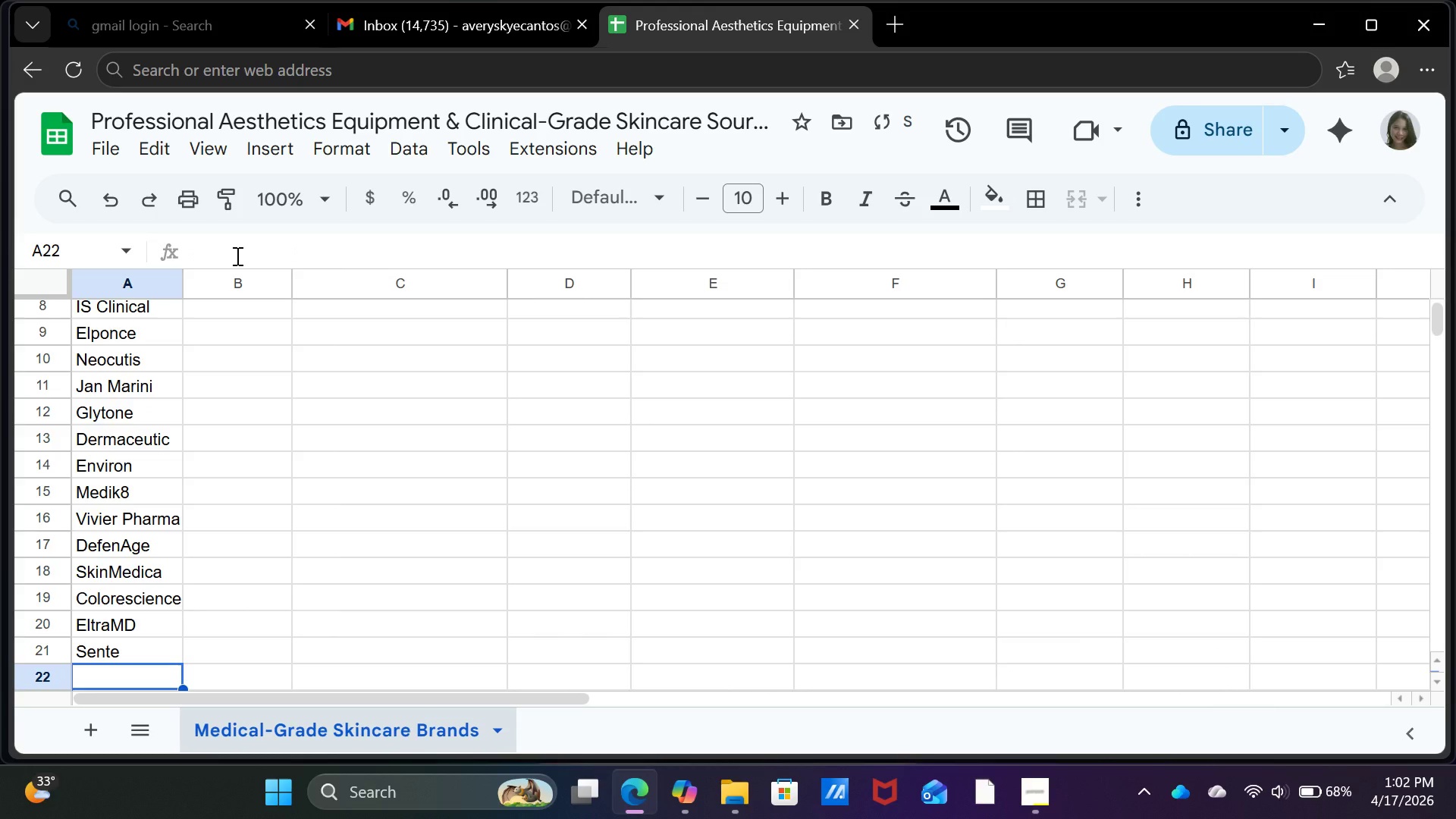 
type(Biopelle)
 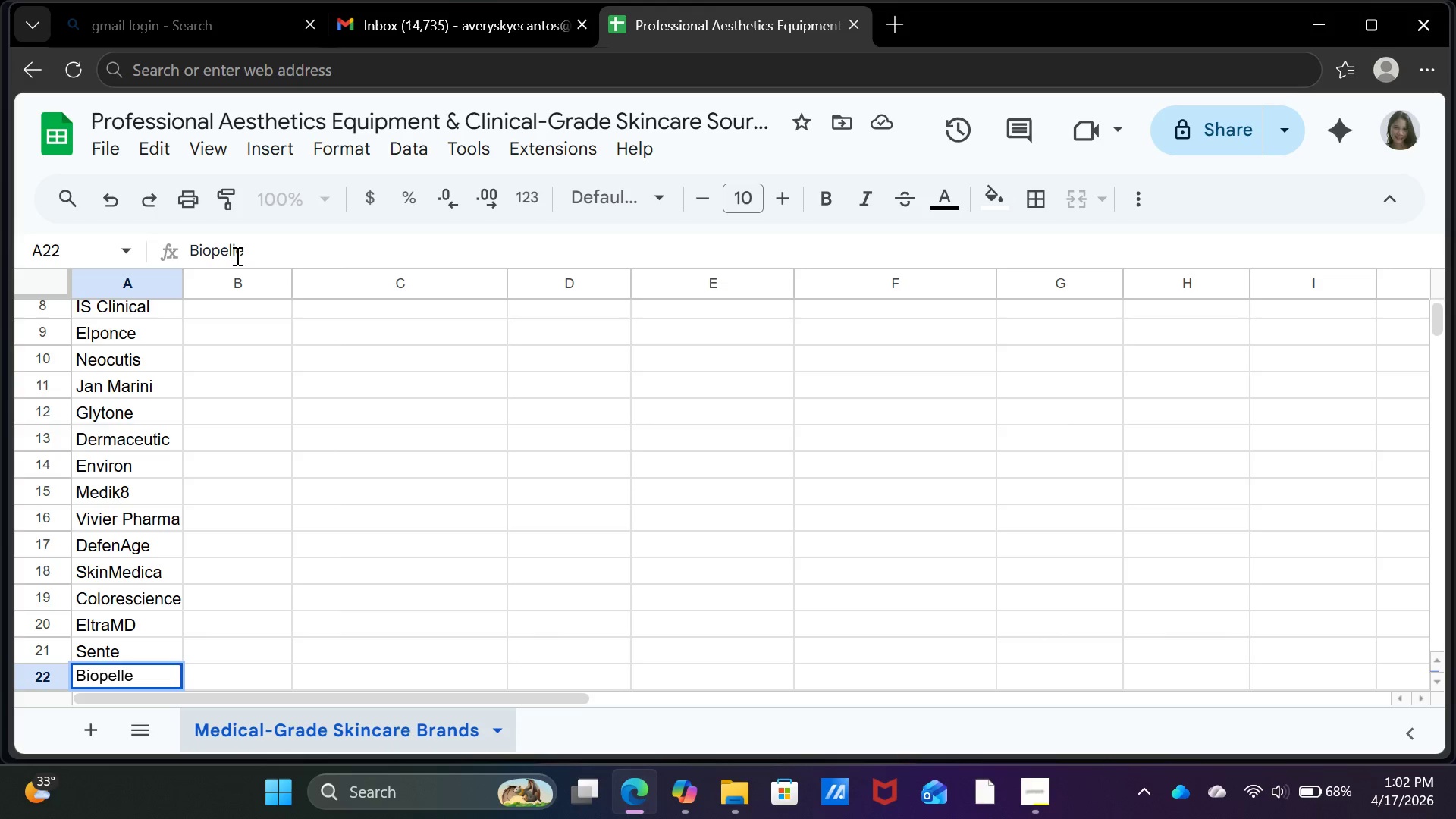 
key(Enter)
 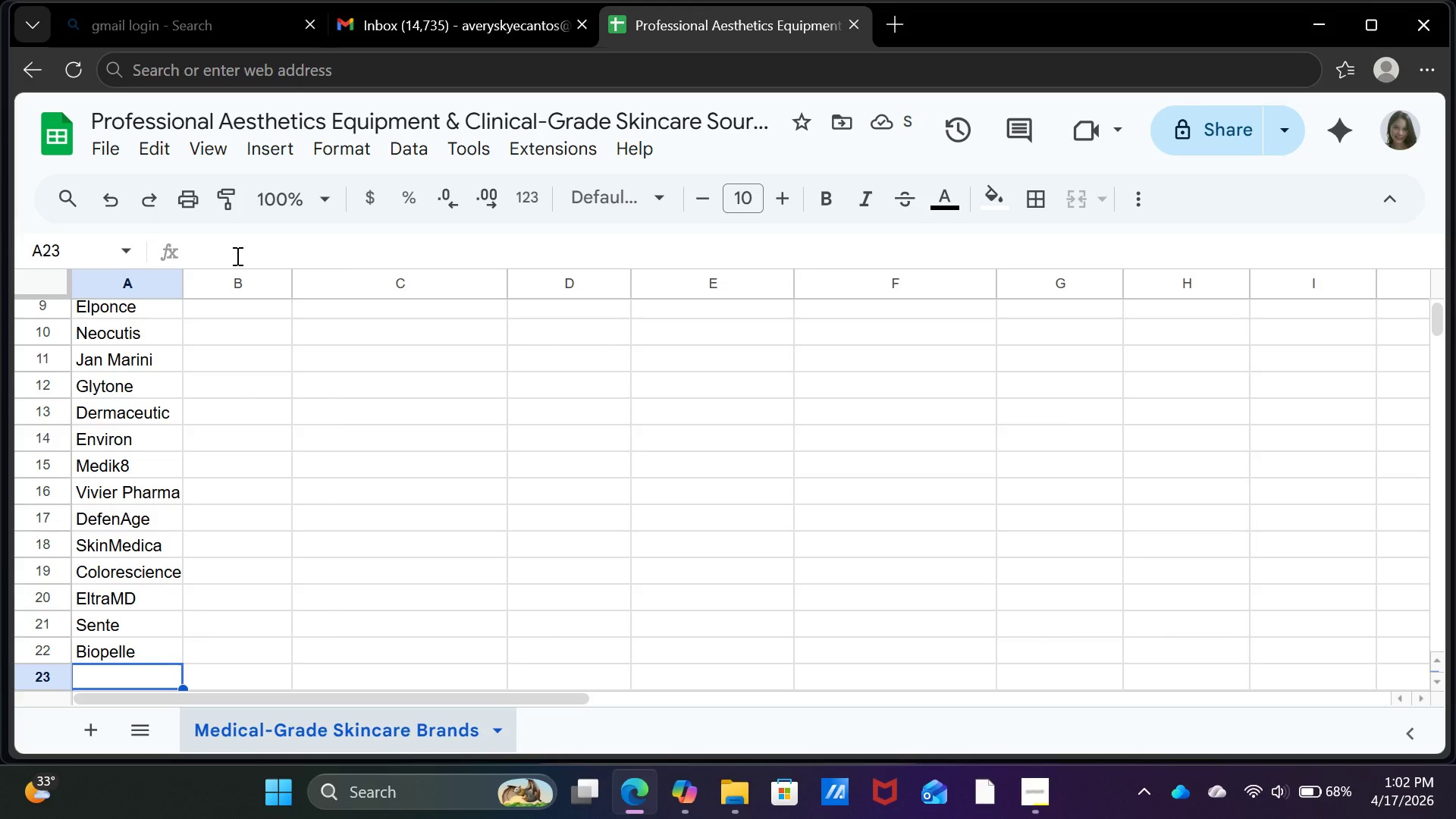 
key(Tab)
 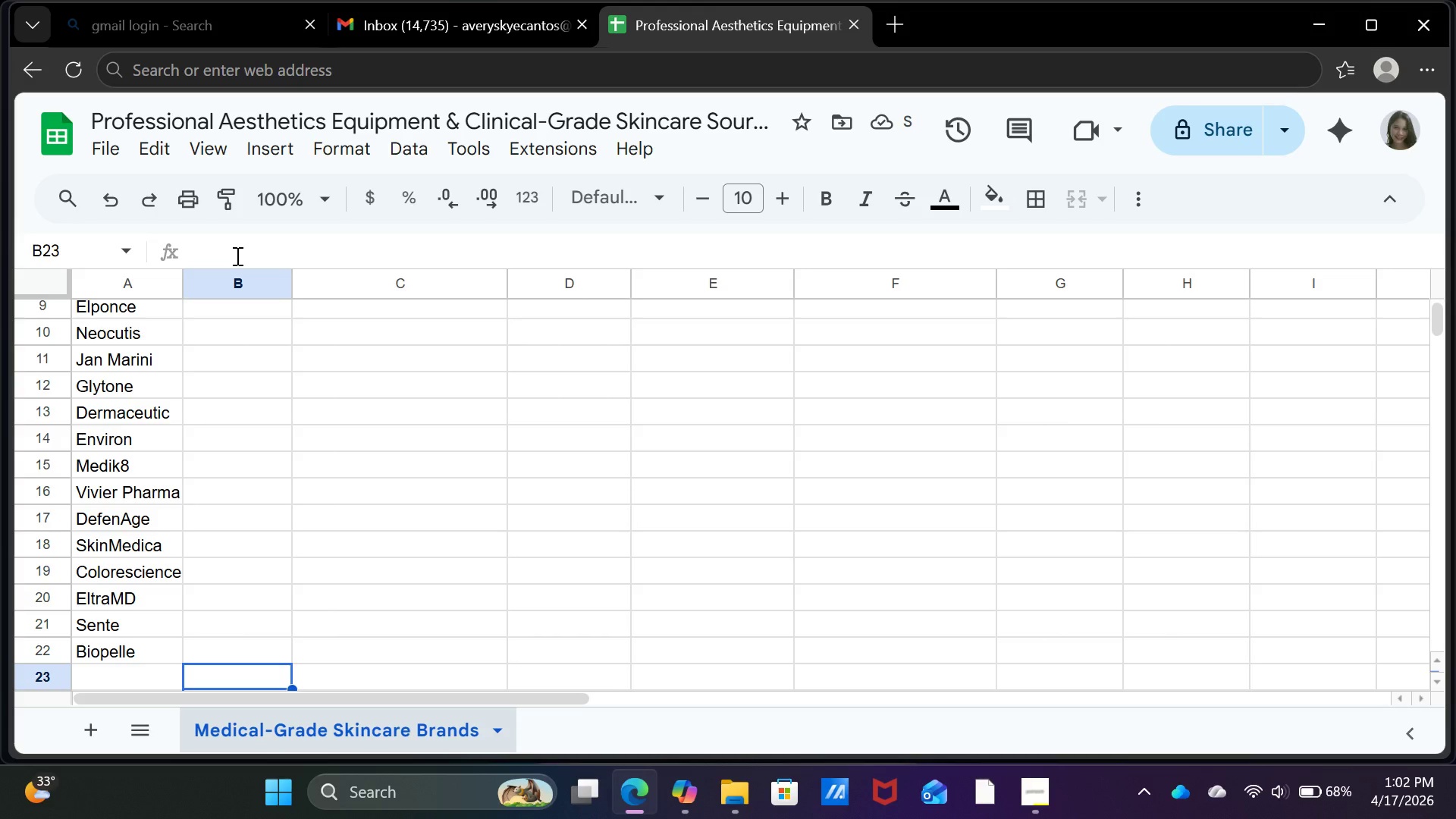 
key(CapsLock)
 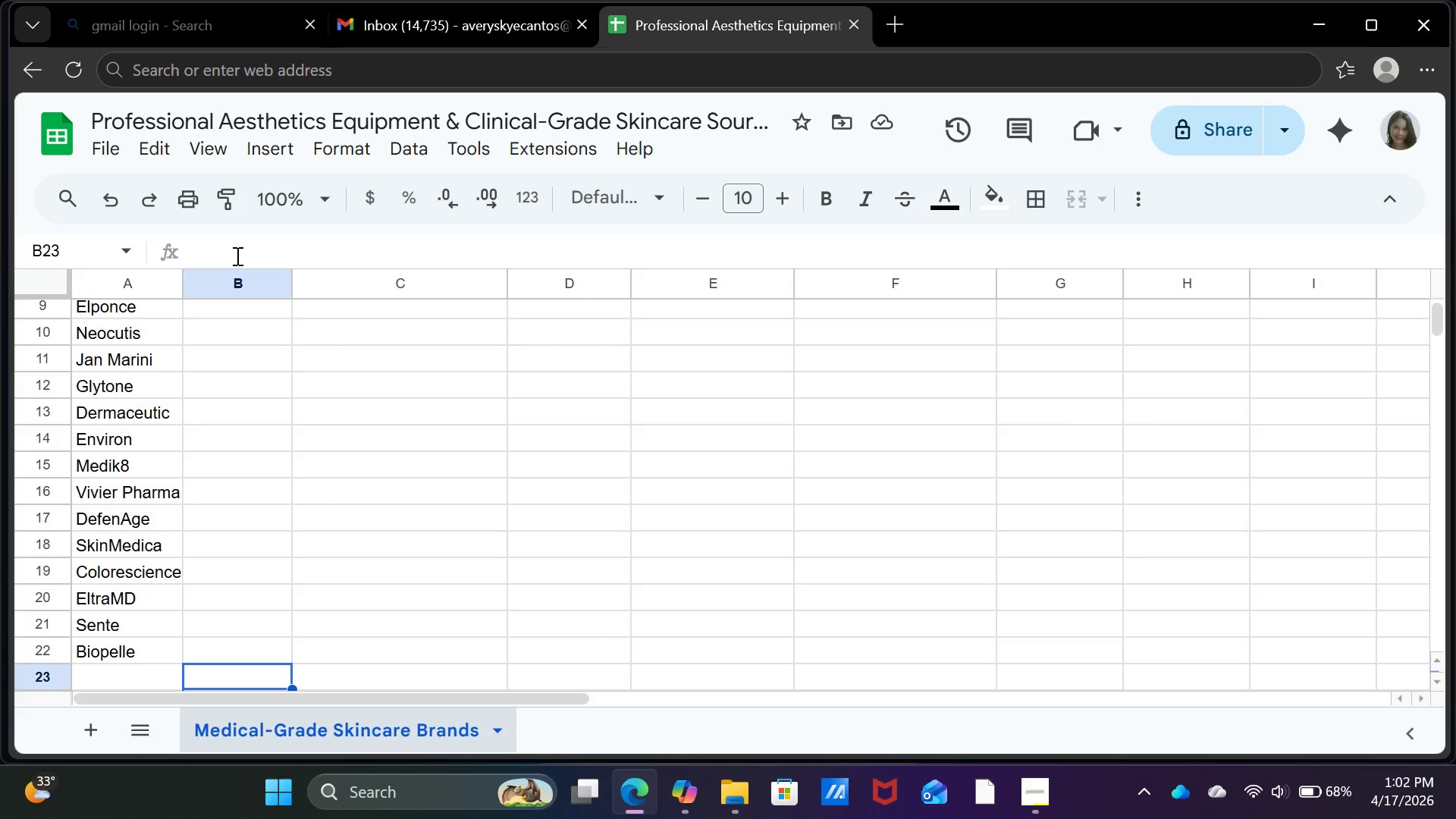 
key(ArrowLeft)
 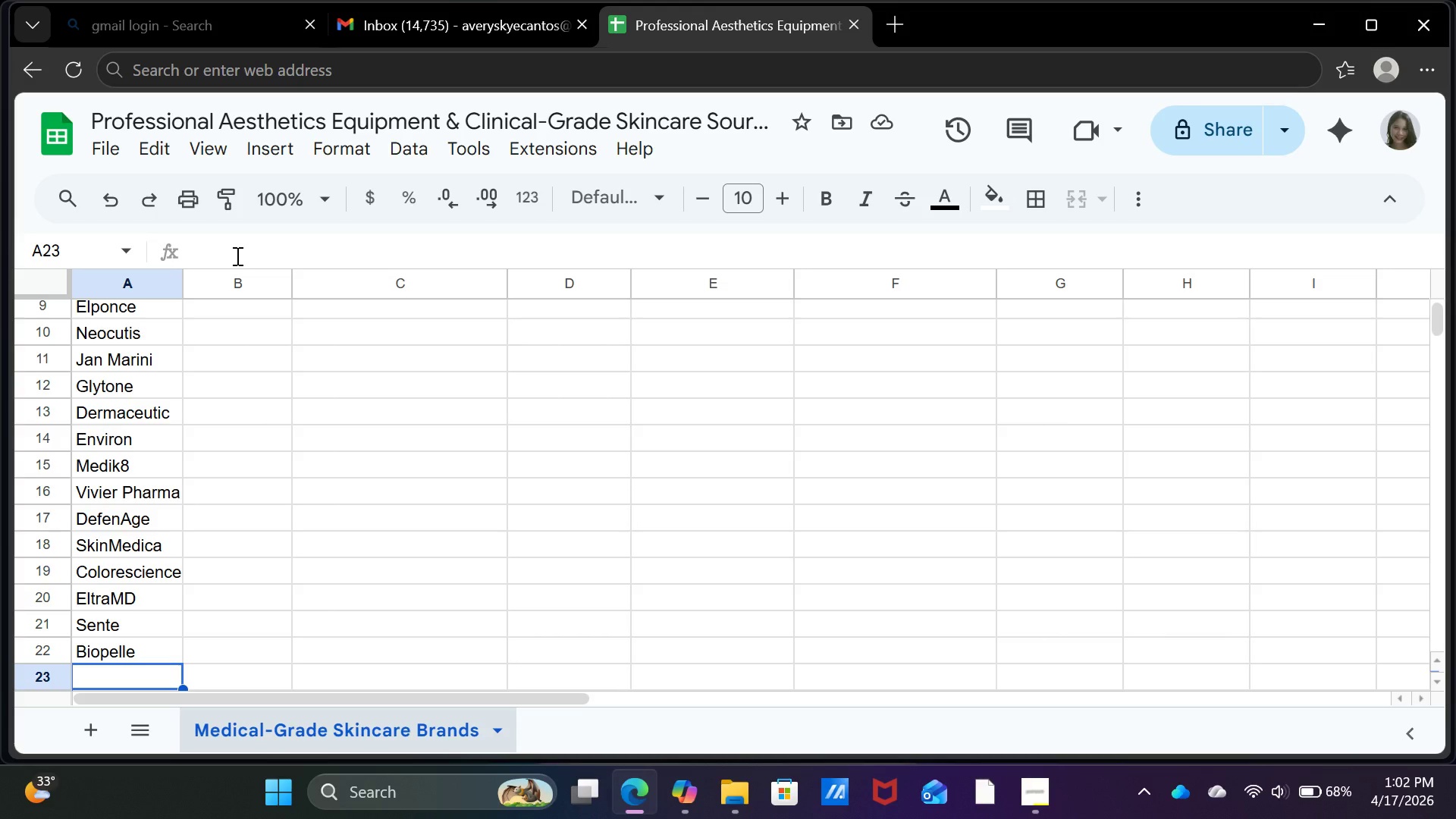 
type(Murad Professional)
 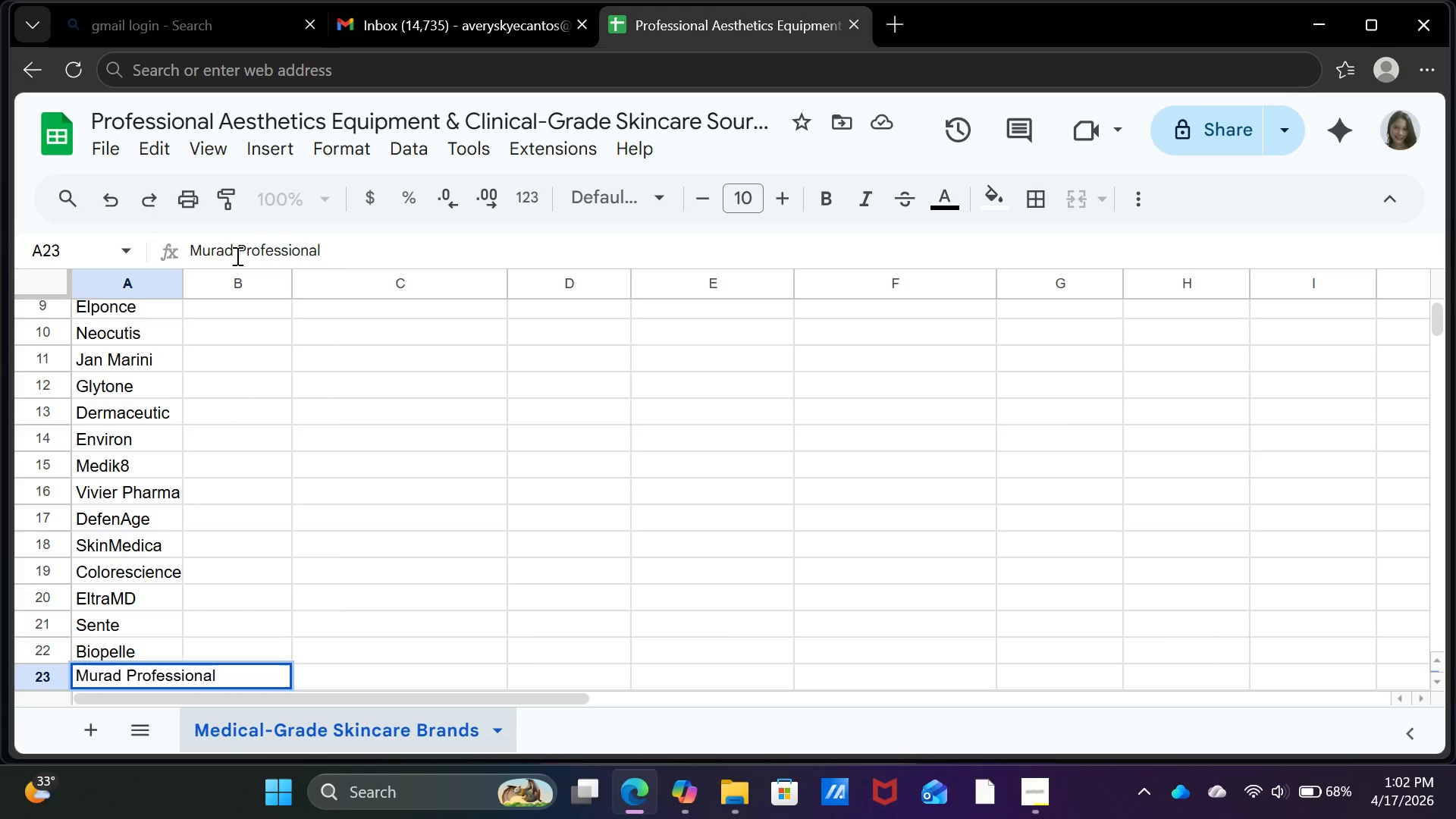 
key(Enter)
 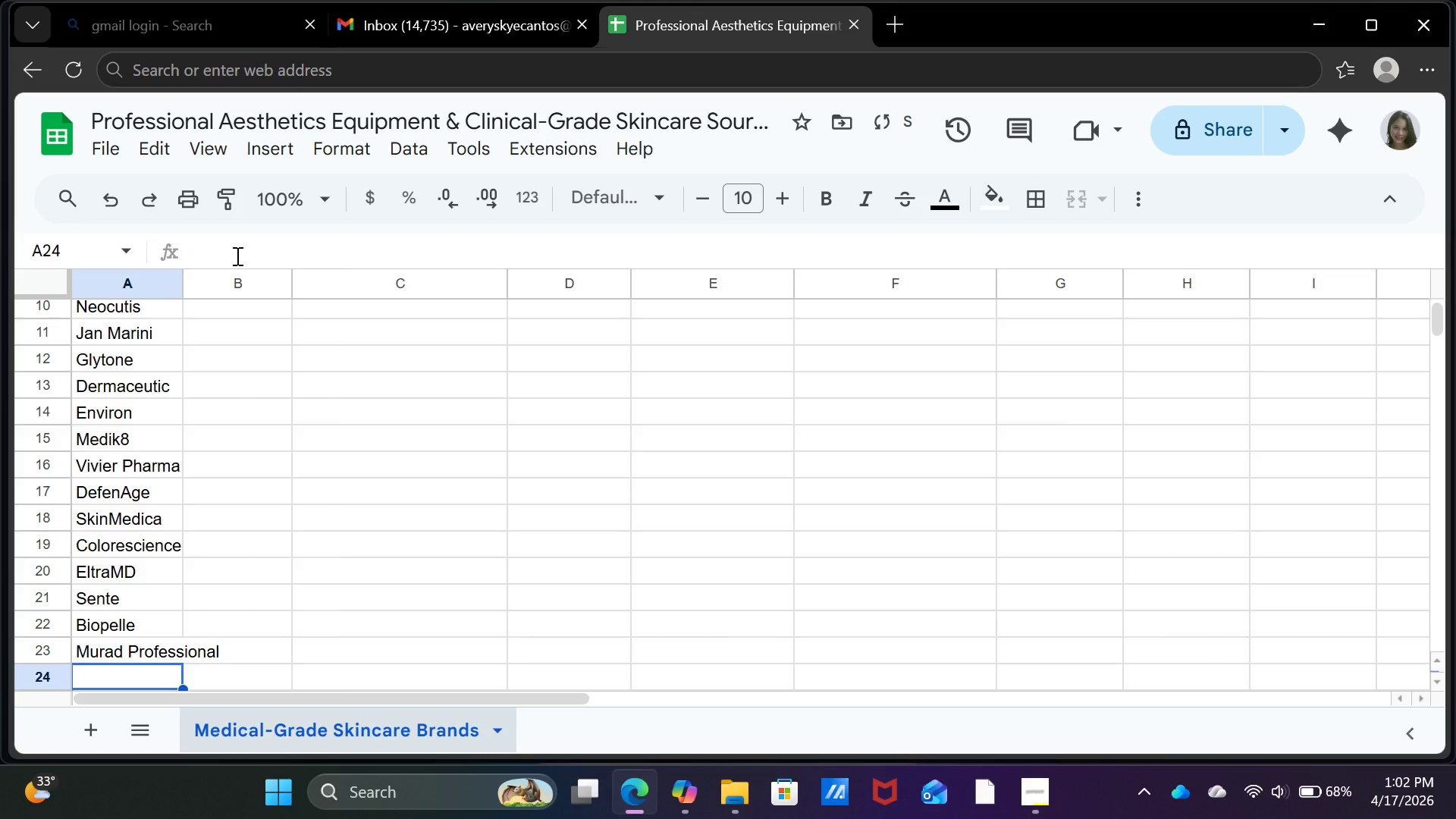 
type(Image Skincare MD)
 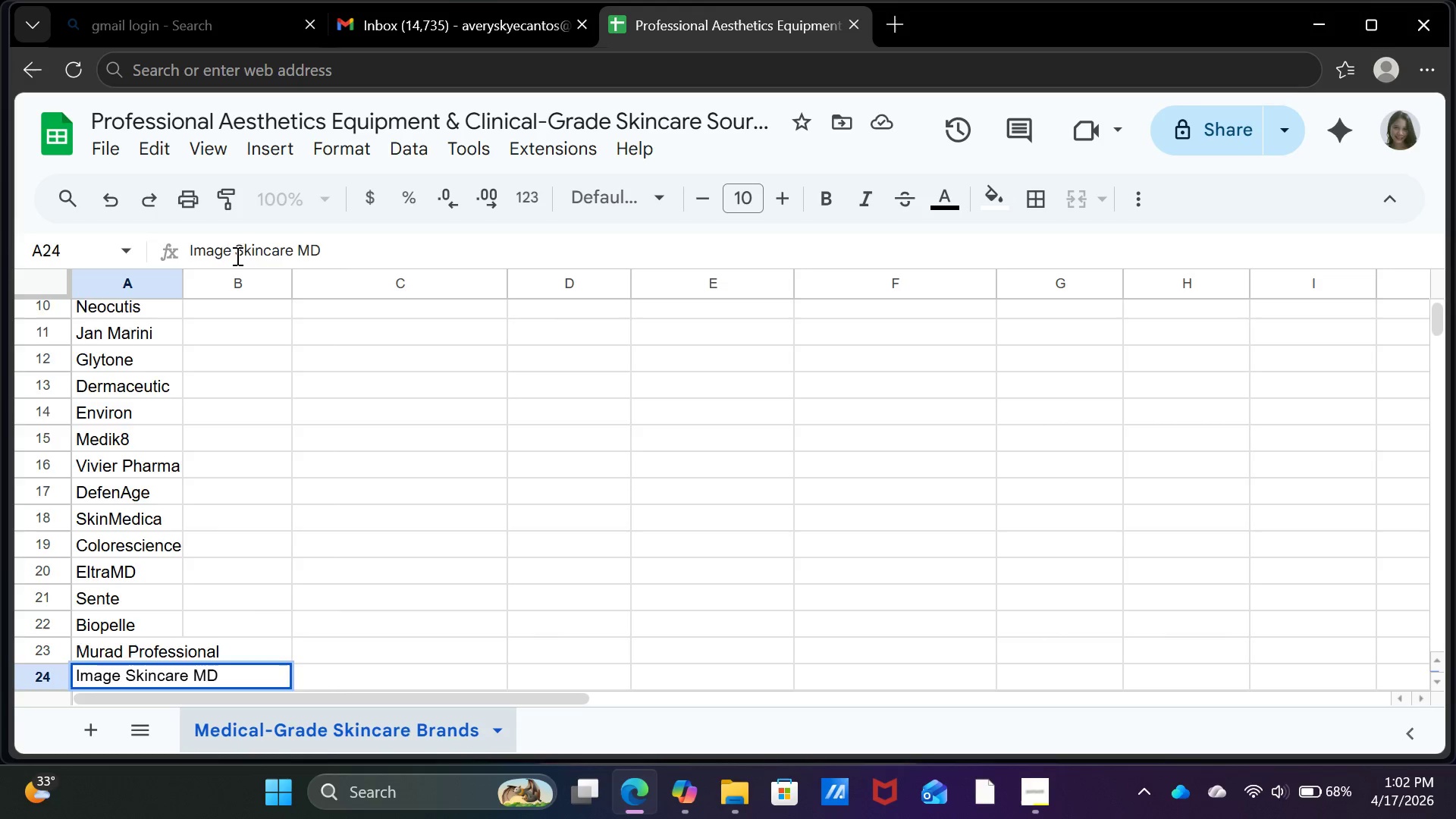 
key(Enter)
 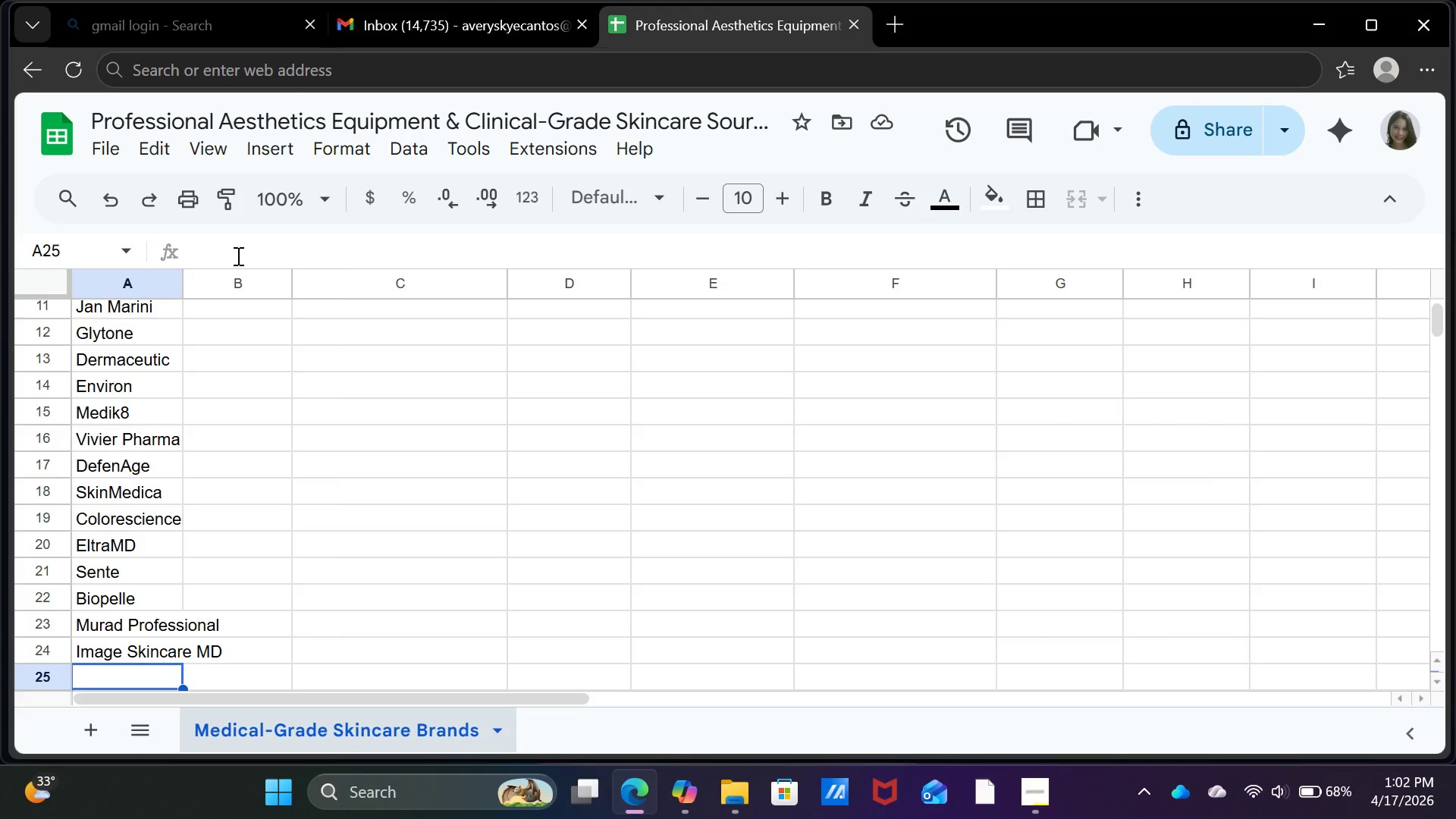 
wait(7.19)
 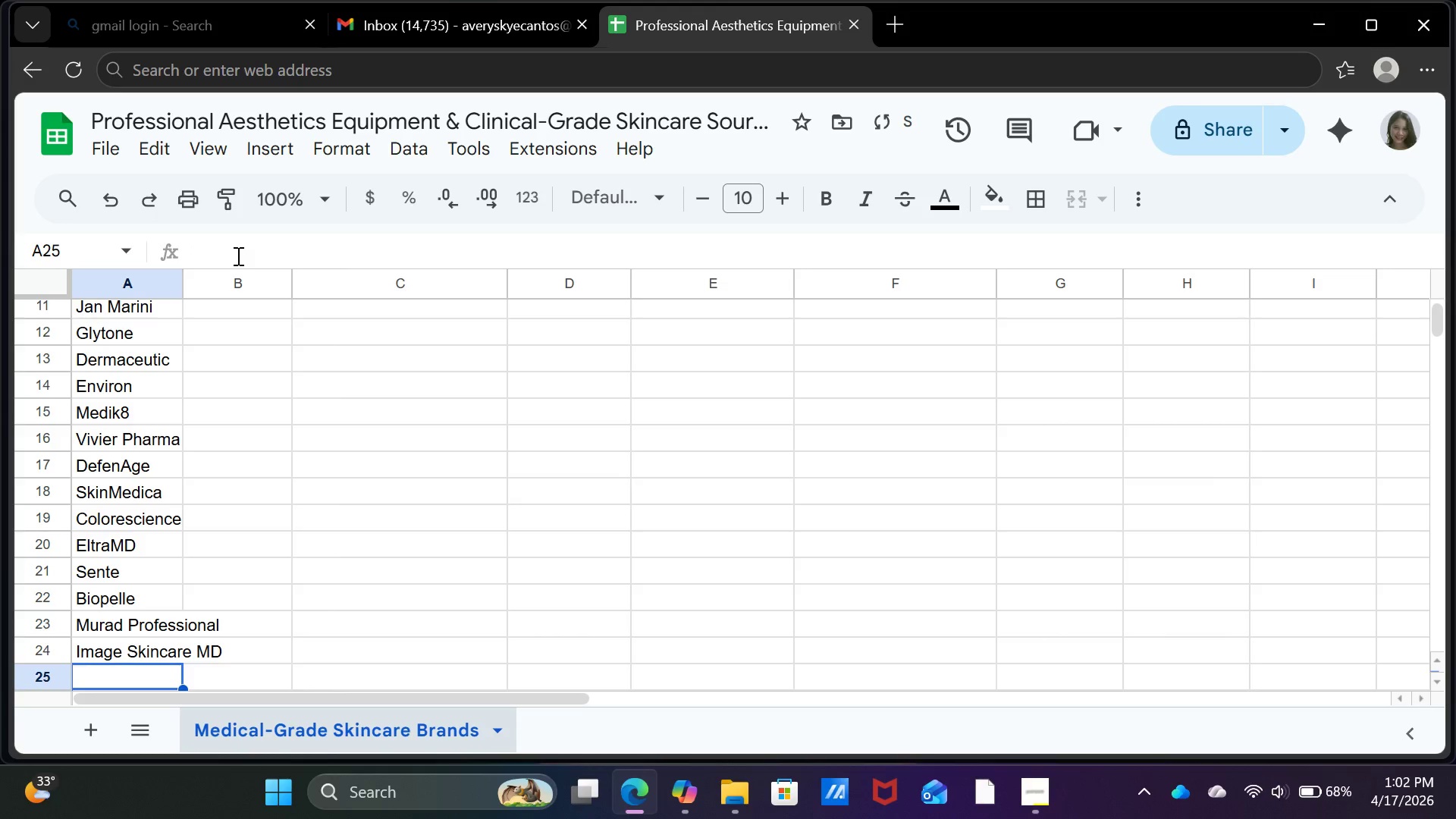 
type(Osmosis MD)
 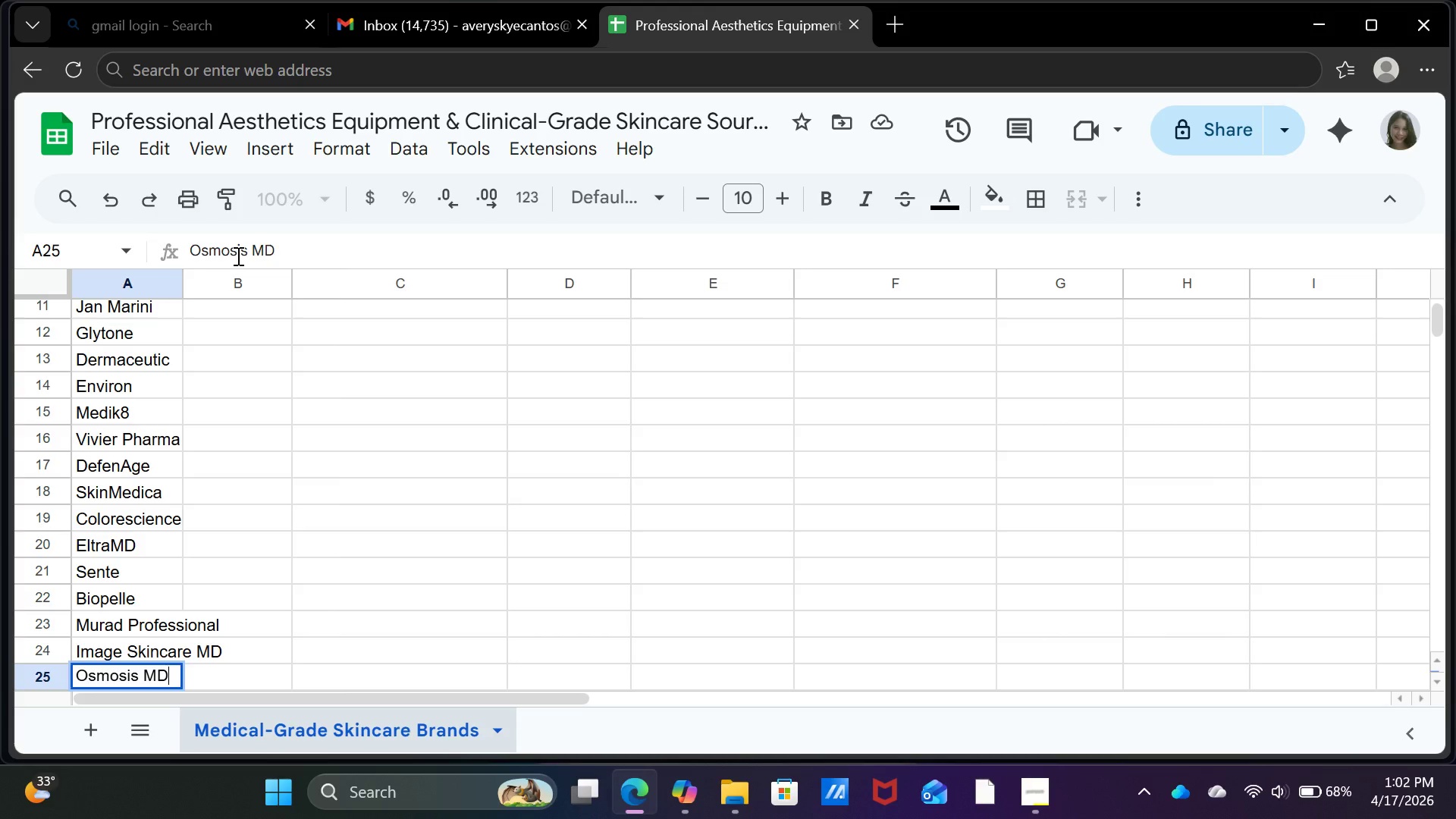 
key(Enter)
 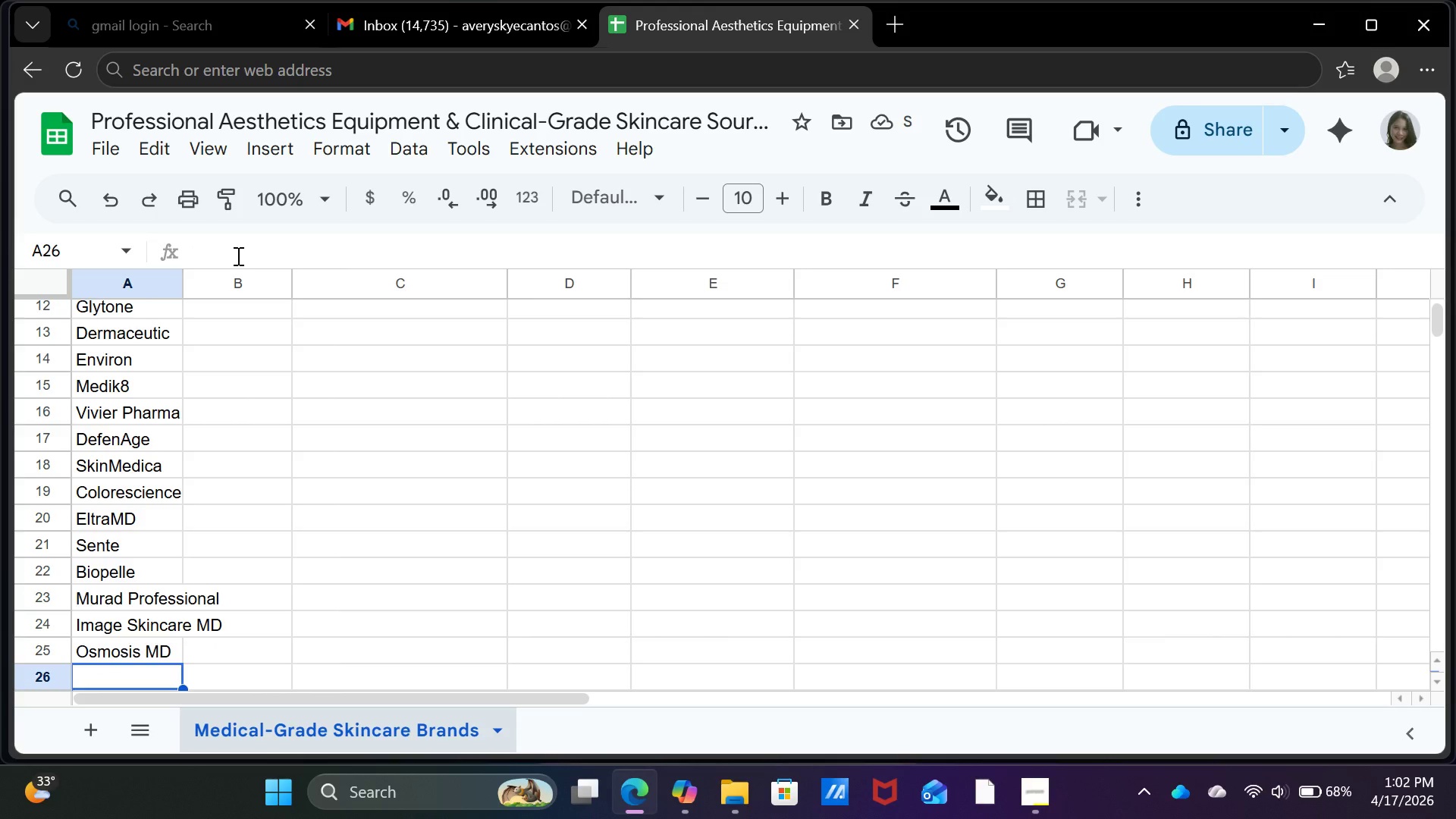 
wait(5.19)
 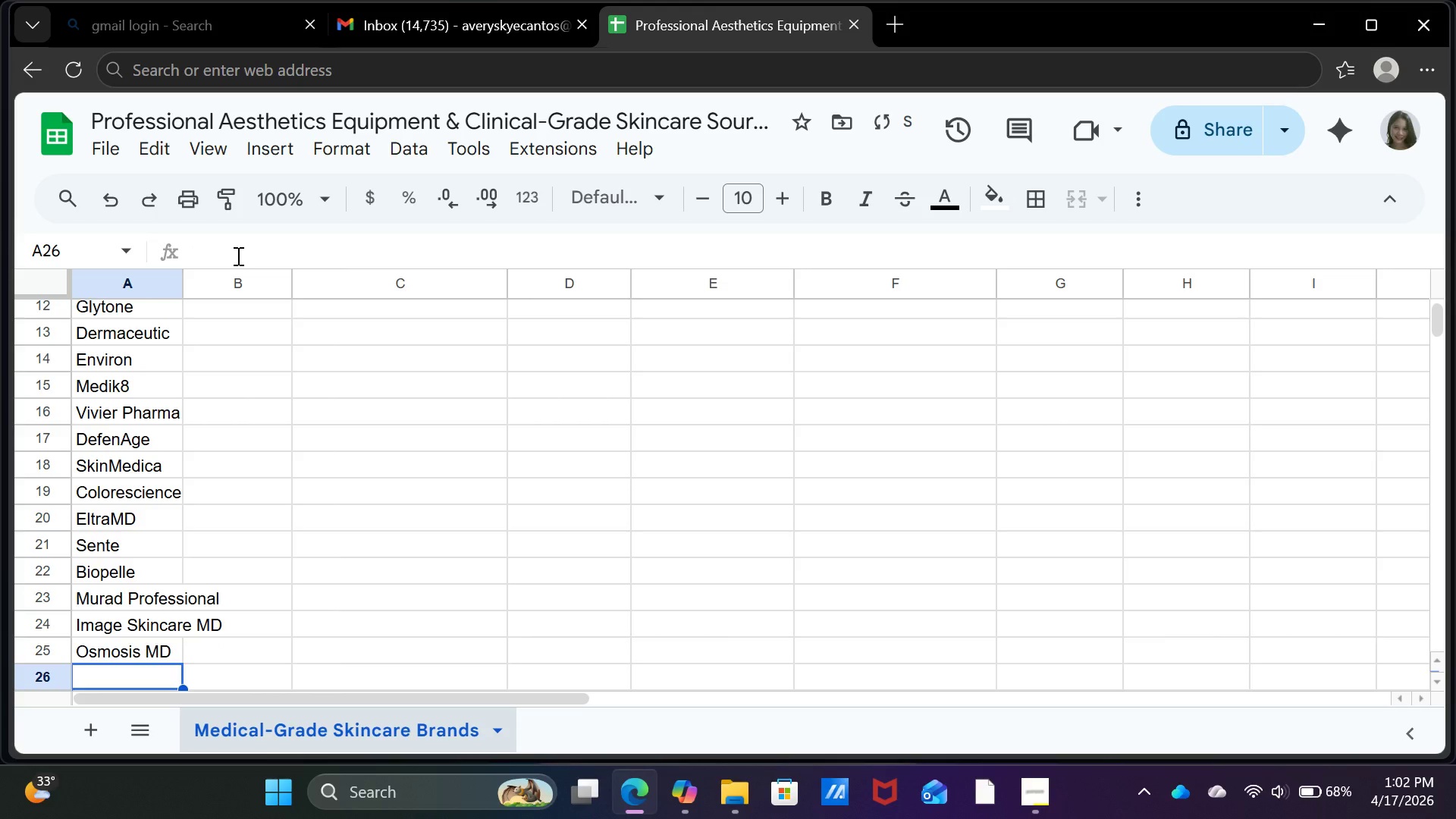 
type(Circadia)
 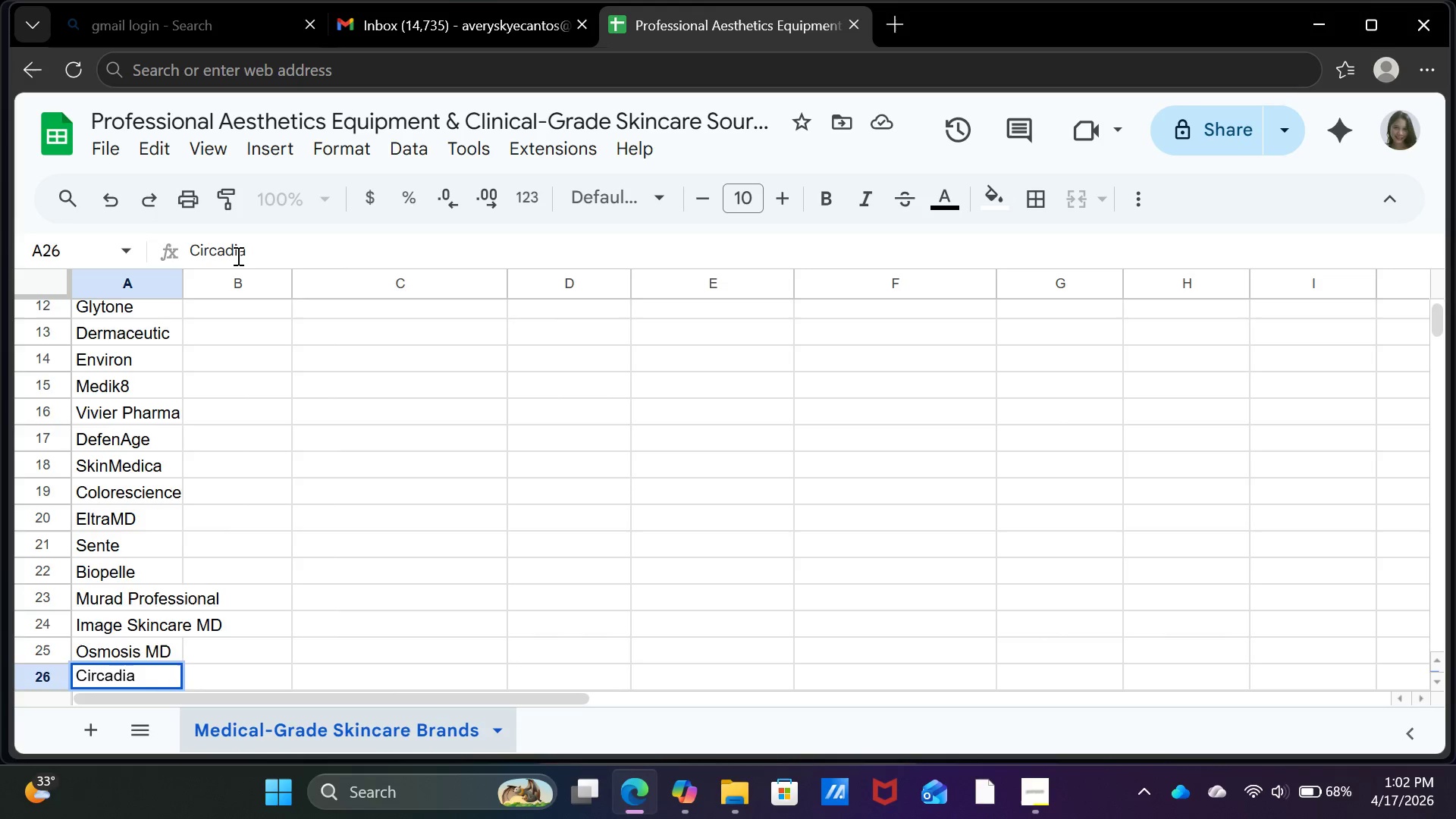 
key(Enter)
 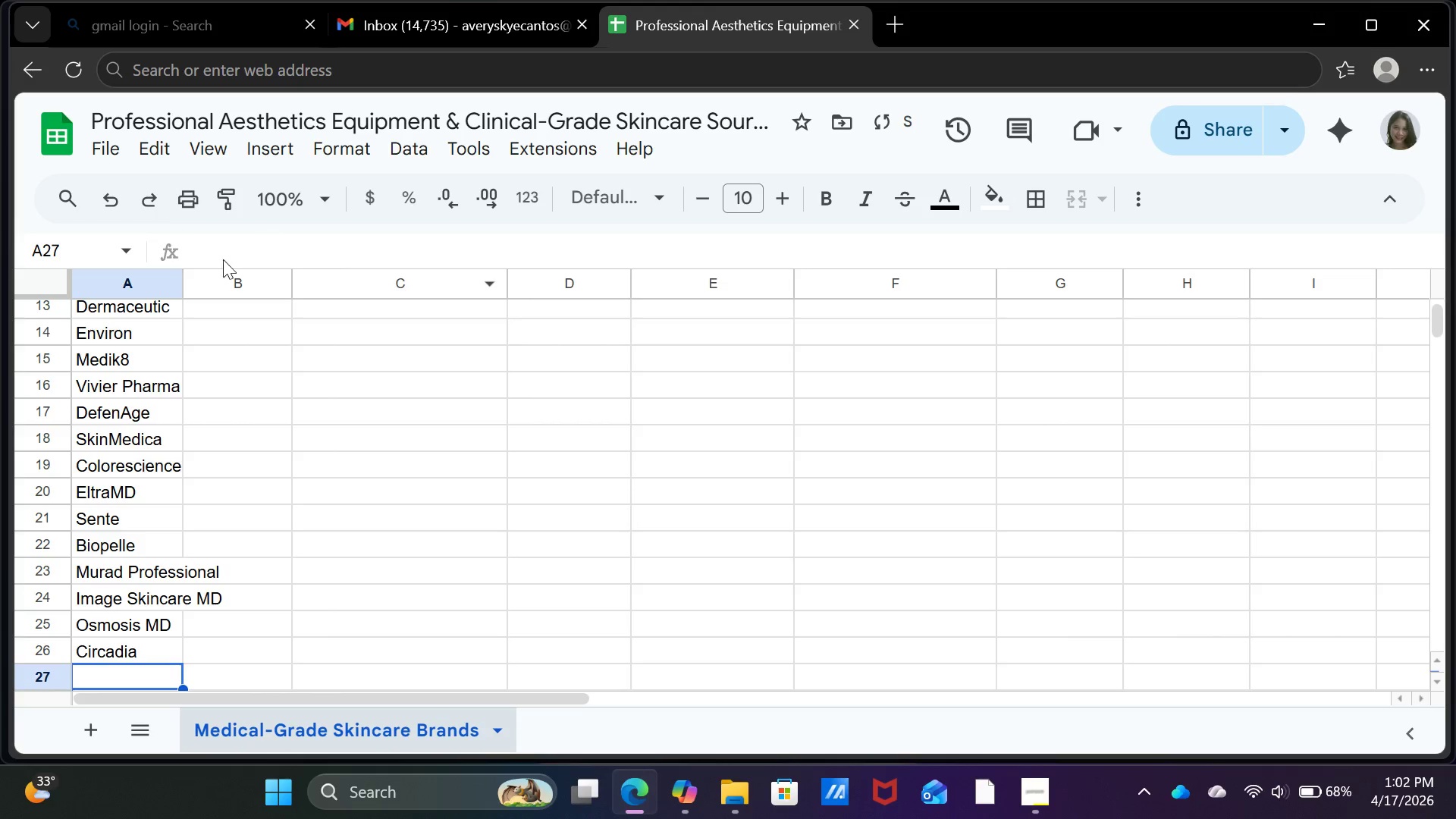 
scroll: coordinate [505, 478], scroll_direction: up, amount: 12.0
 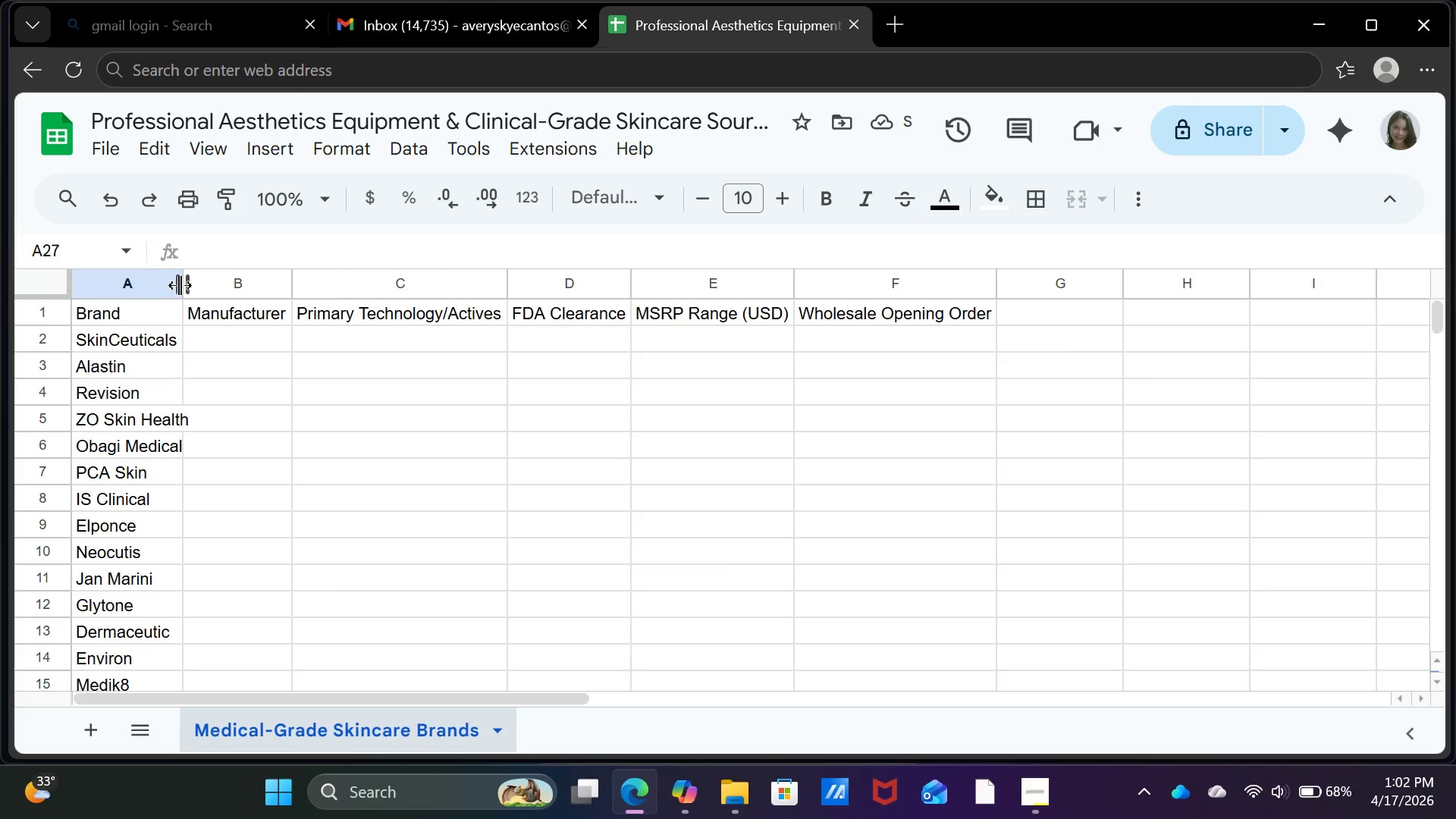 
double_click([180, 285])
 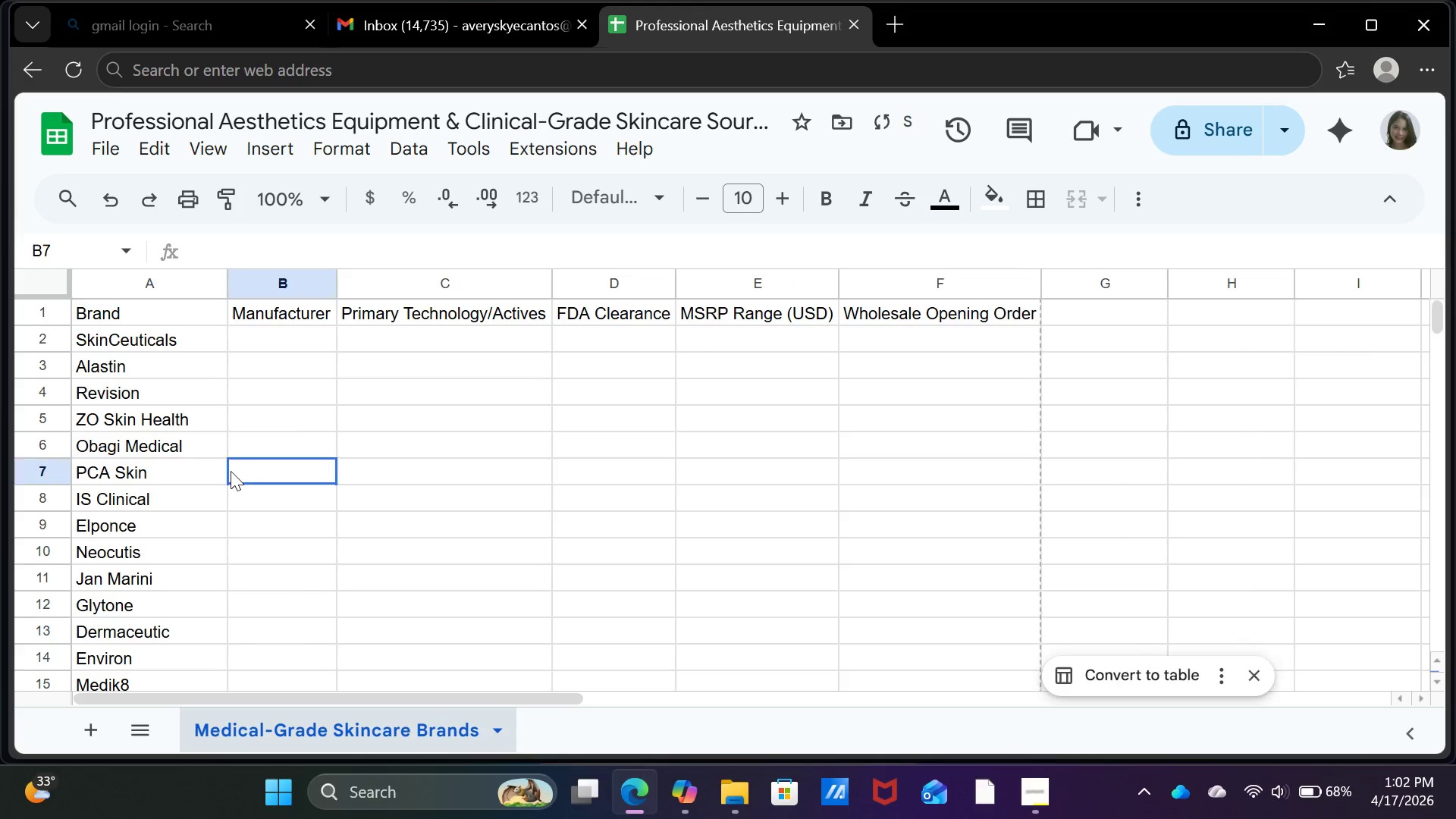 
double_click([221, 476])
 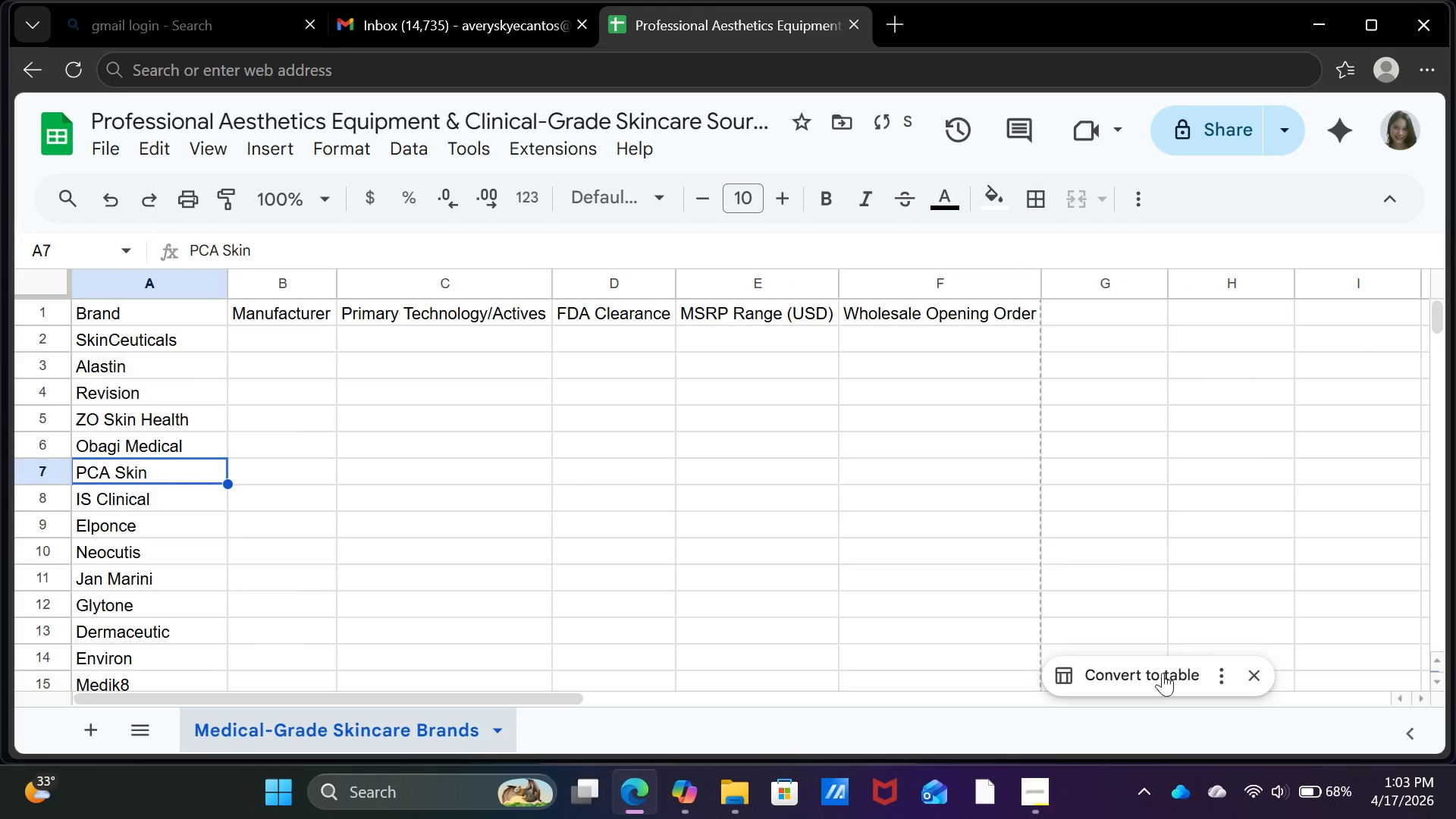 
left_click([1141, 679])
 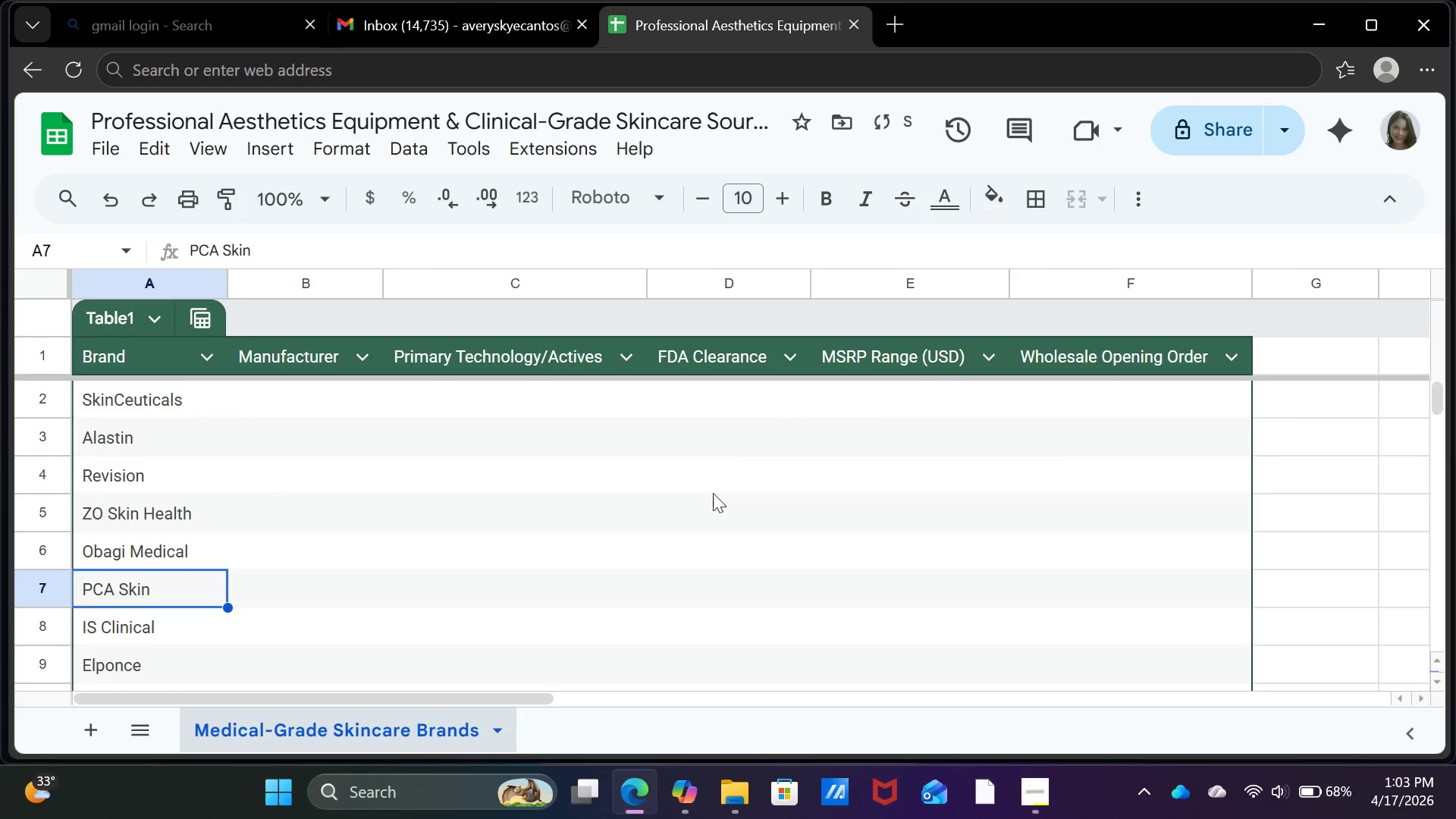 
left_click([689, 529])
 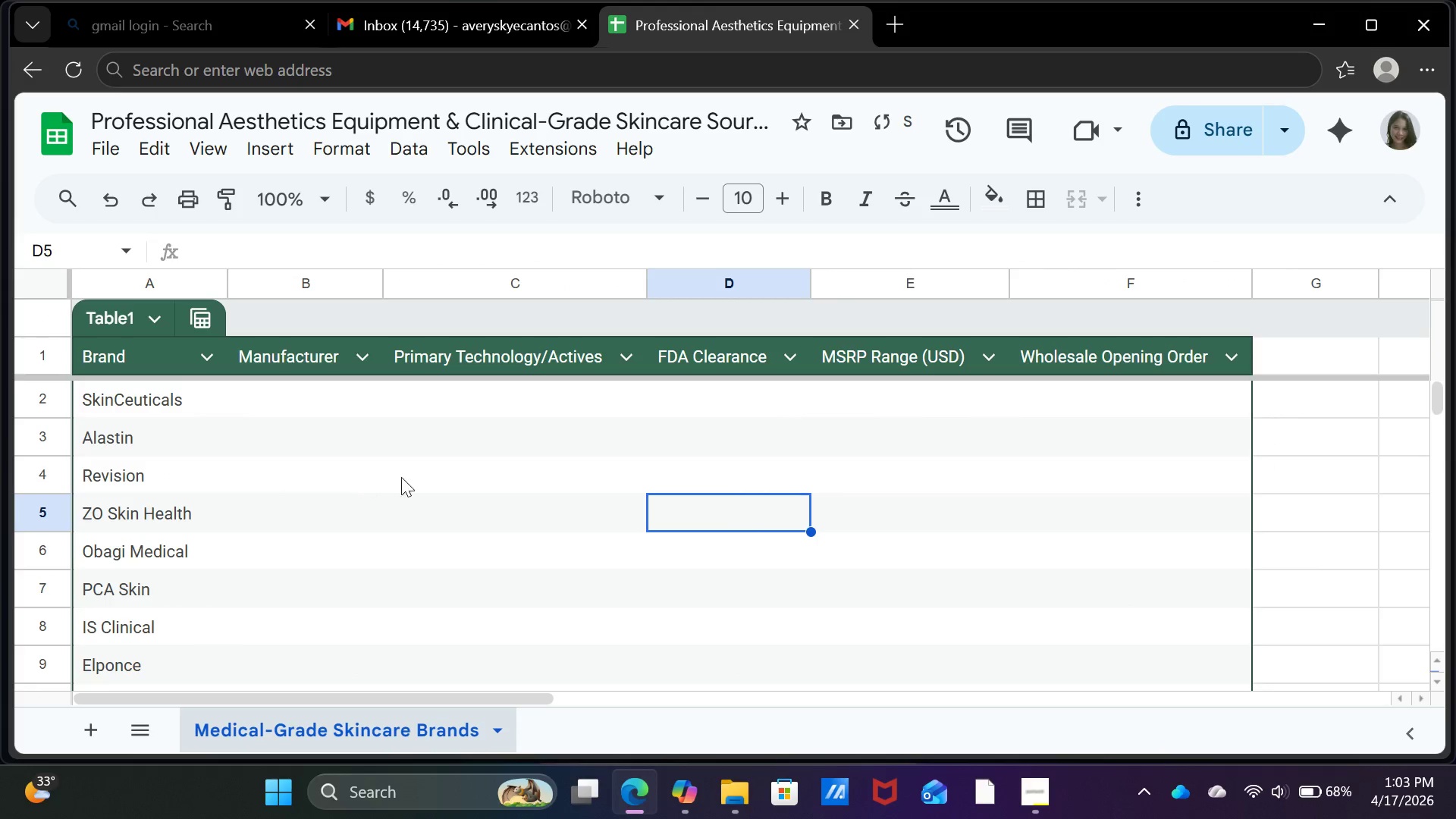 
left_click([428, 467])
 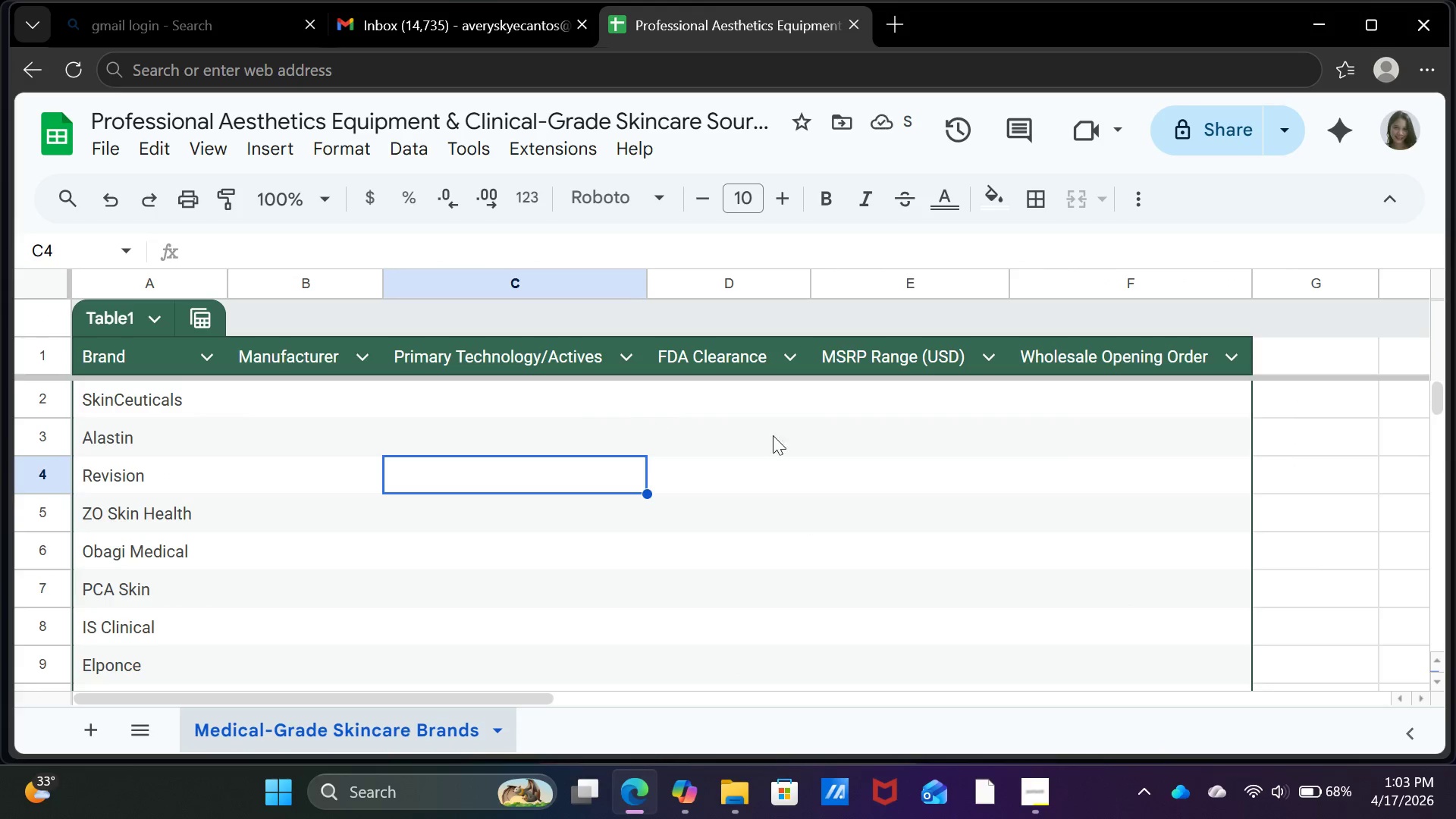 
left_click([797, 435])
 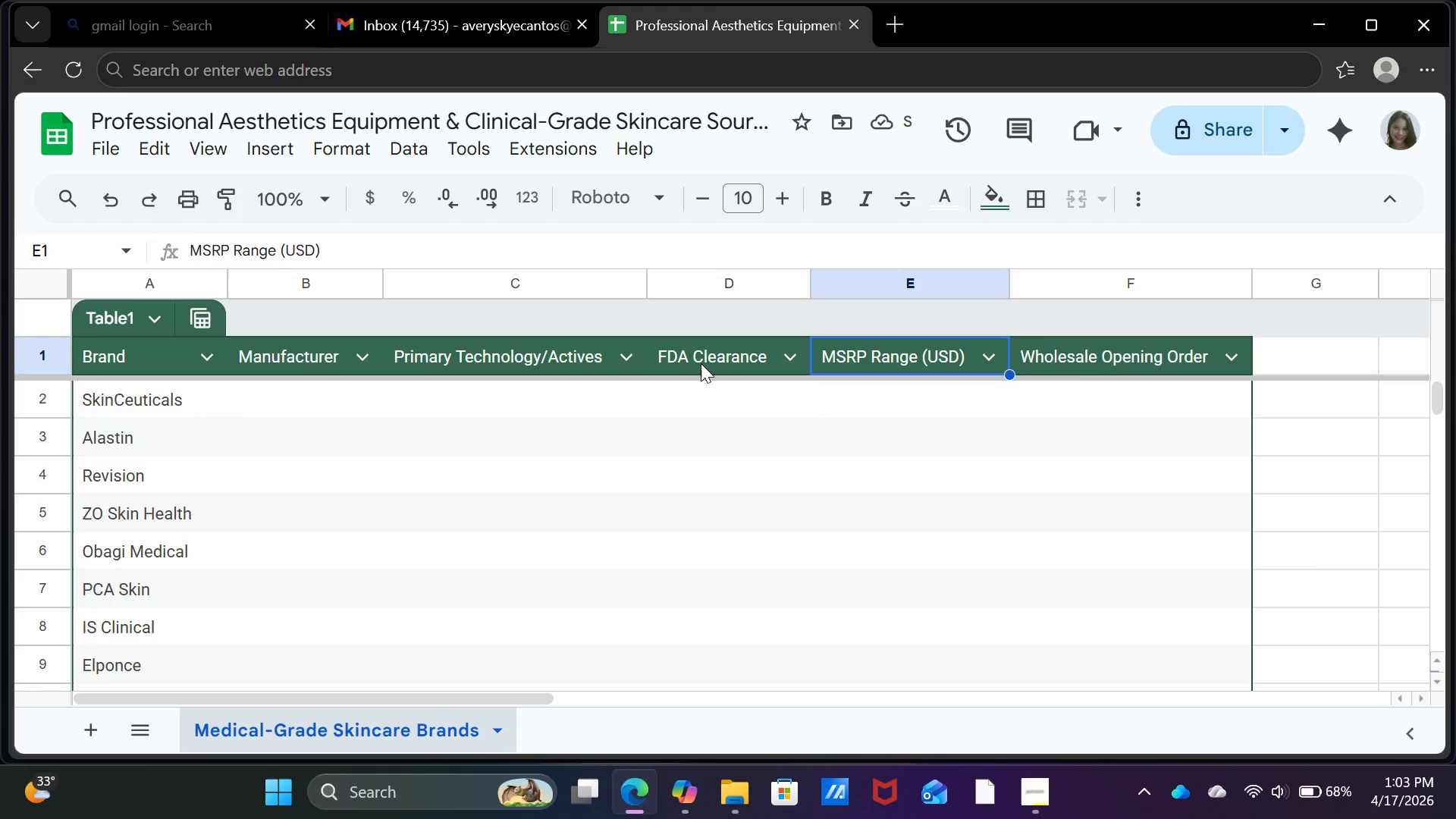 
triple_click([488, 356])
 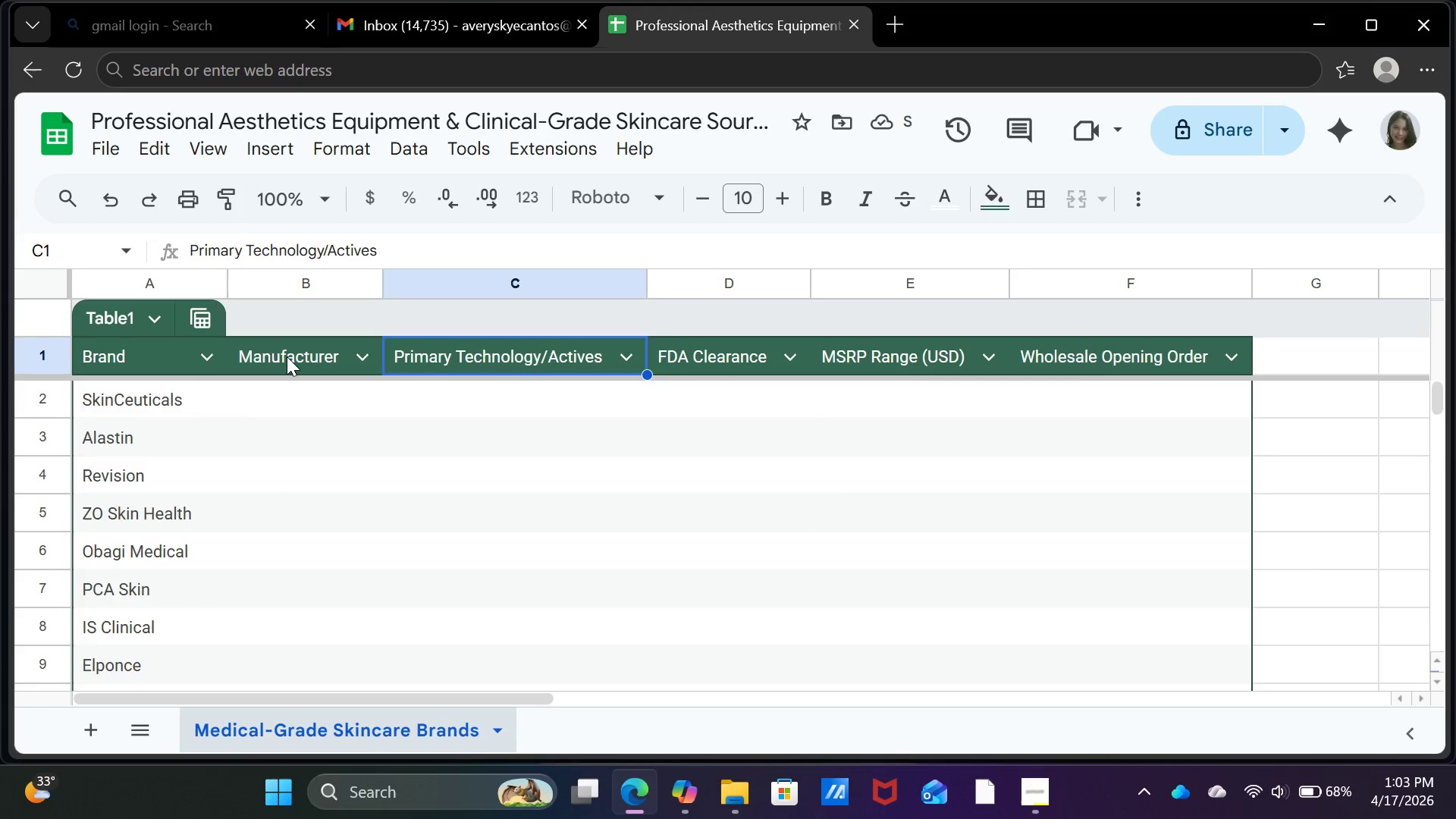 
triple_click([287, 356])
 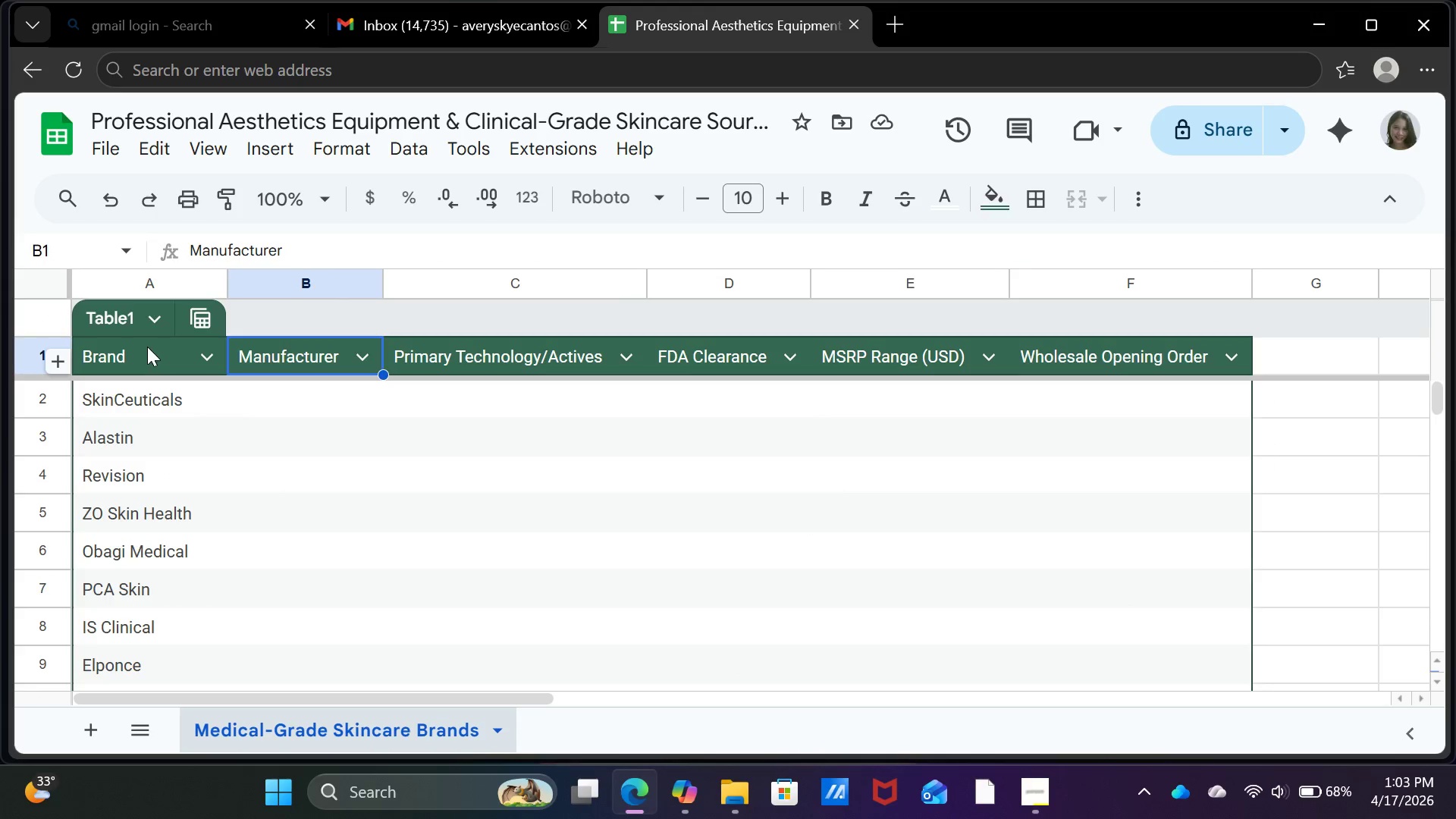 
left_click([143, 348])
 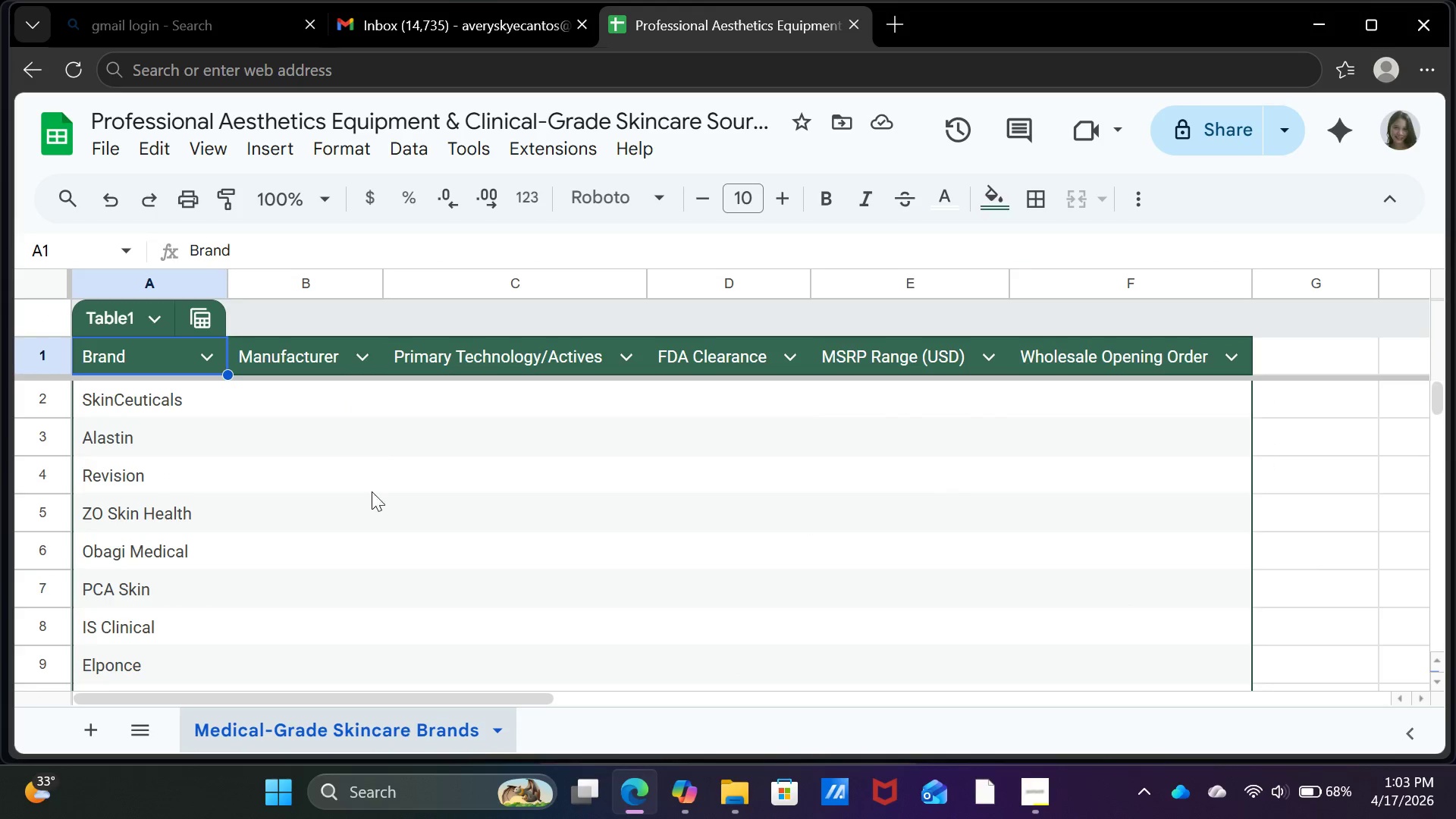 
left_click([307, 491])
 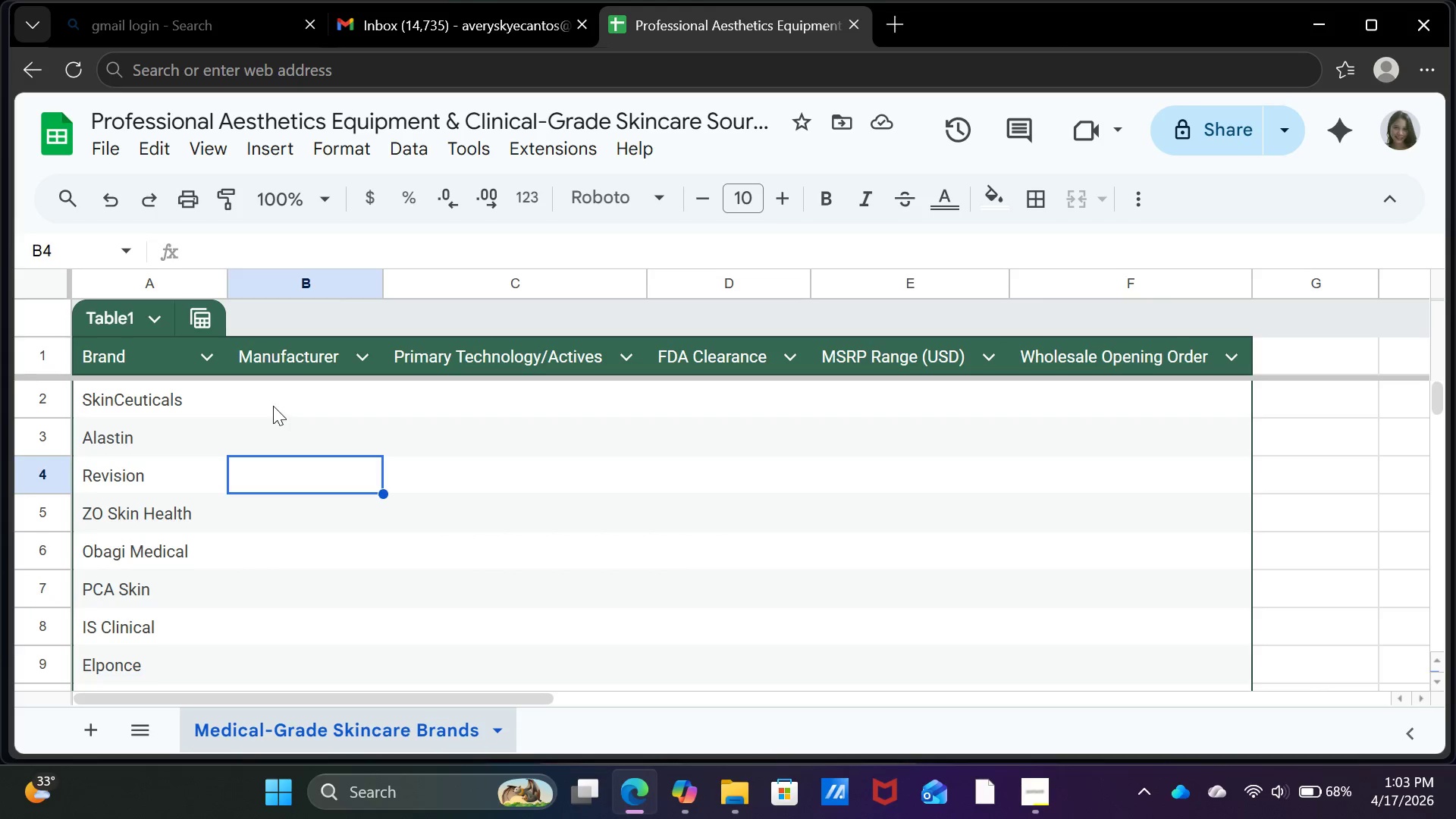 
scroll: coordinate [376, 503], scroll_direction: up, amount: 8.0
 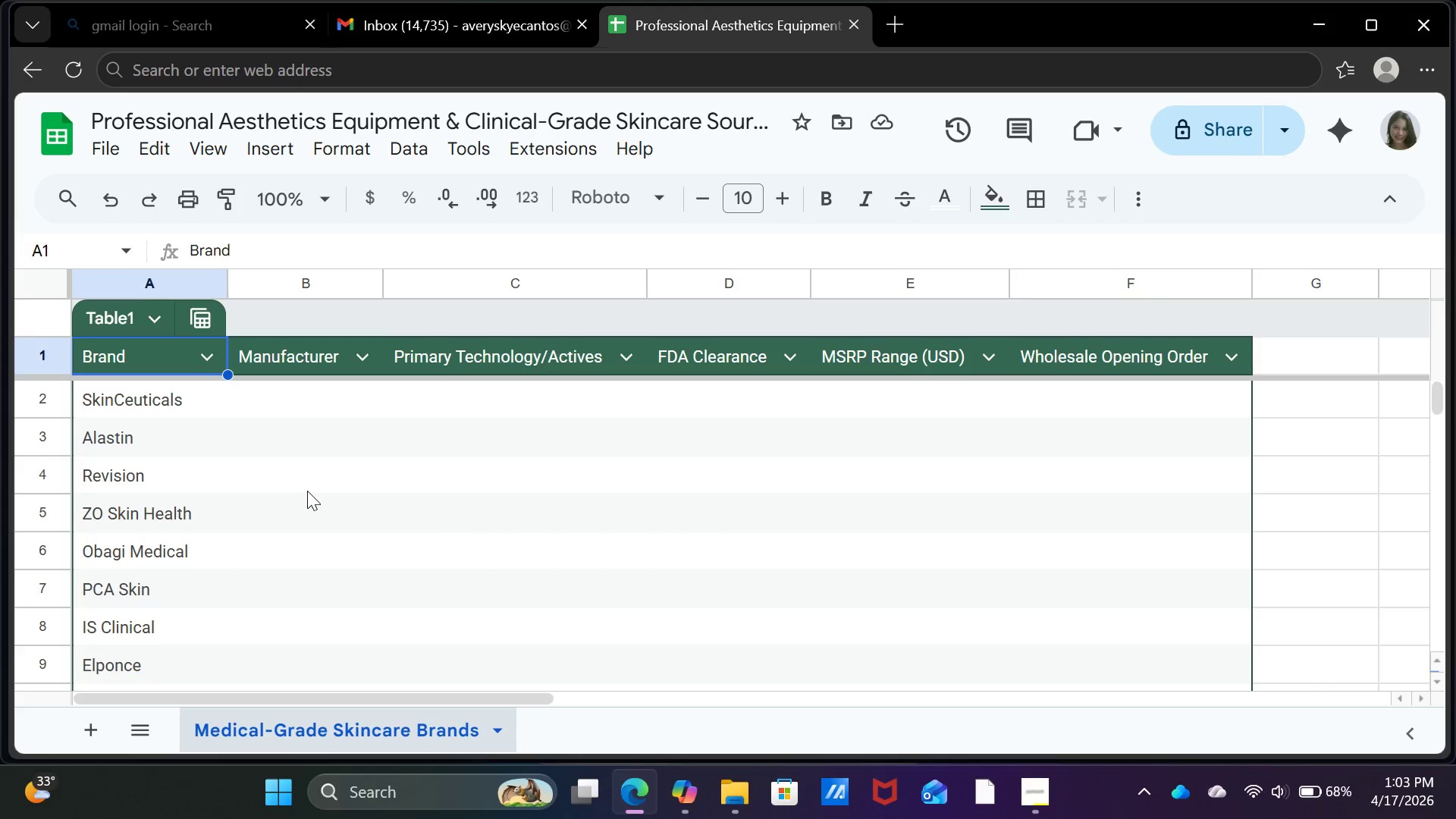 
left_click([273, 389])
 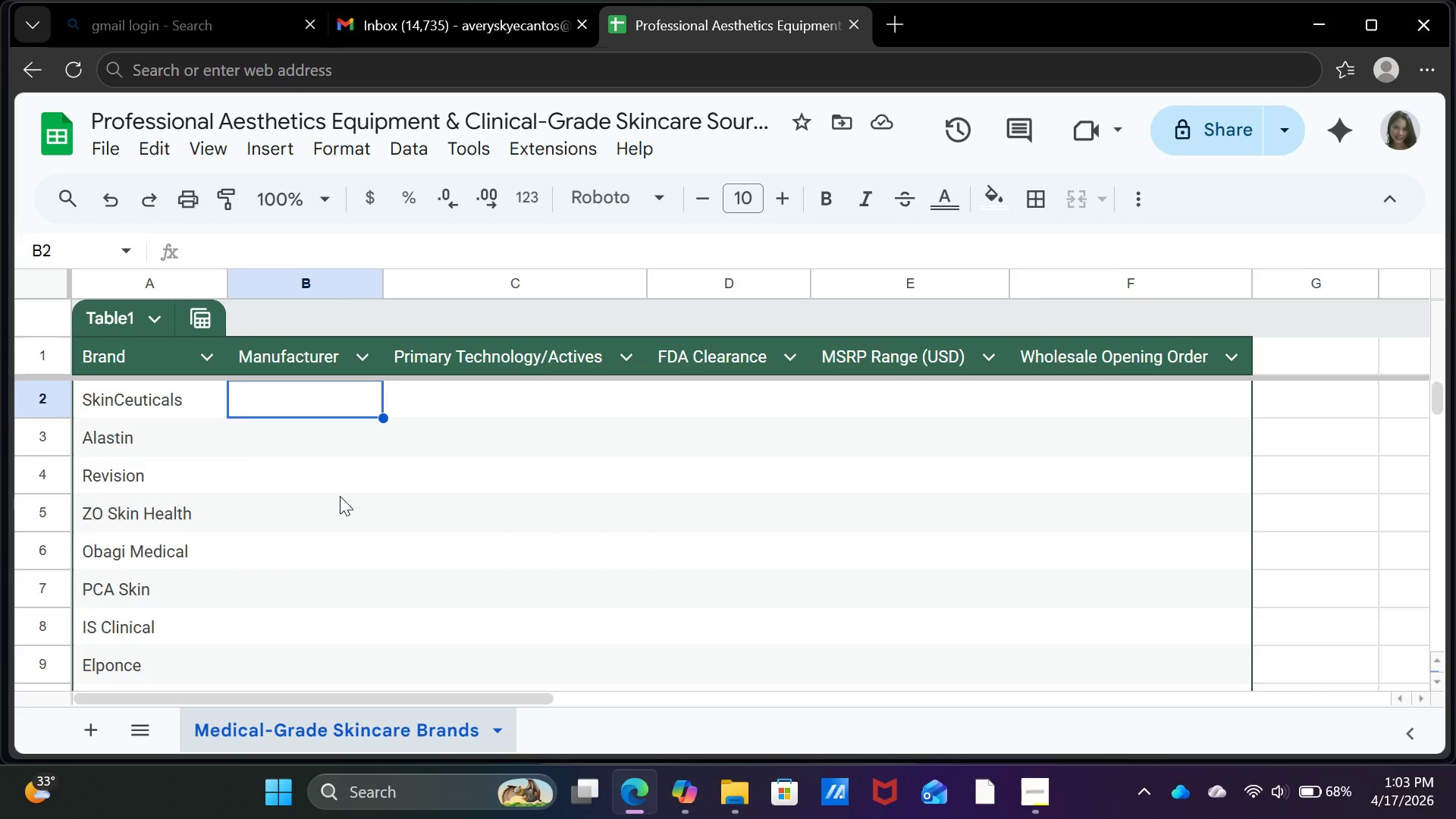 
wait(27.12)
 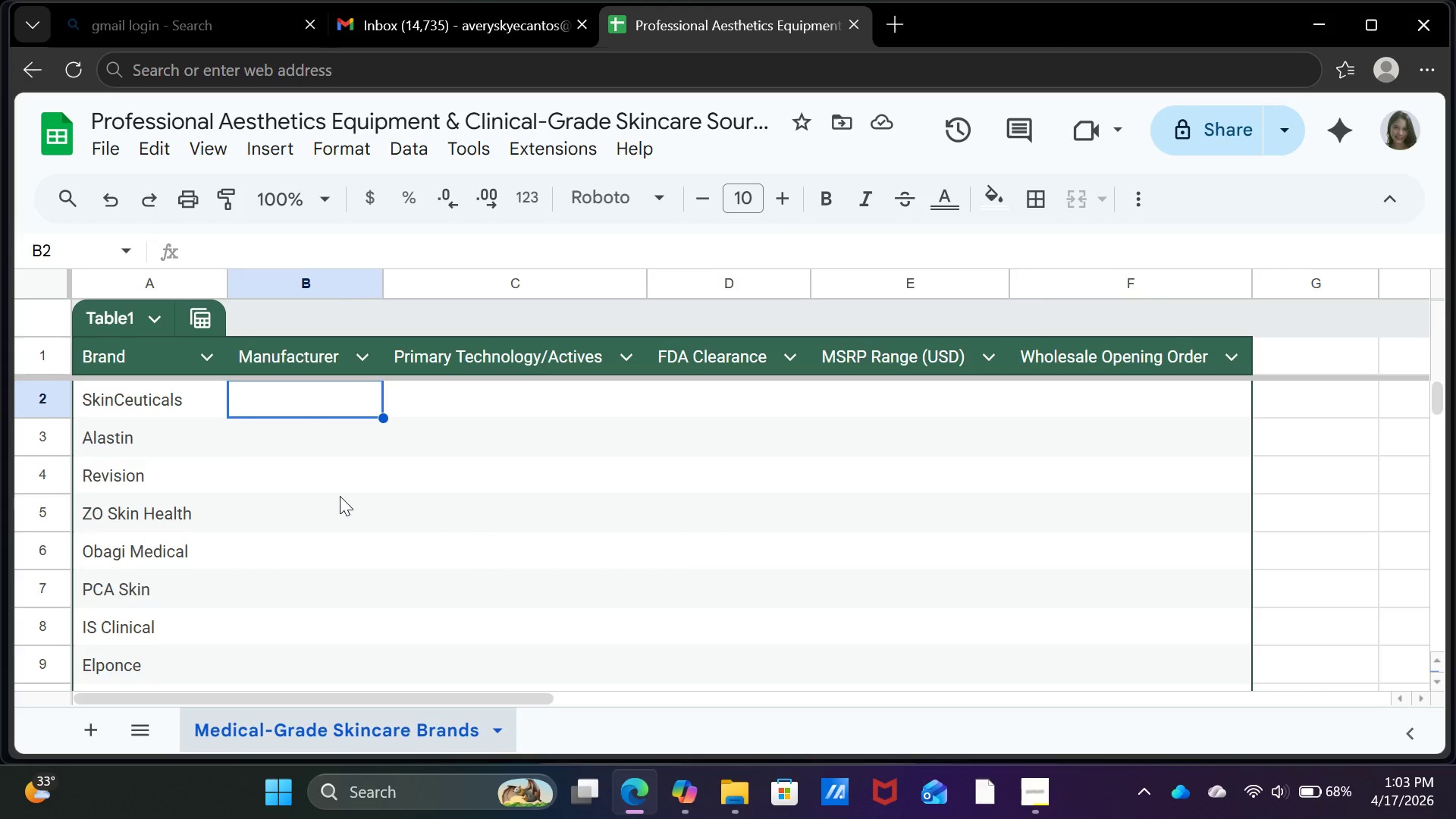 
type(l)
key(Backspace)
type(L'Oreal)
 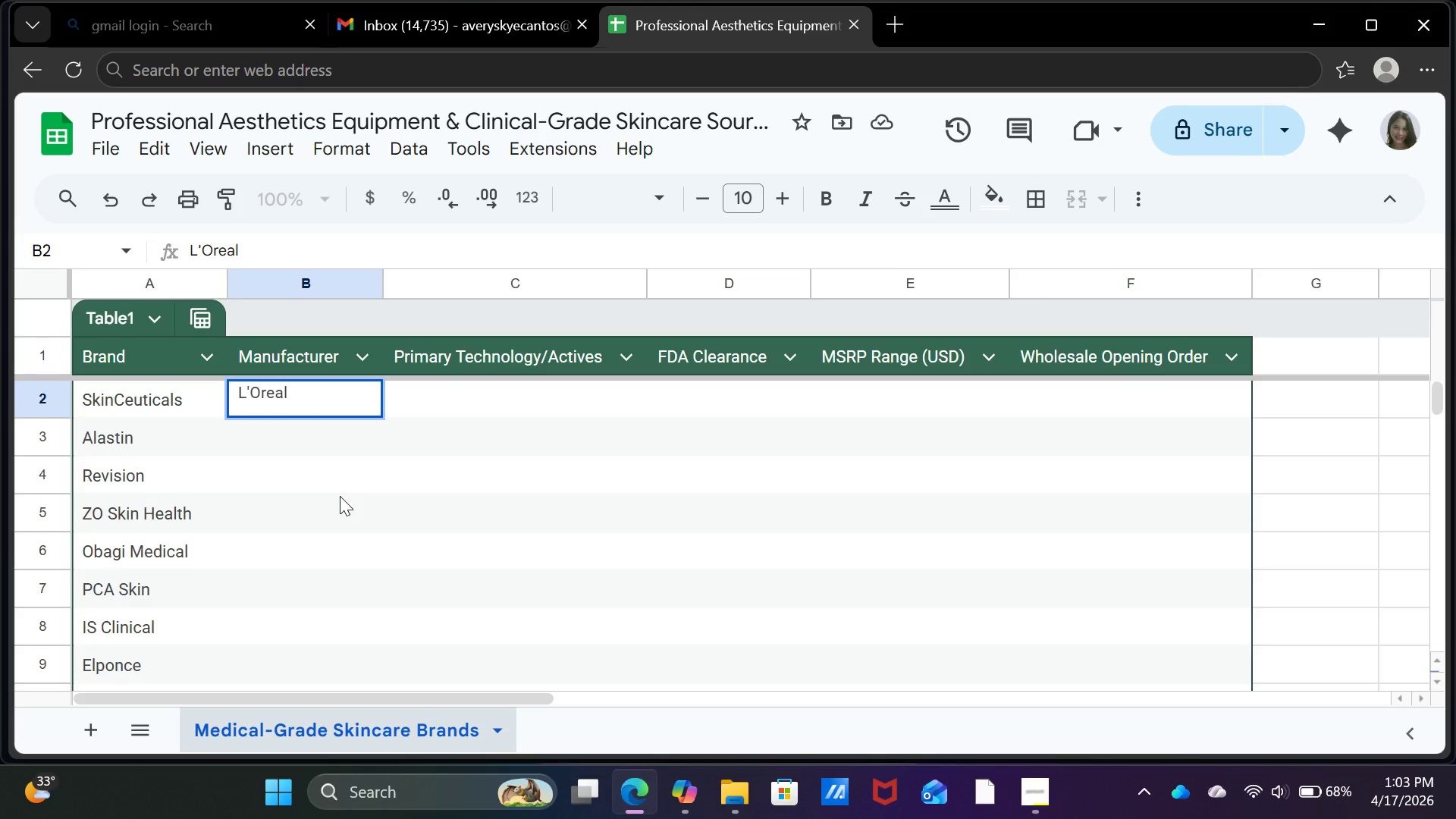 
key(Enter)
 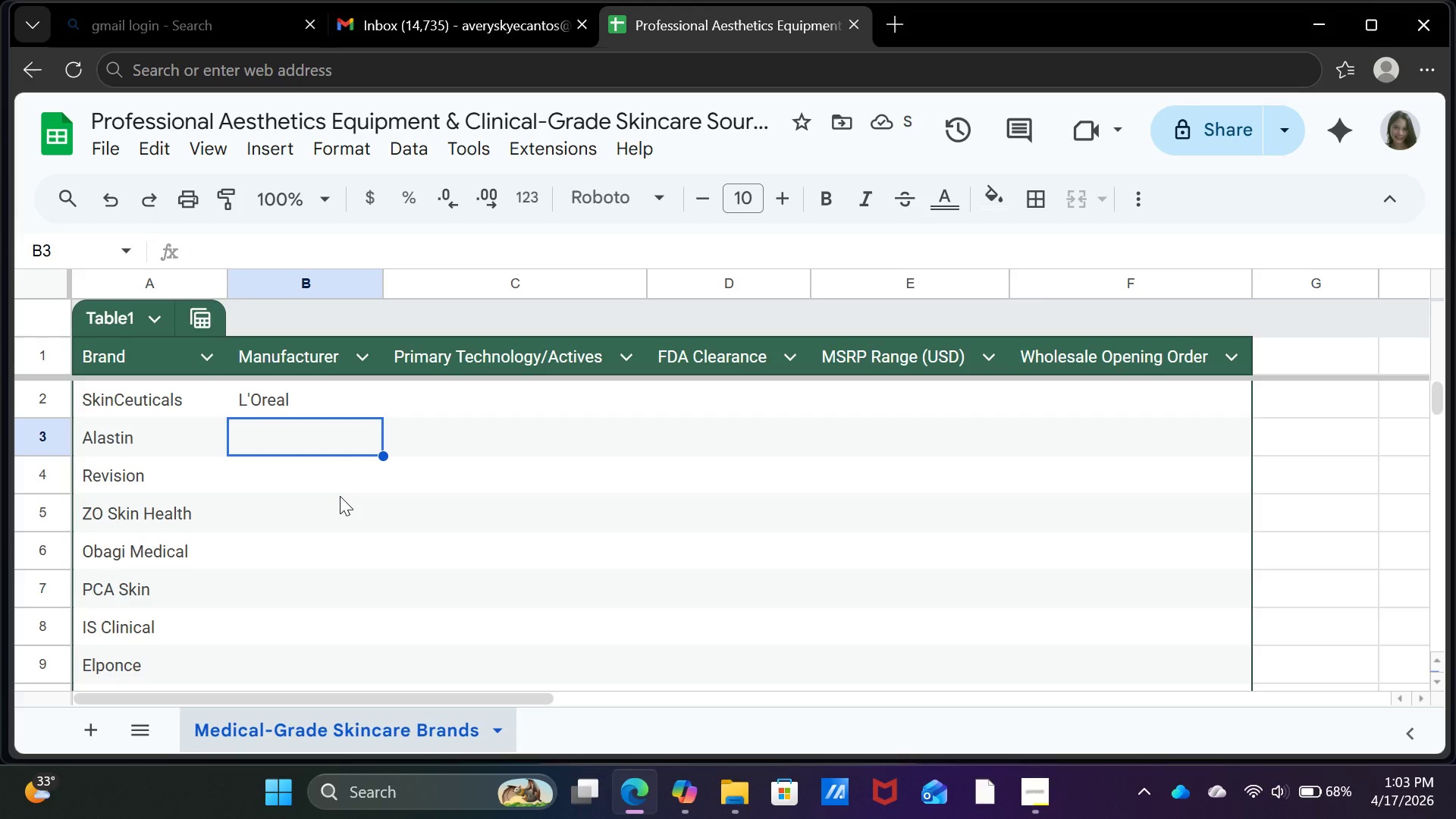 
type(Allergan Aesthetio)
key(Backspace)
type(cs)
 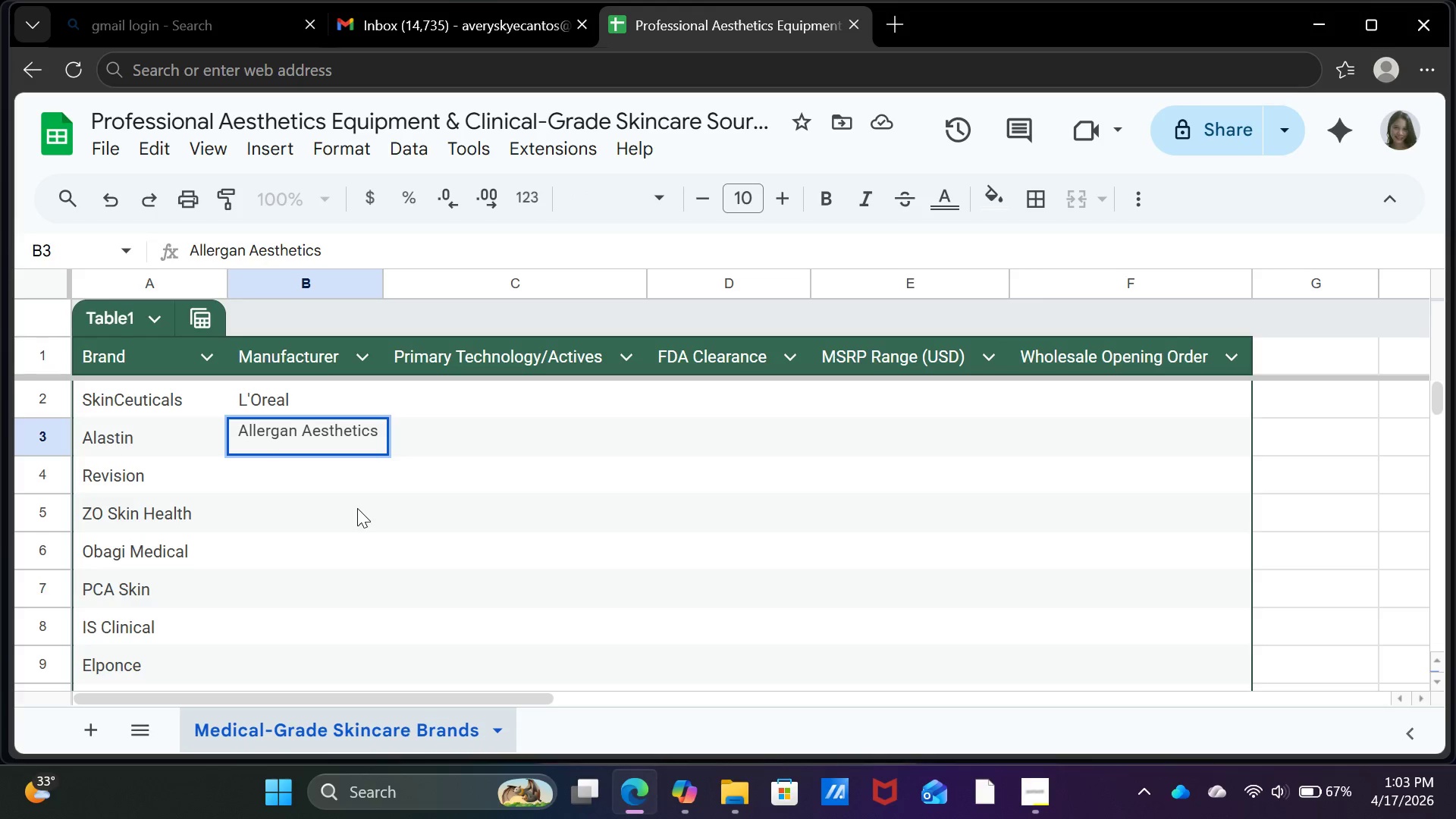 
key(Enter)
 